 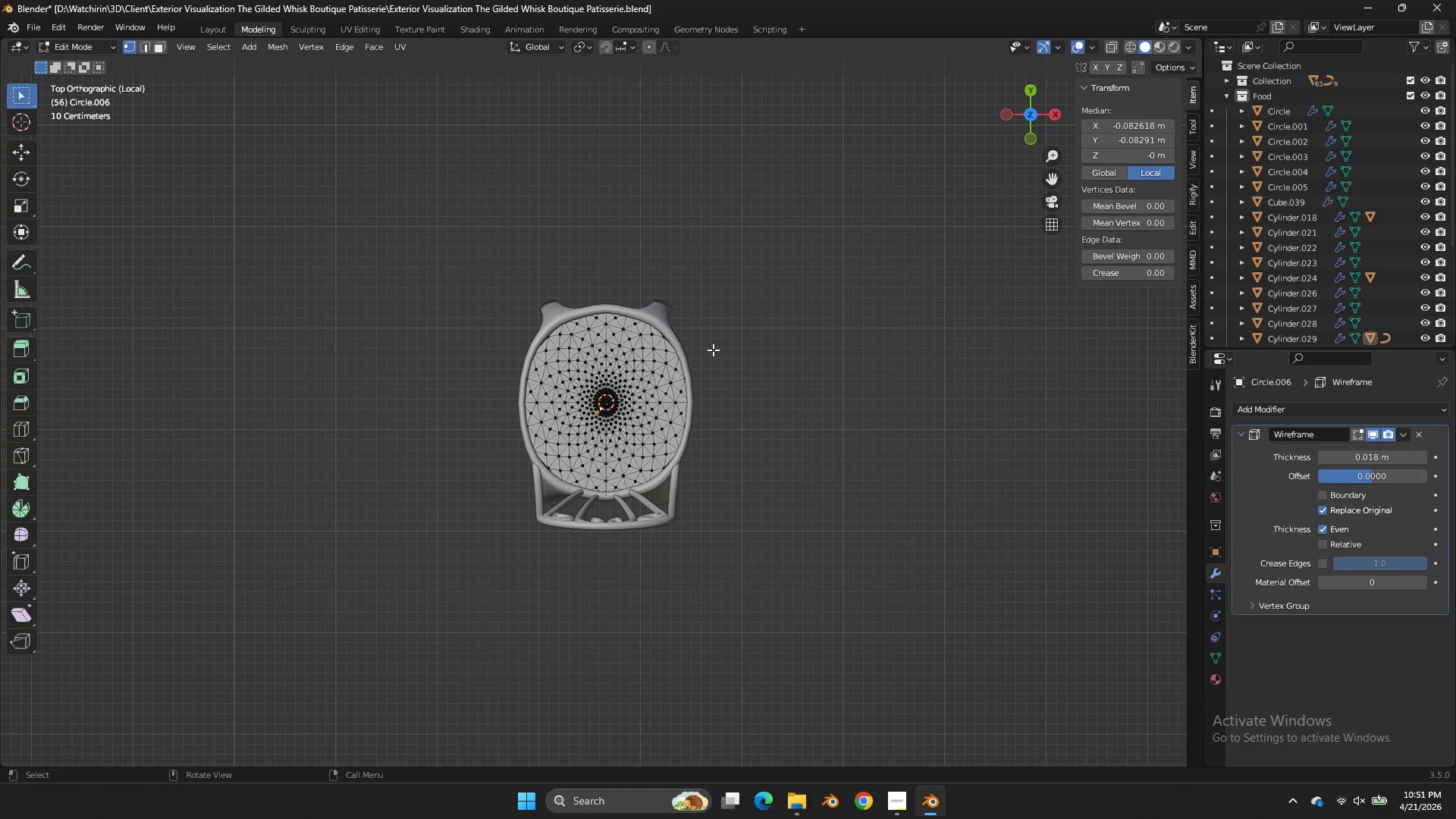 
key(Tab)
 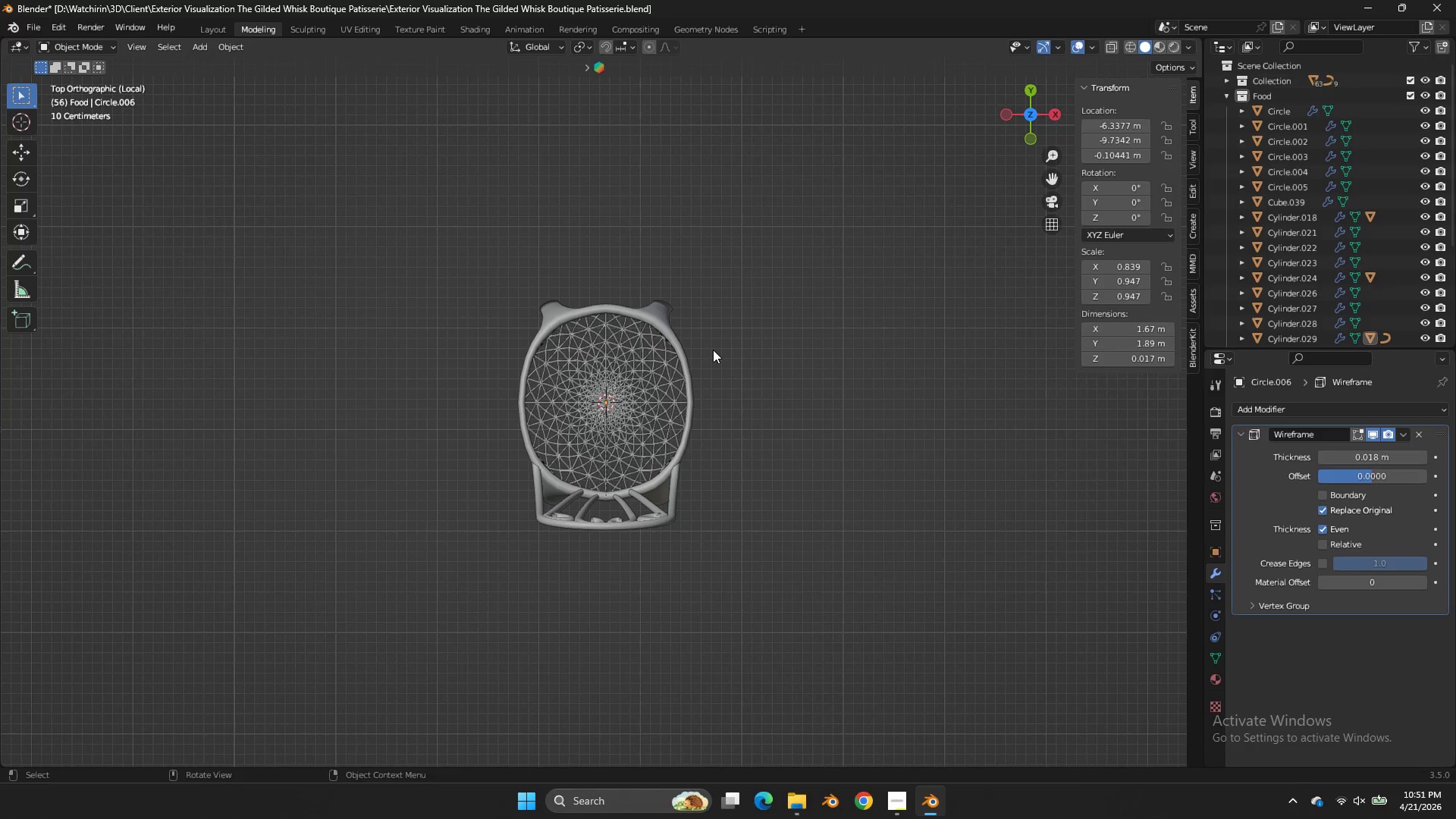 
key(Control+S)
 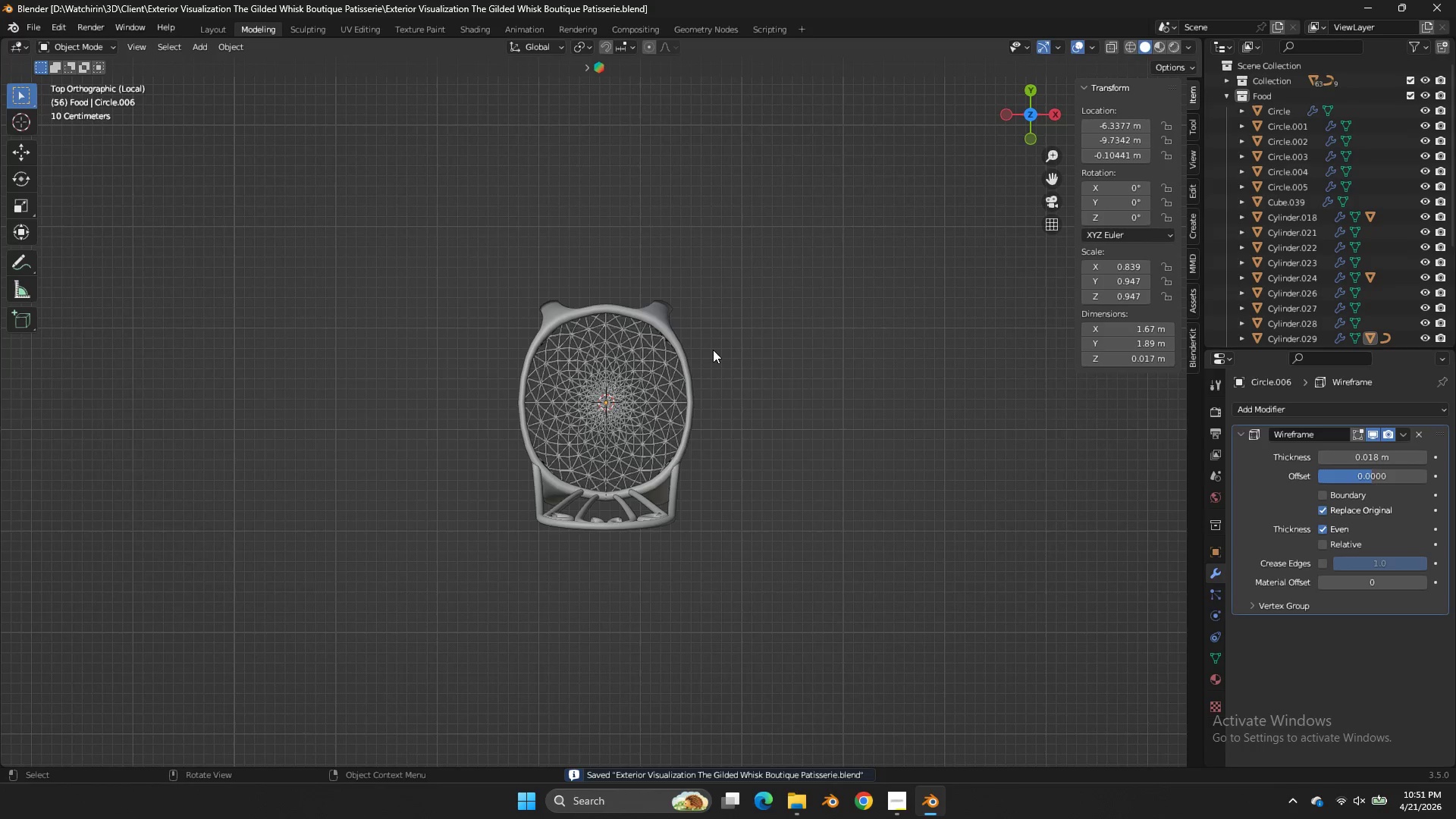 
wait(5.27)
 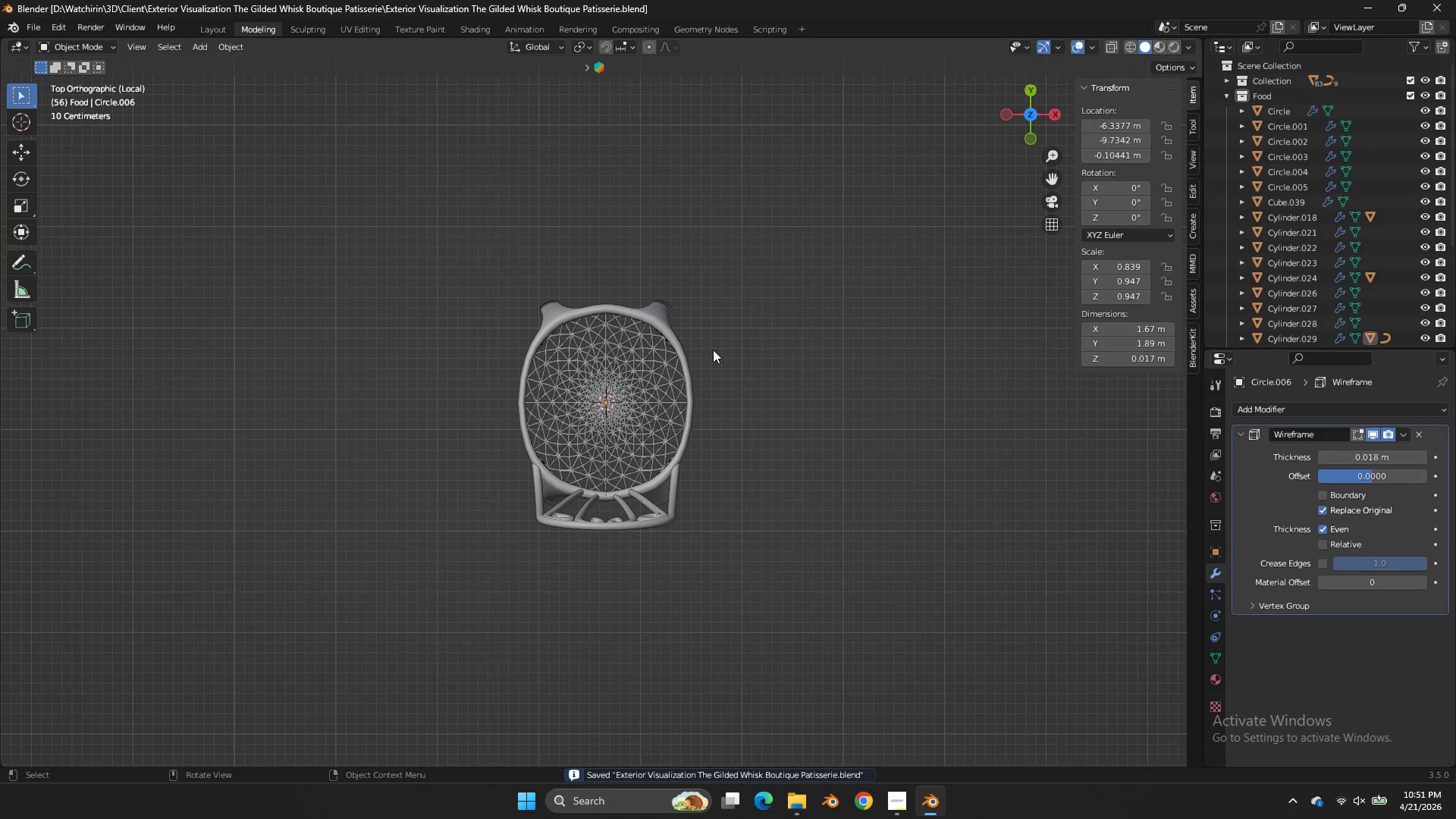 
left_click([753, 315])
 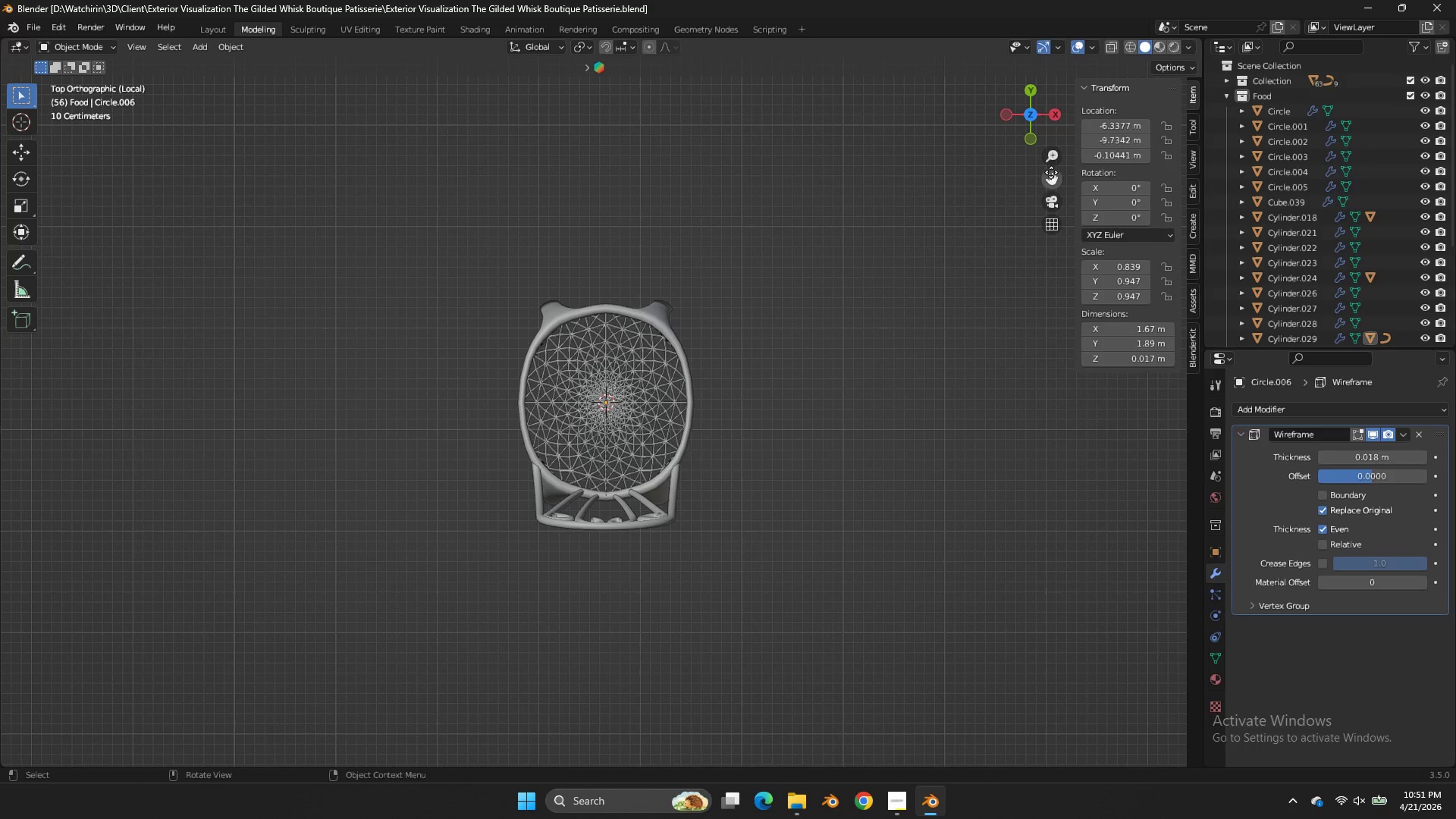 
left_click_drag(start_coordinate=[1053, 173], to_coordinate=[1034, 401])
 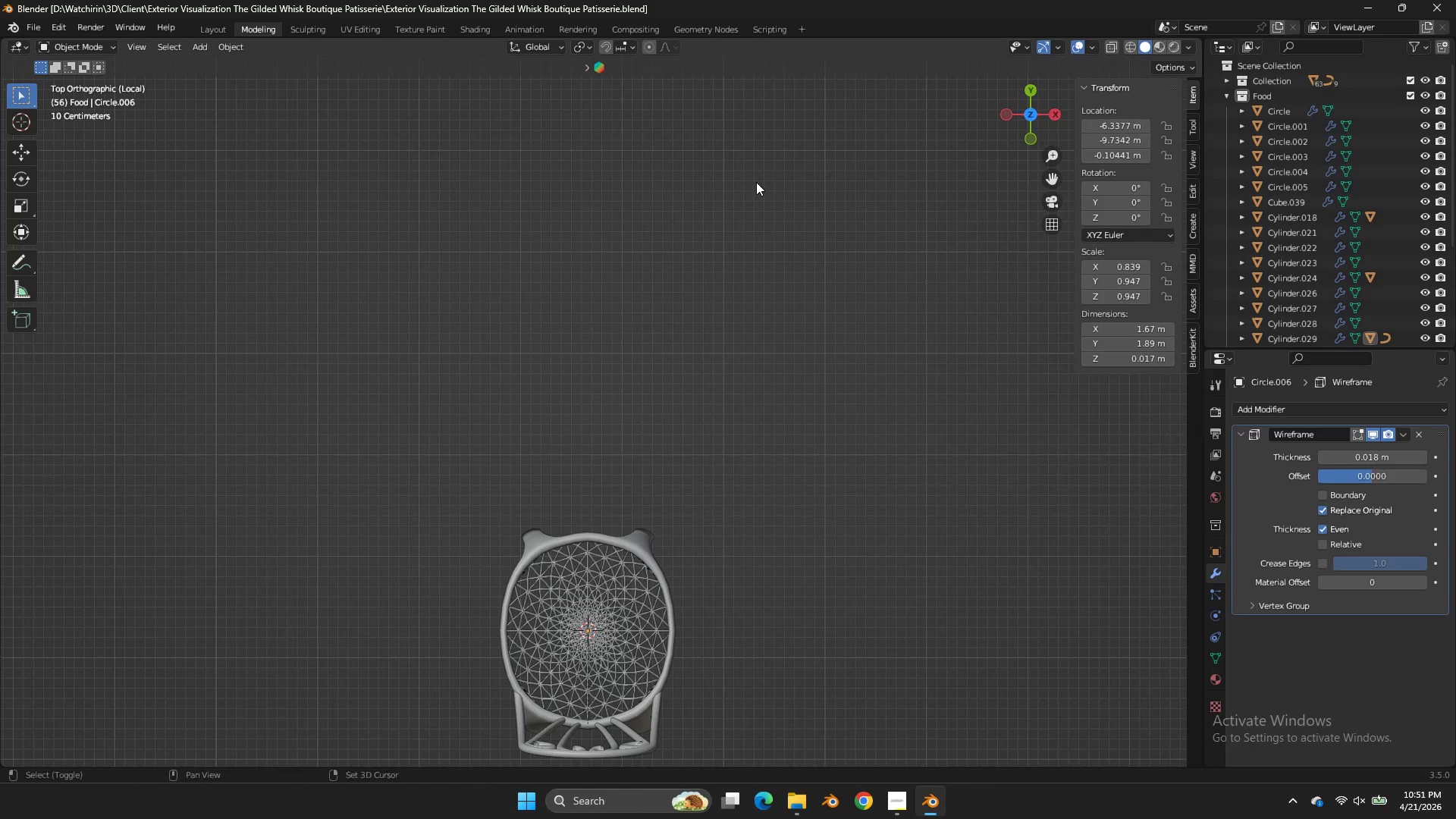 
key(Shift+ShiftLeft)
 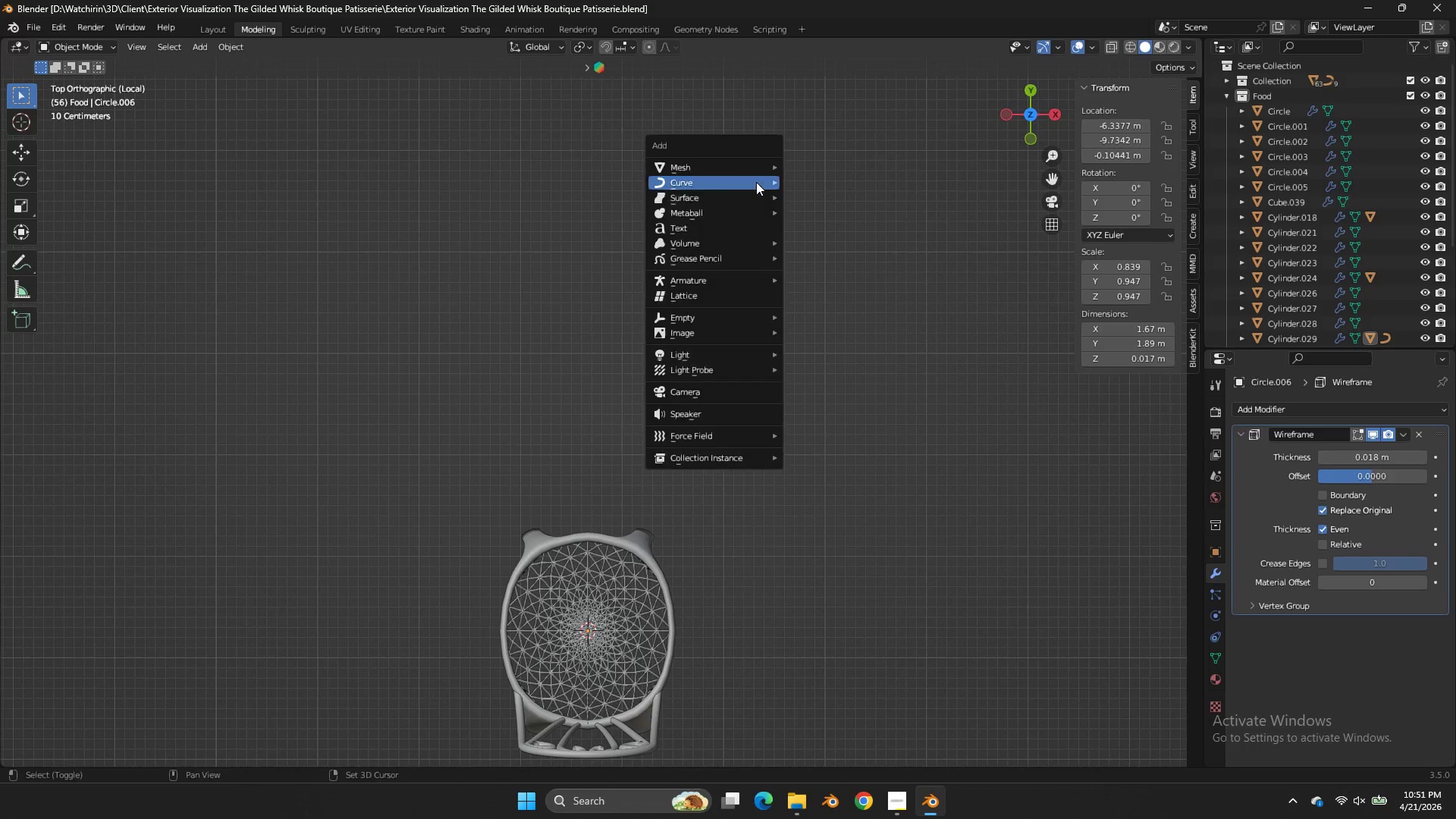 
key(Shift+A)
 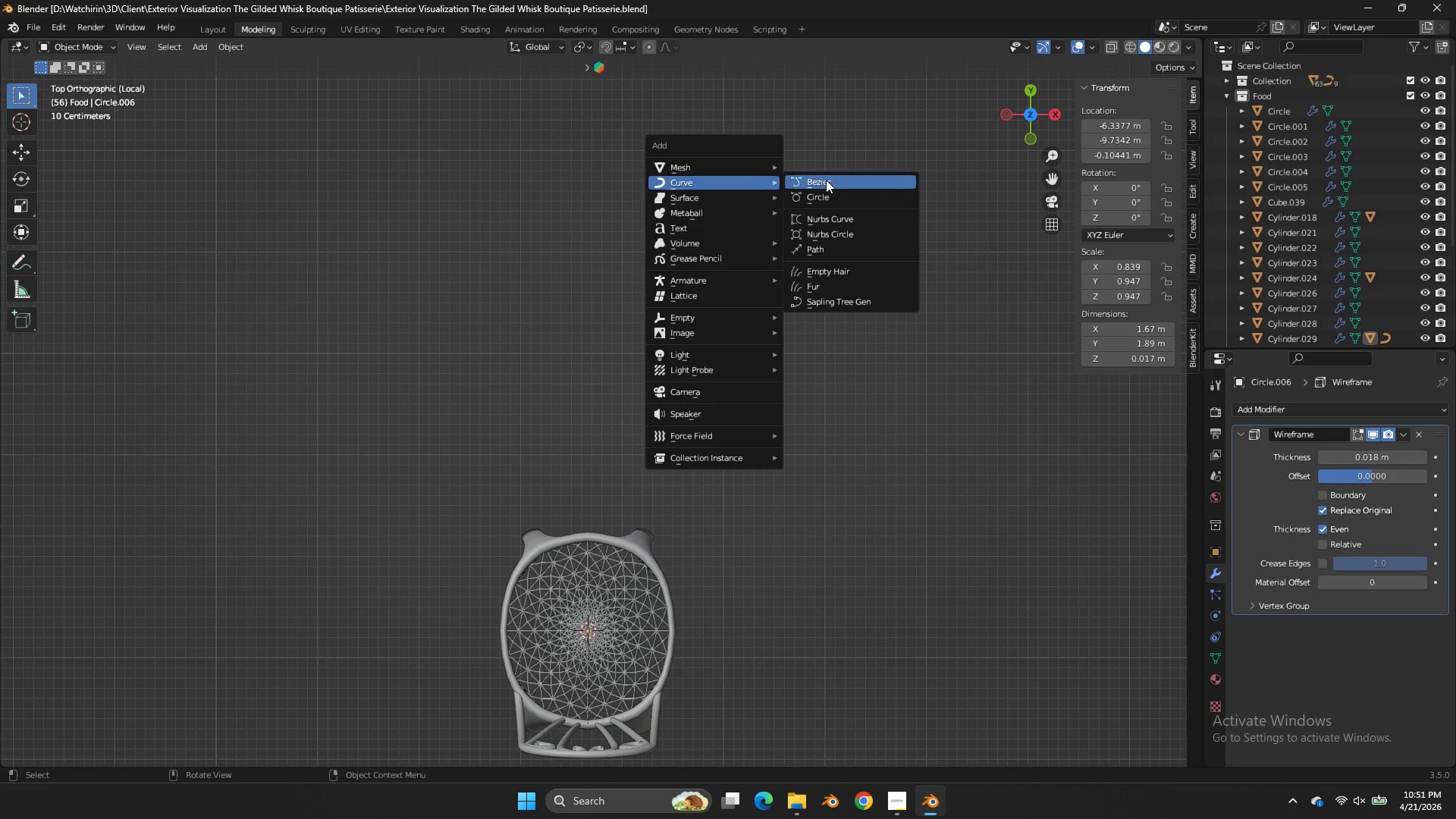 
double_click([817, 249])
 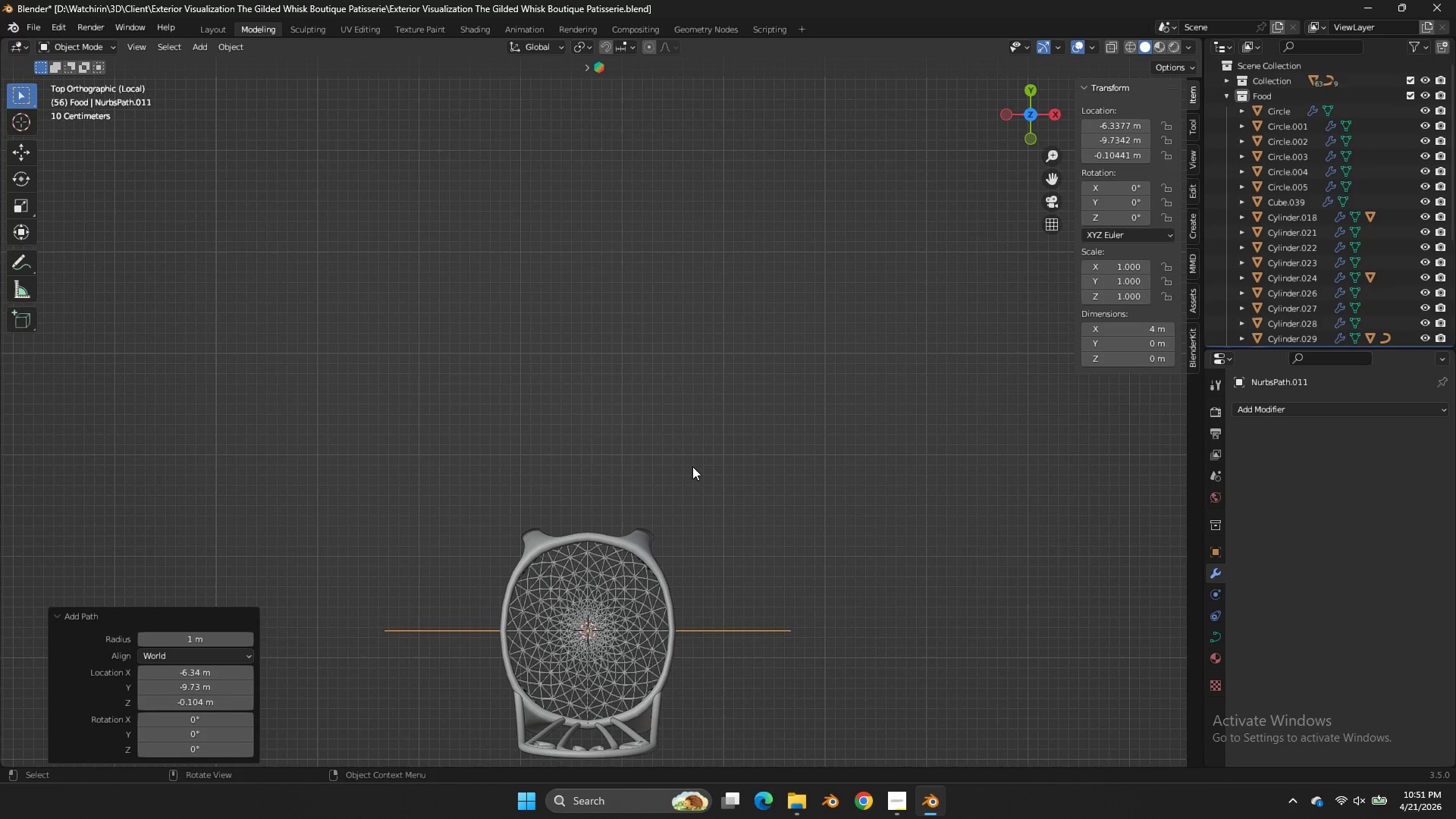 
type(gy)
 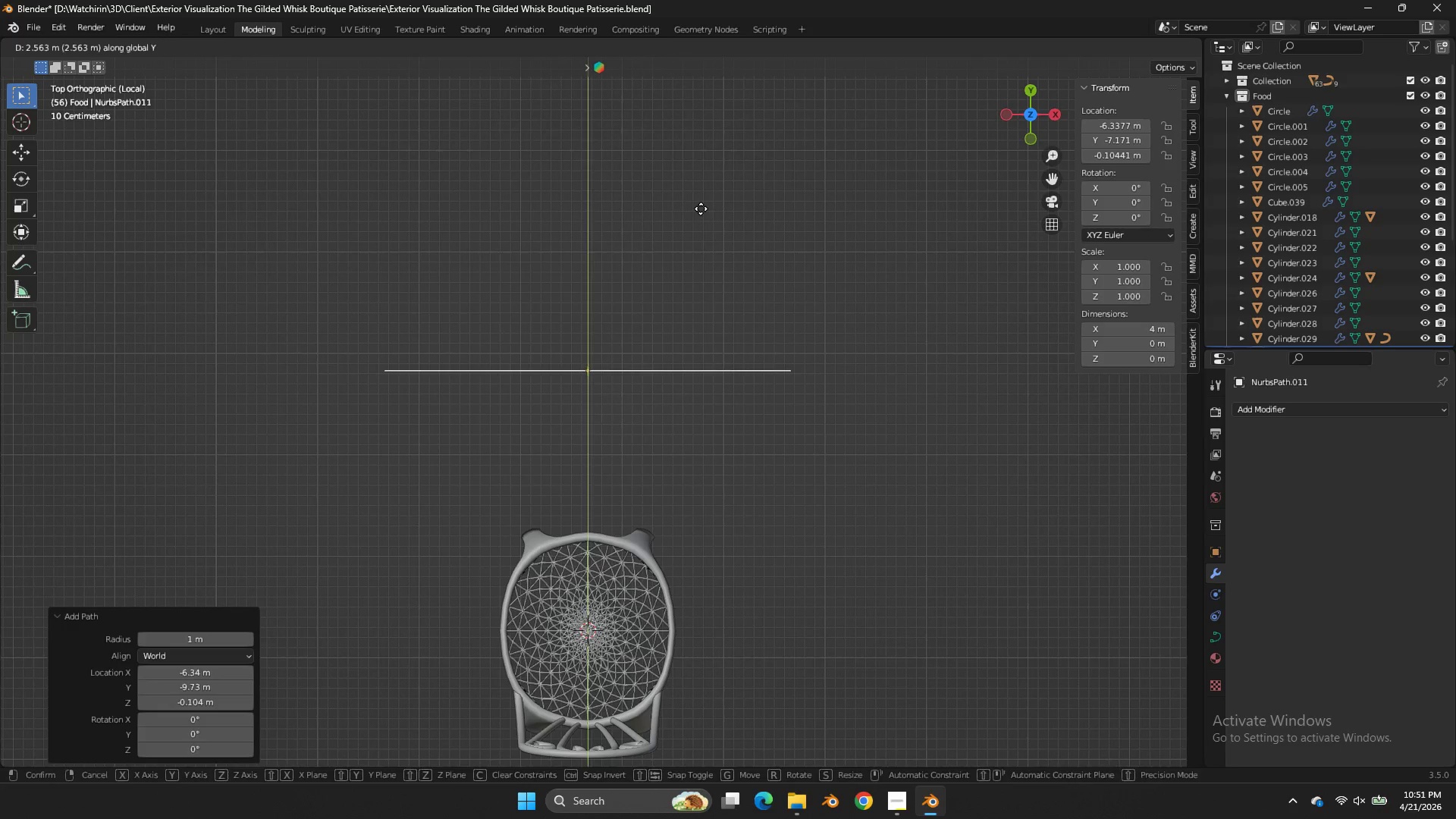 
left_click([701, 209])
 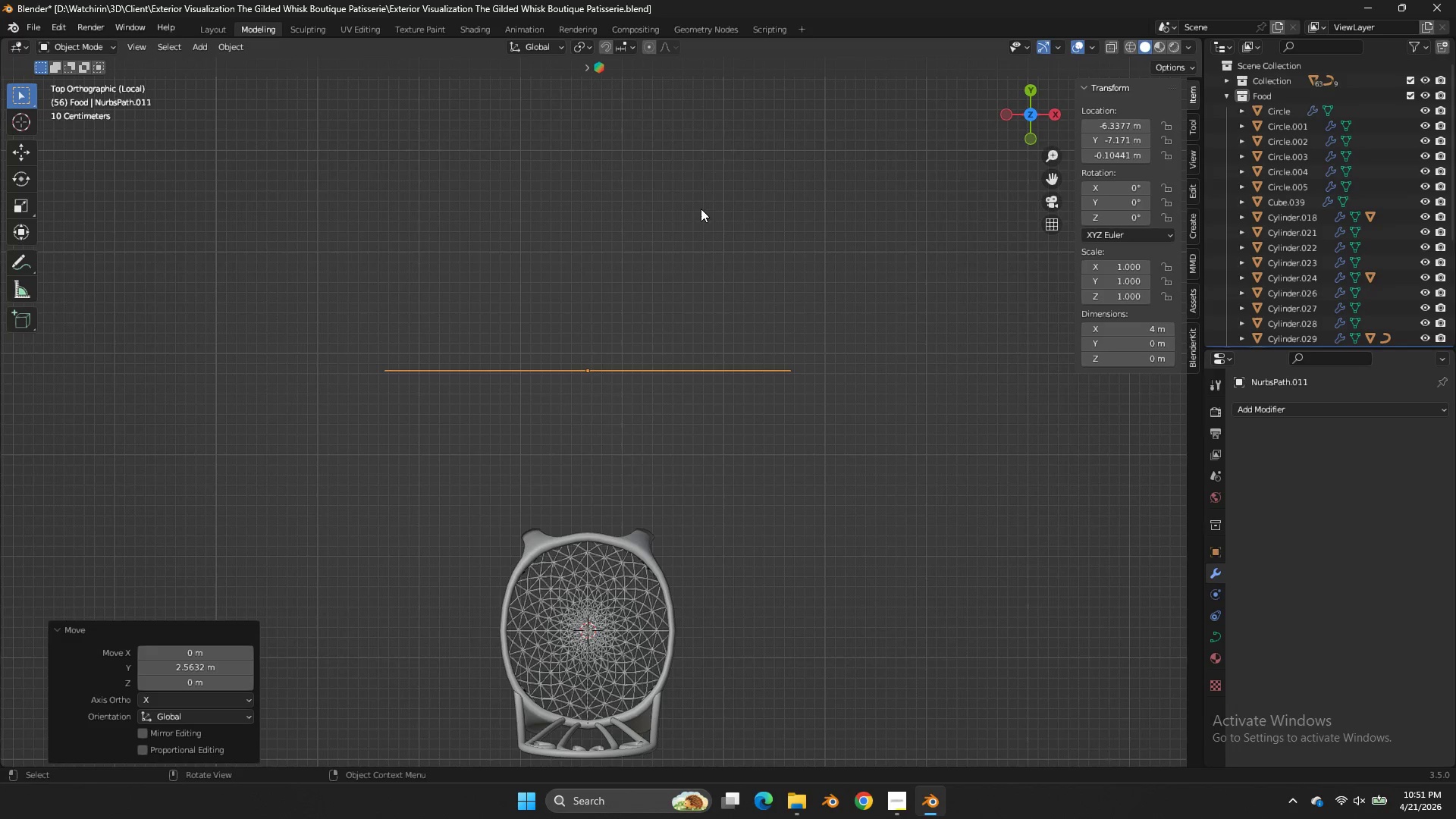 
wait(9.11)
 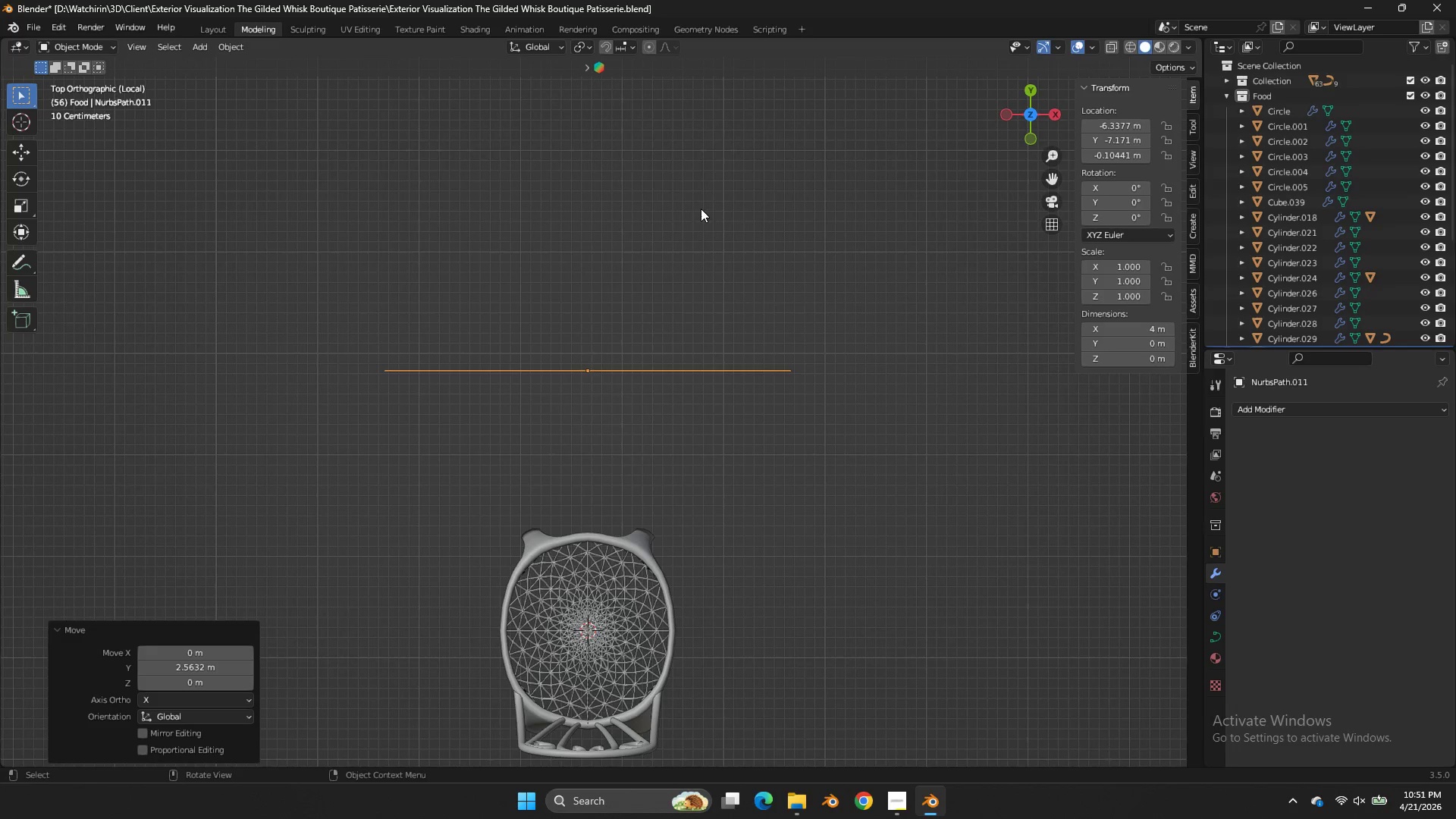 
key(Tab)
 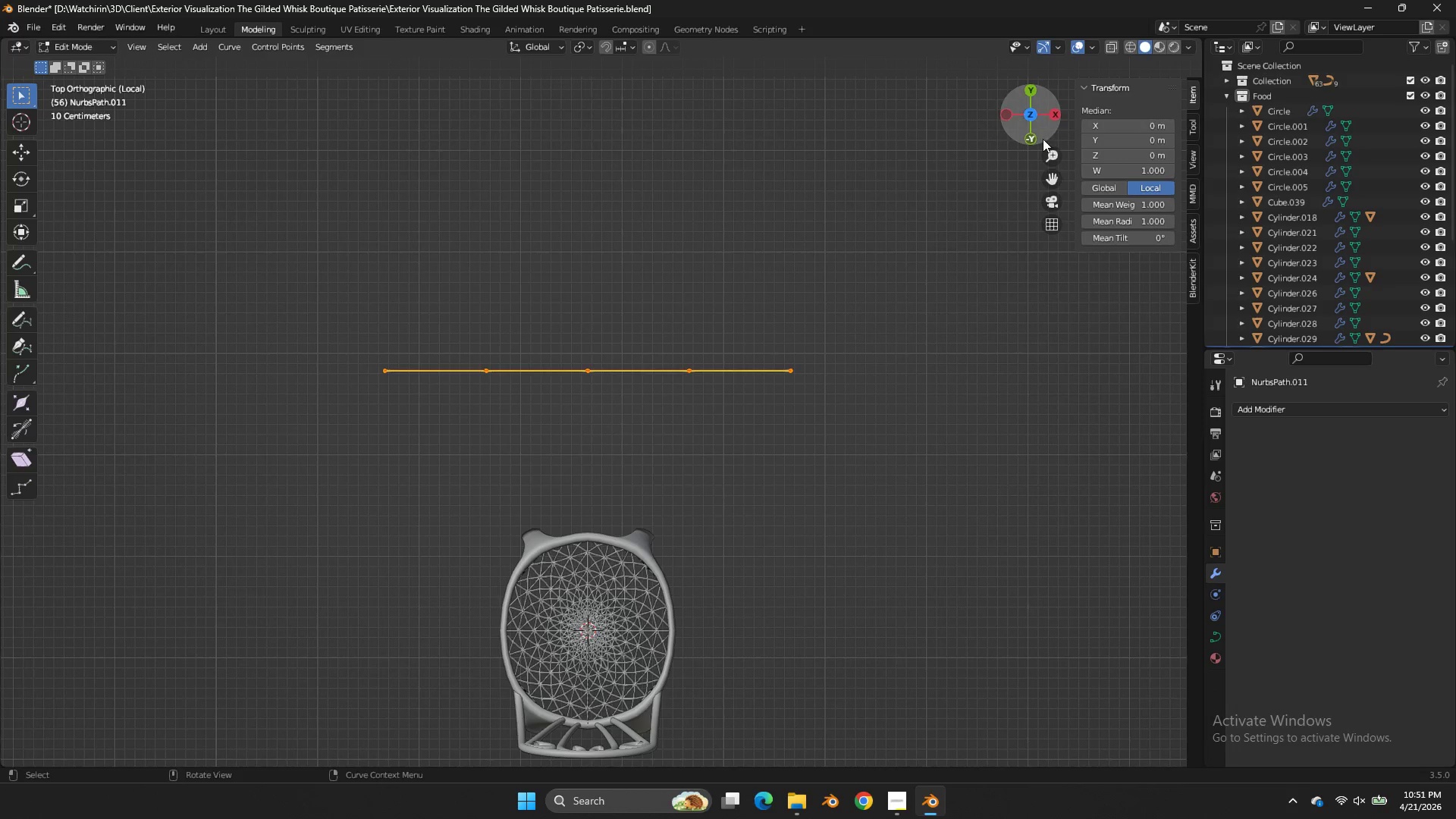 
left_click([1041, 139])
 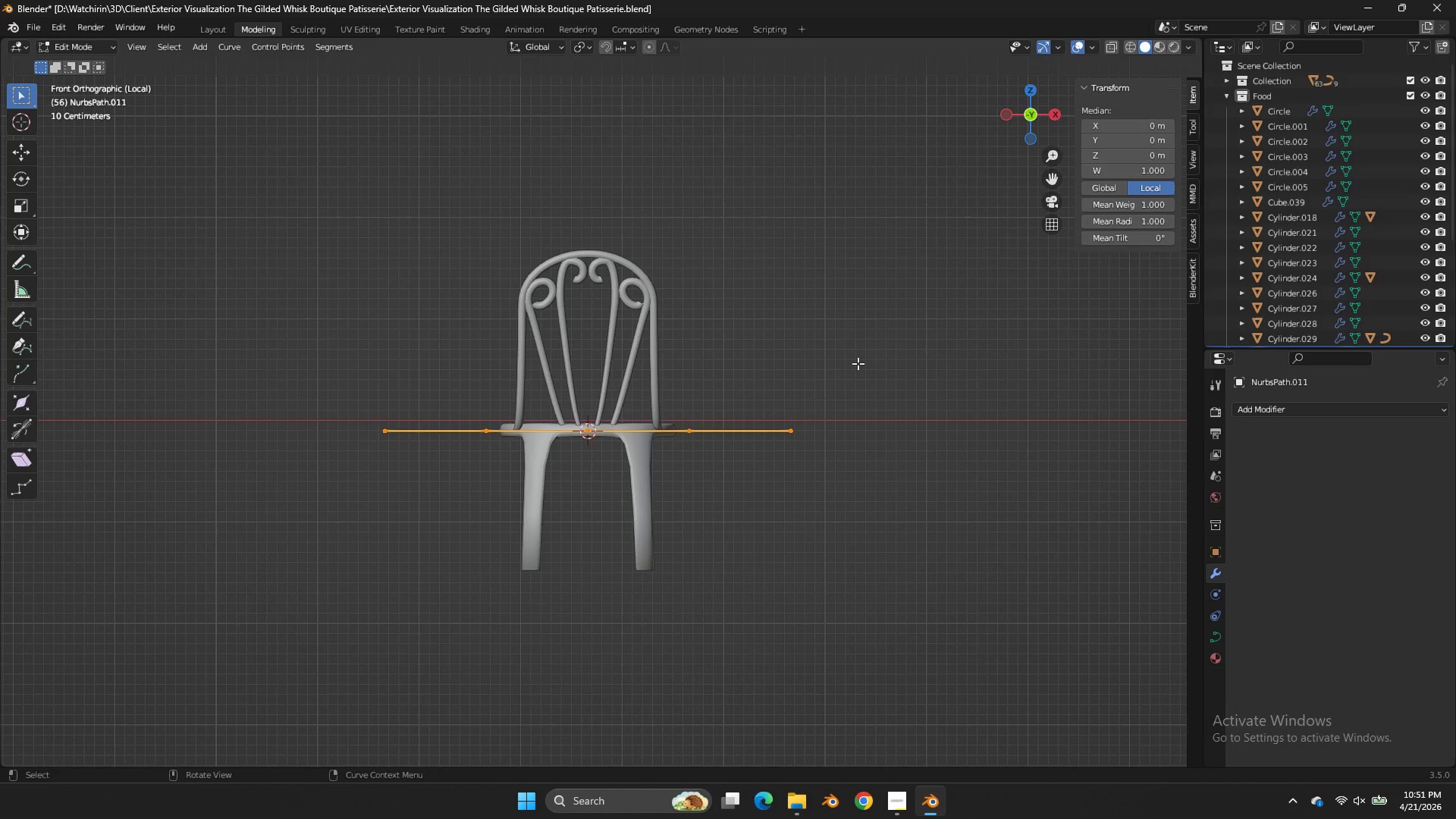 
key(R)
 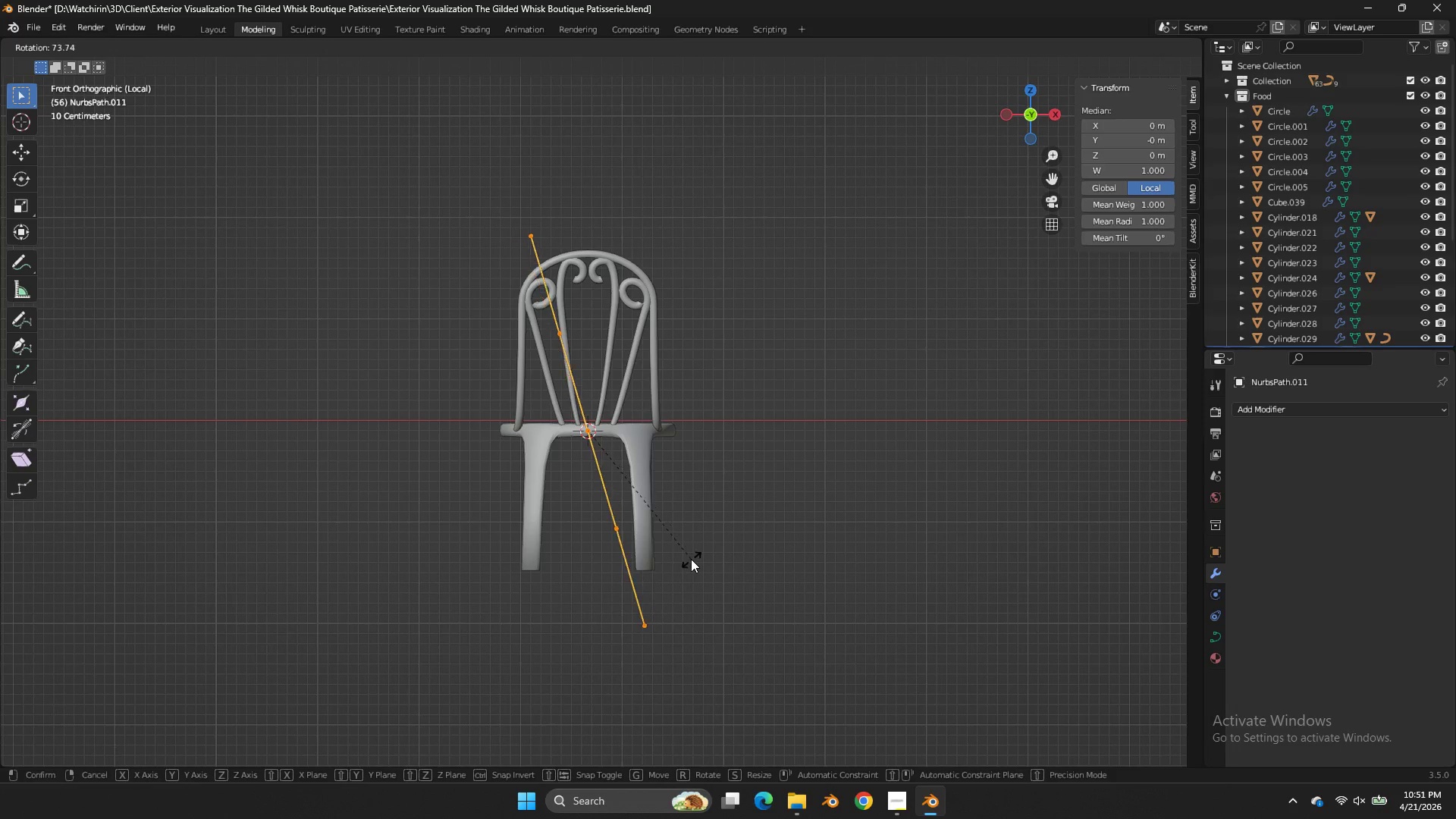 
left_click([691, 559])
 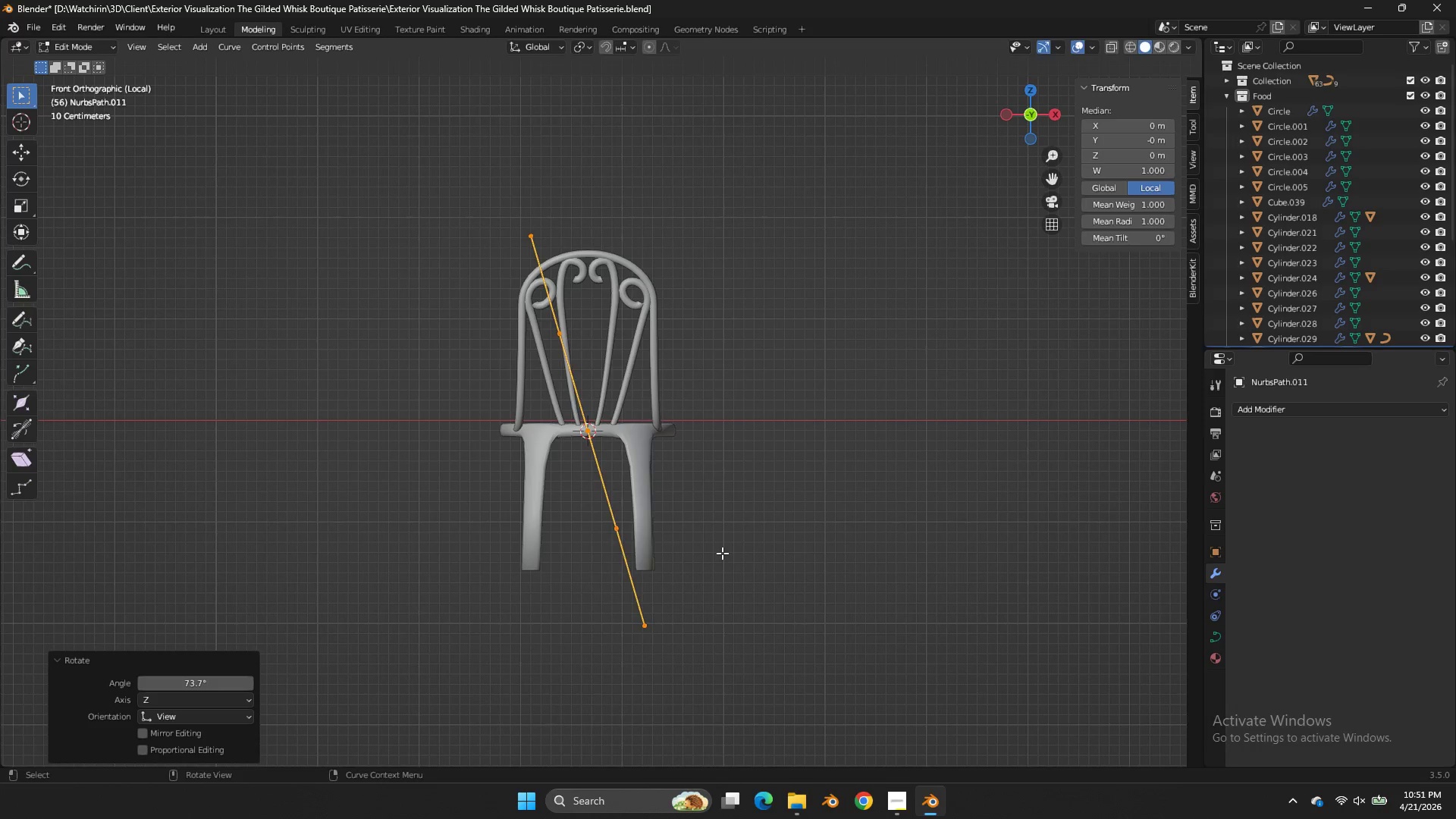 
key(G)
 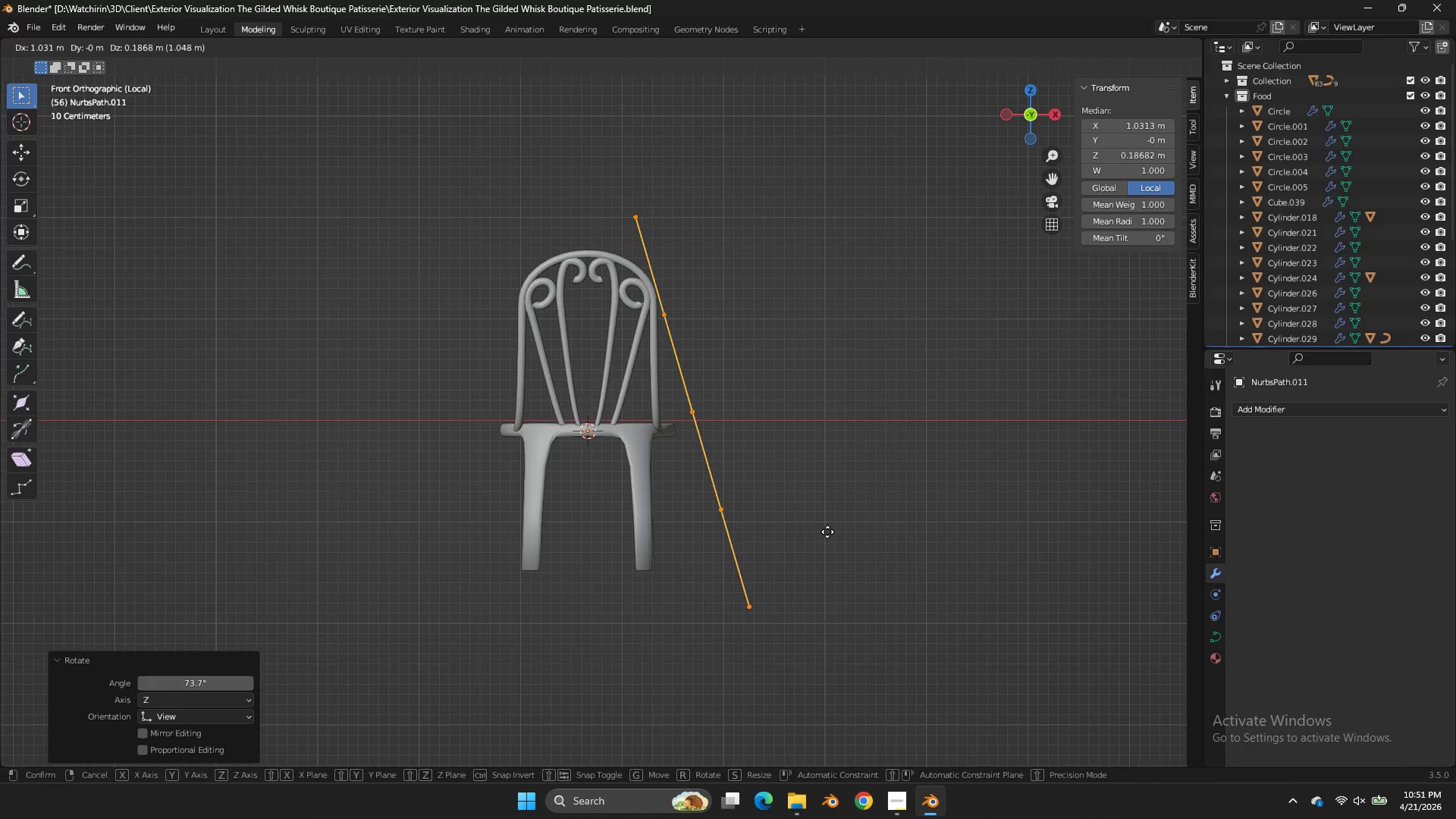 
double_click([836, 518])
 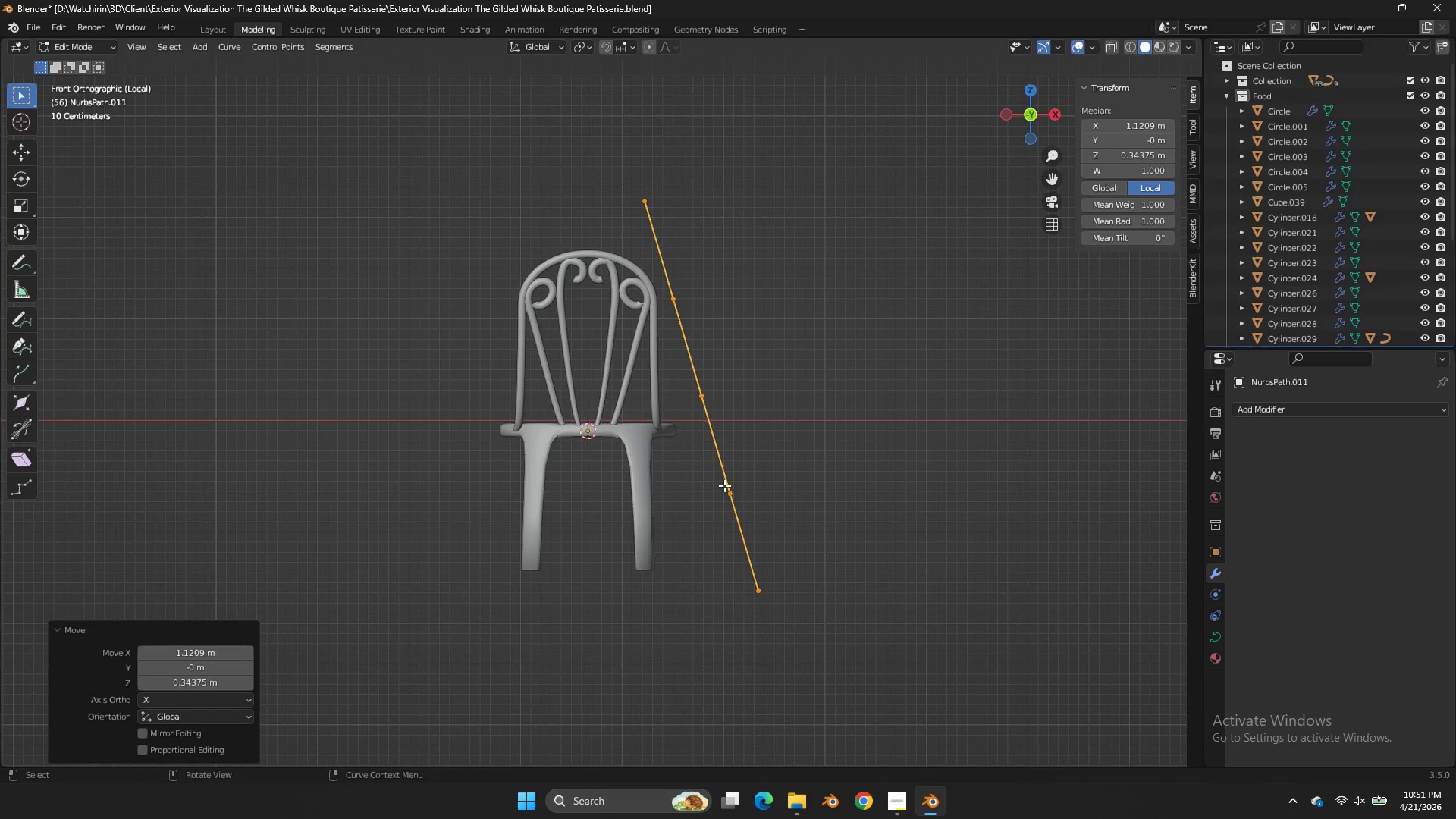 
triple_click([724, 485])
 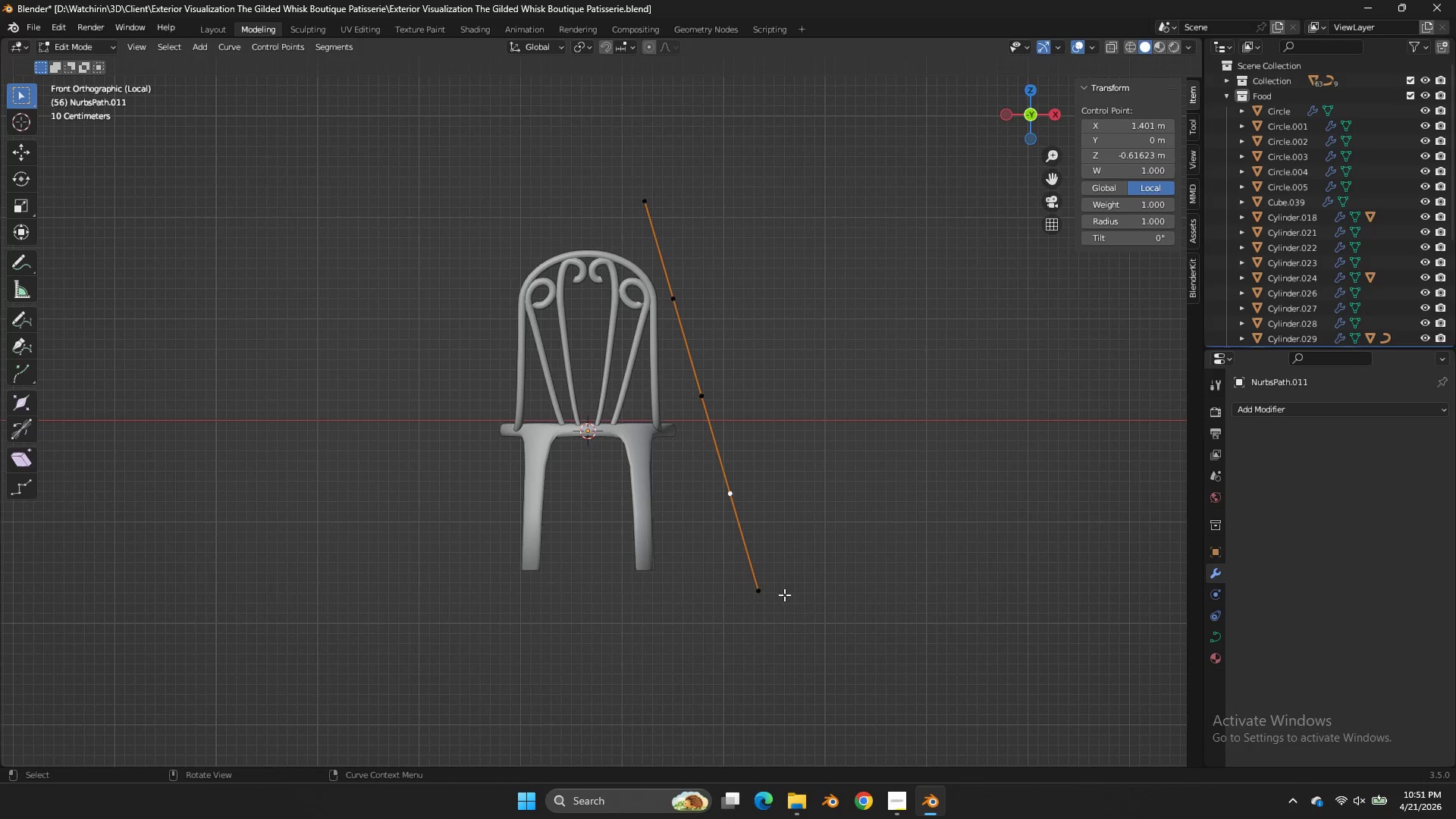 
triple_click([724, 485])
 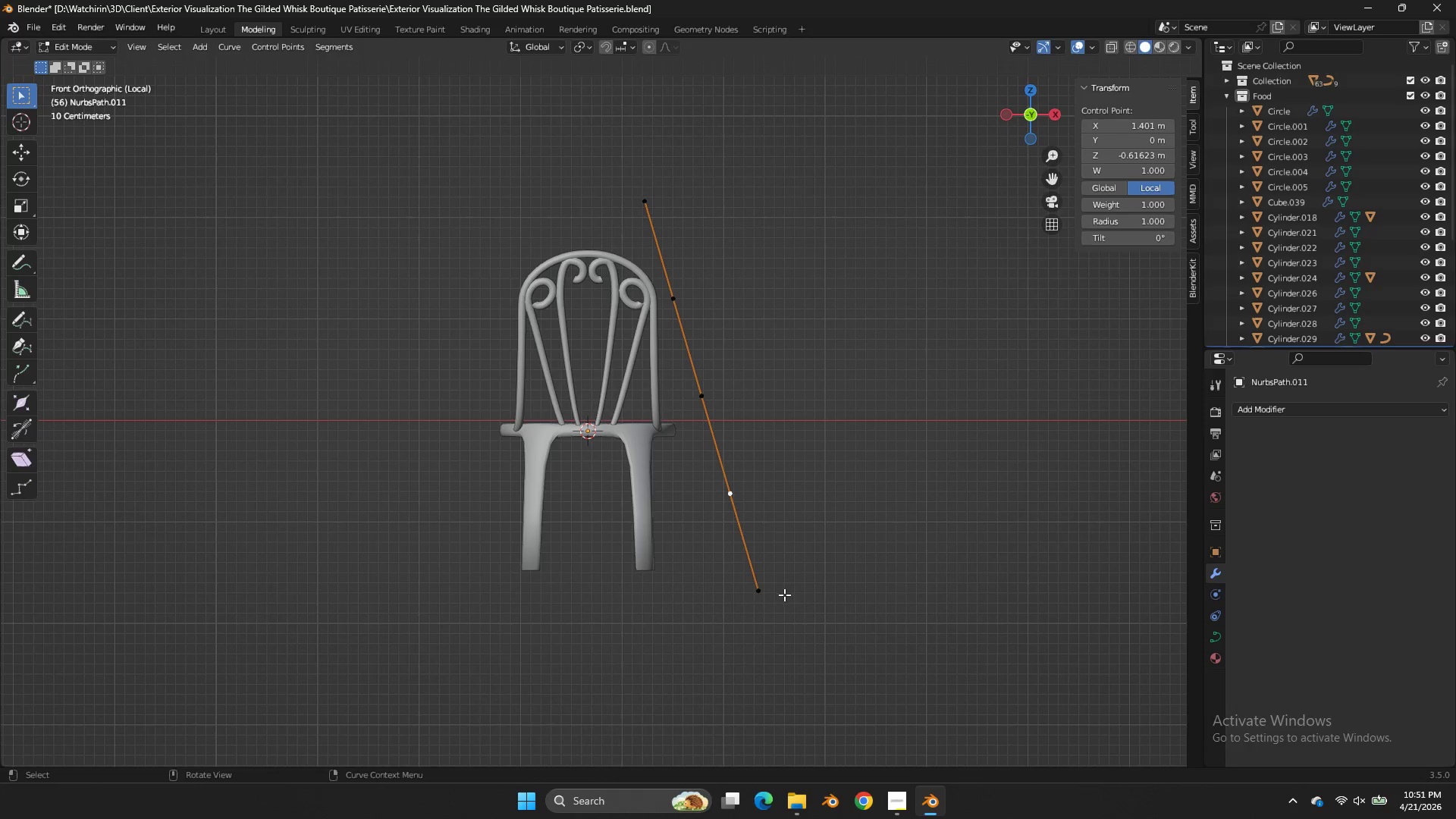 
left_click([784, 595])
 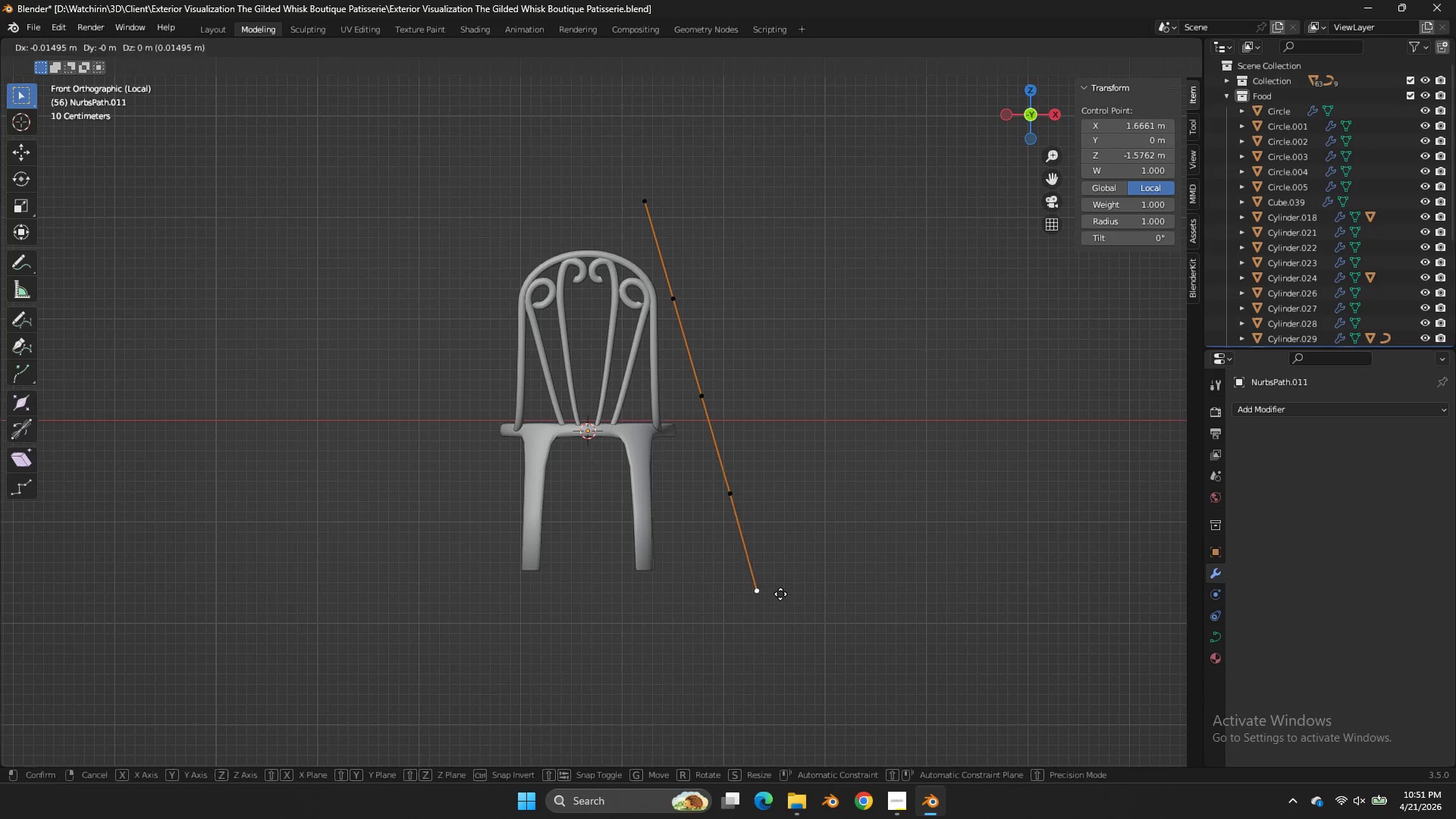 
key(G)
 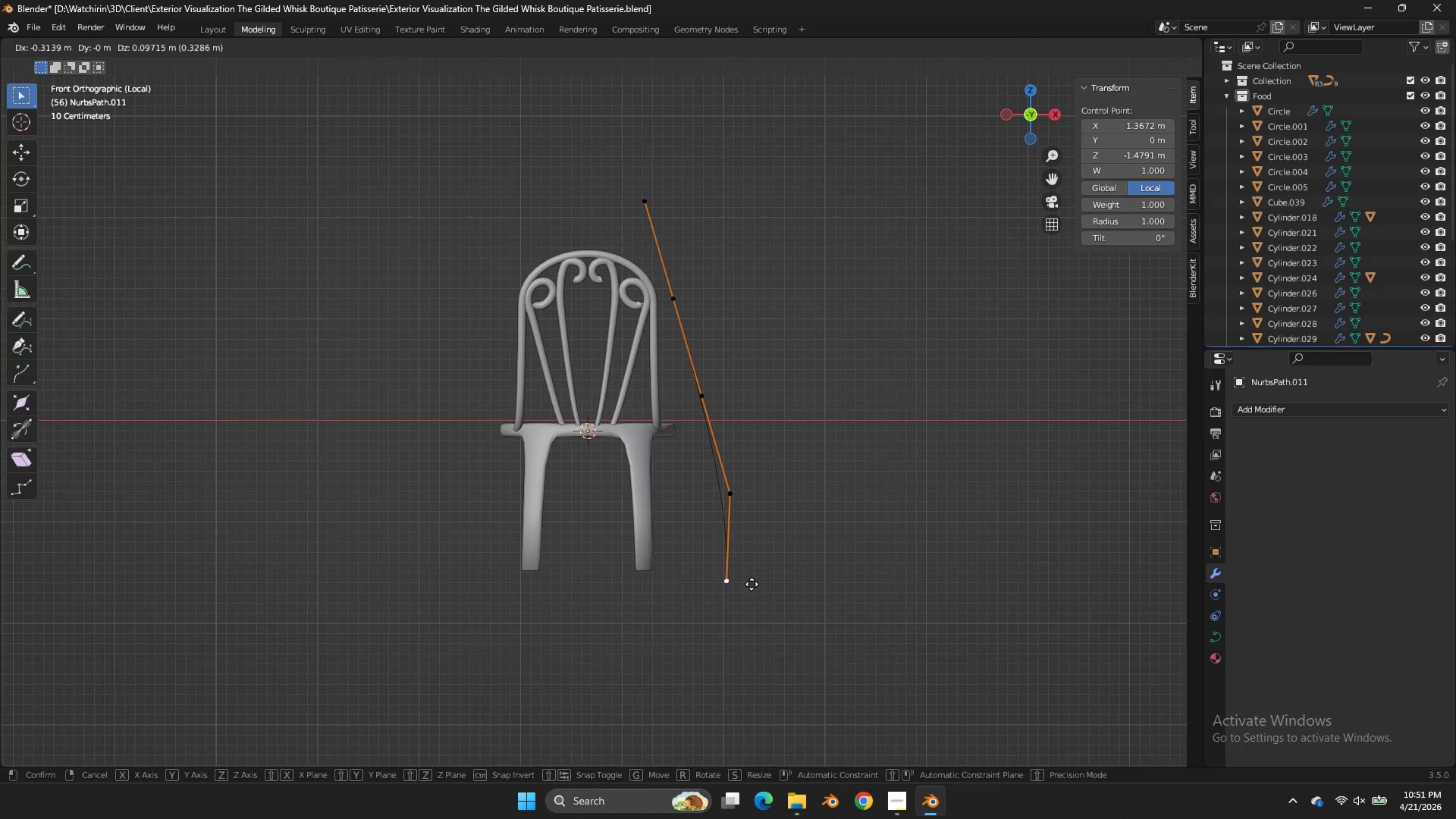 
left_click([752, 584])
 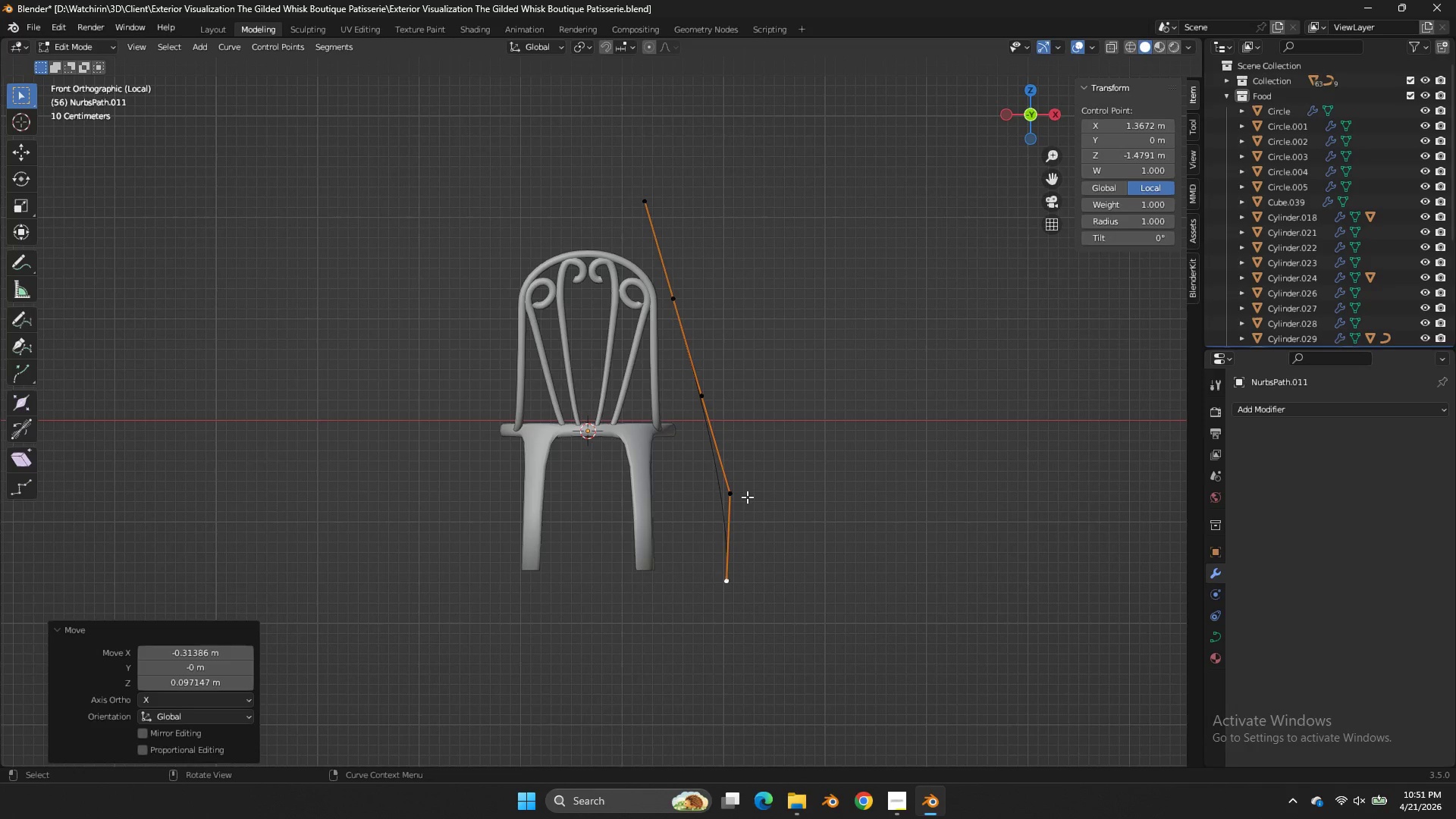 
triple_click([747, 497])
 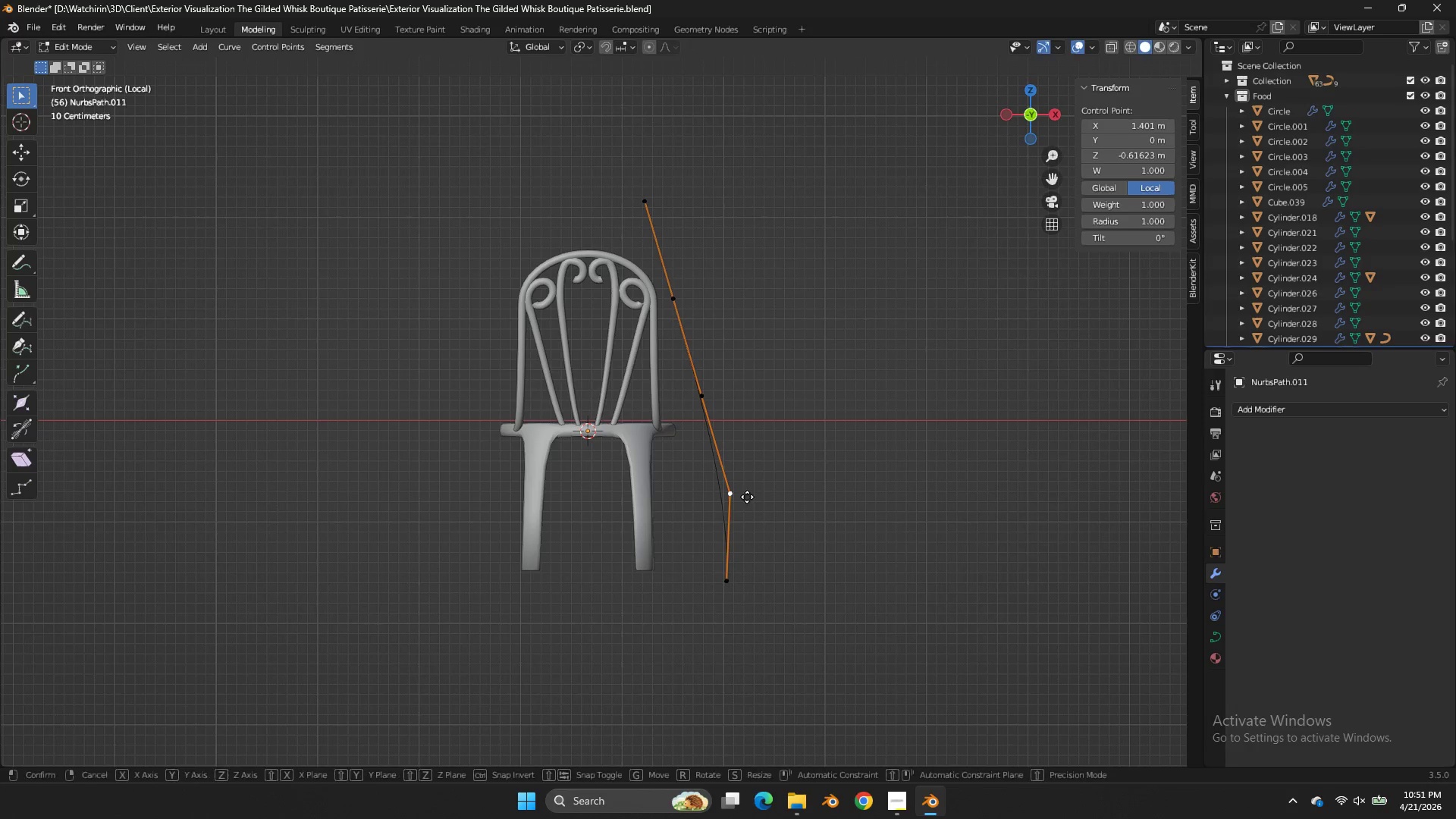 
key(G)
 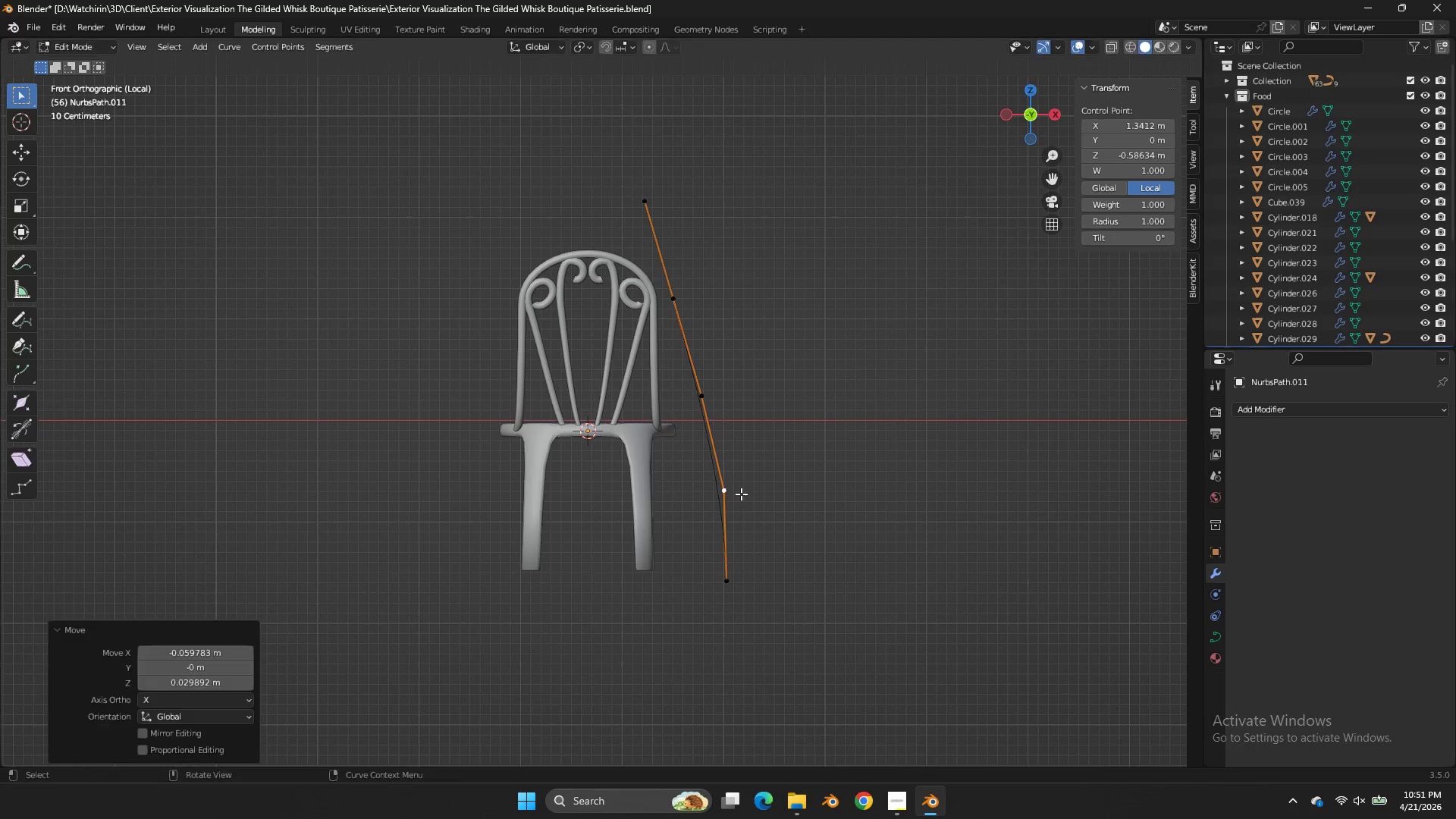 
triple_click([741, 494])
 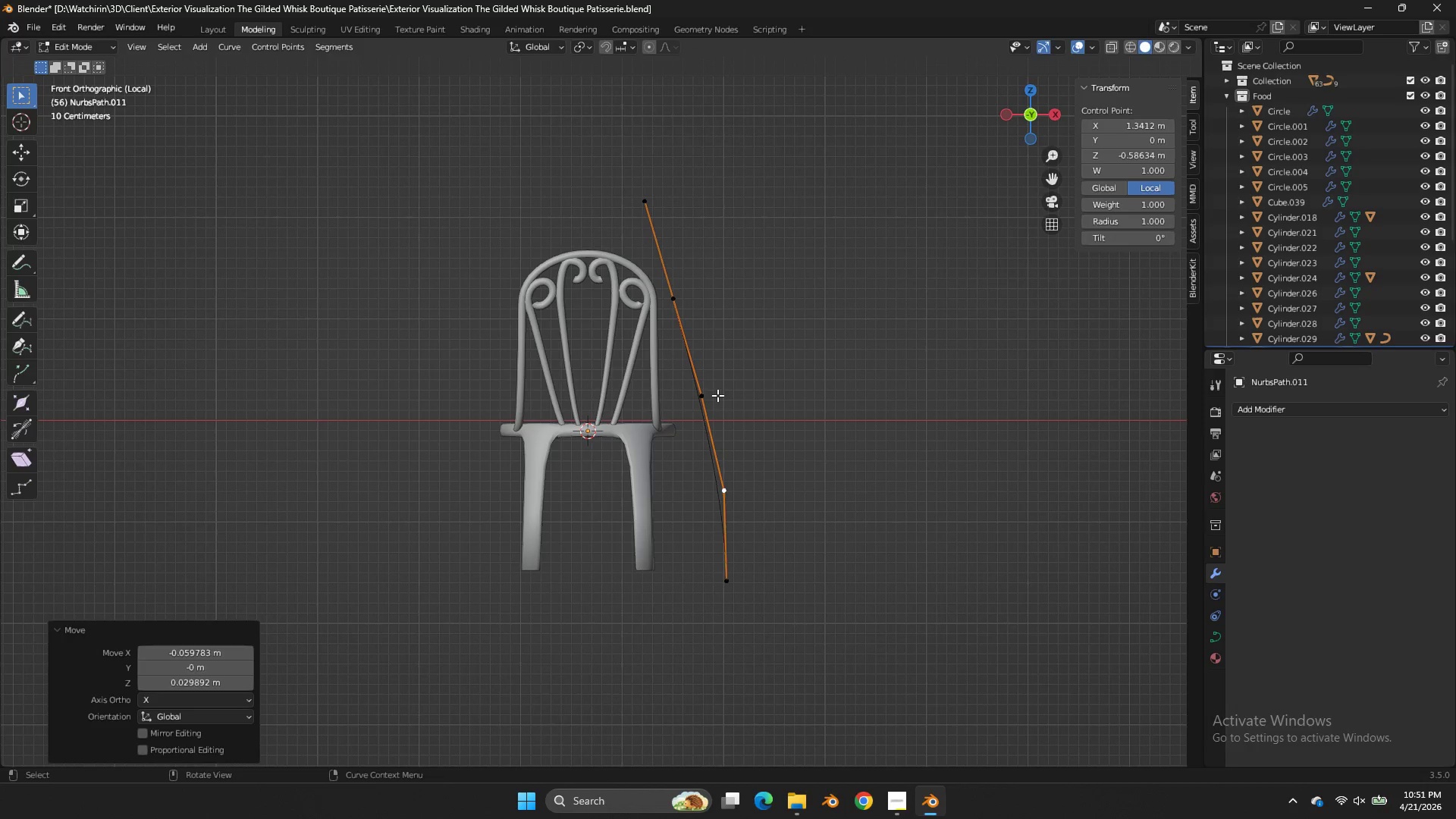 
triple_click([717, 395])
 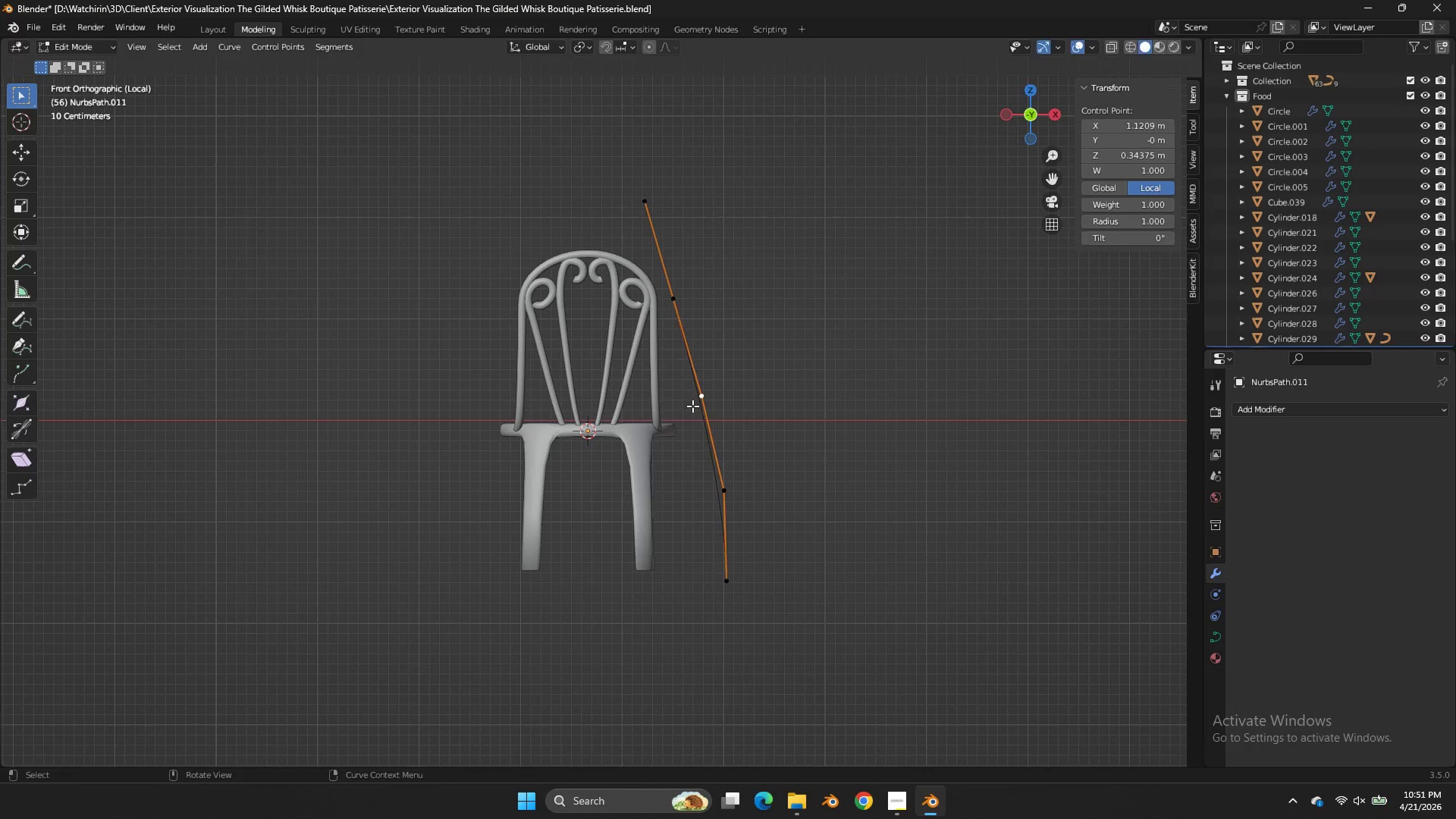 
triple_click([717, 395])
 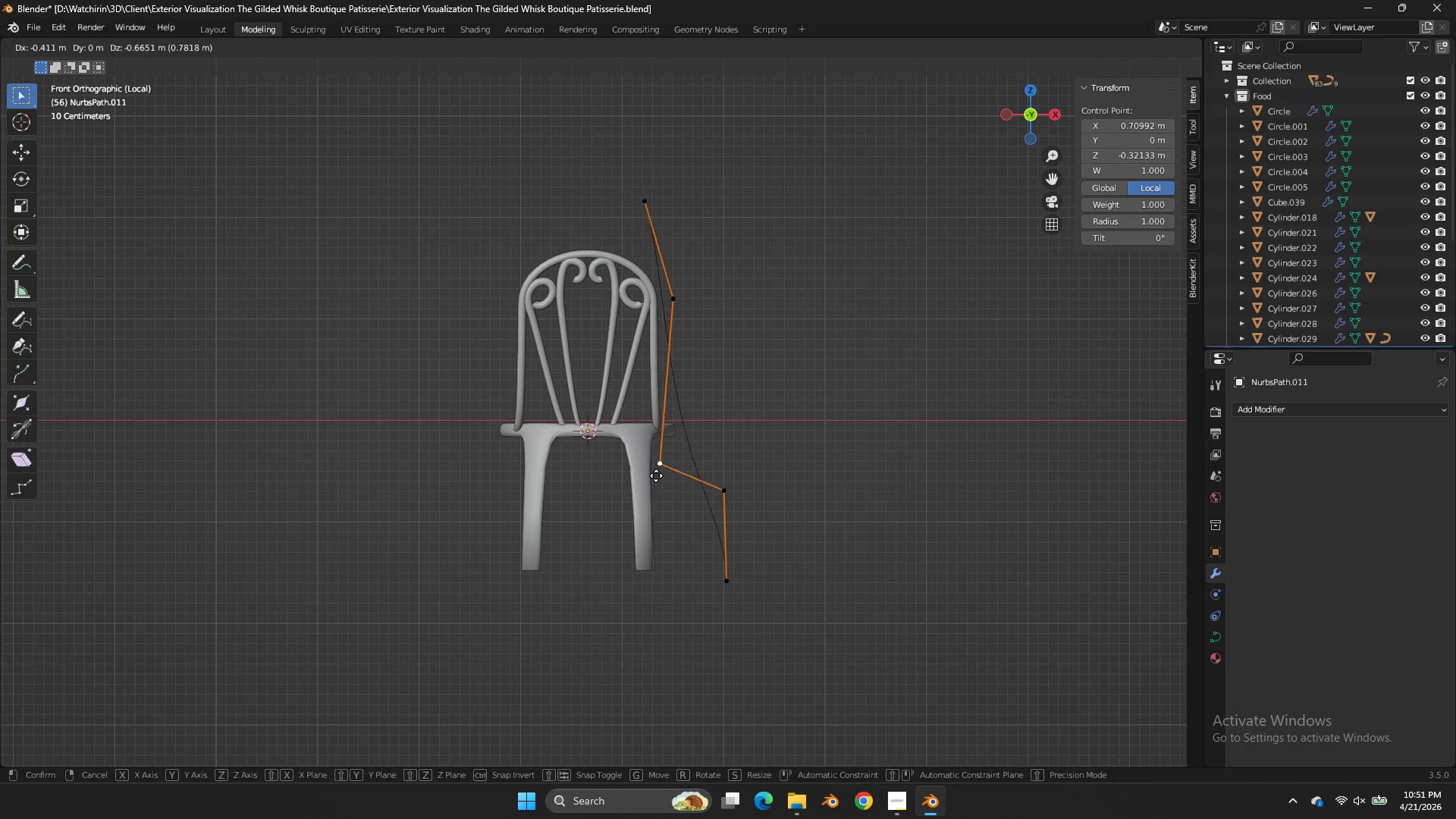 
key(G)
 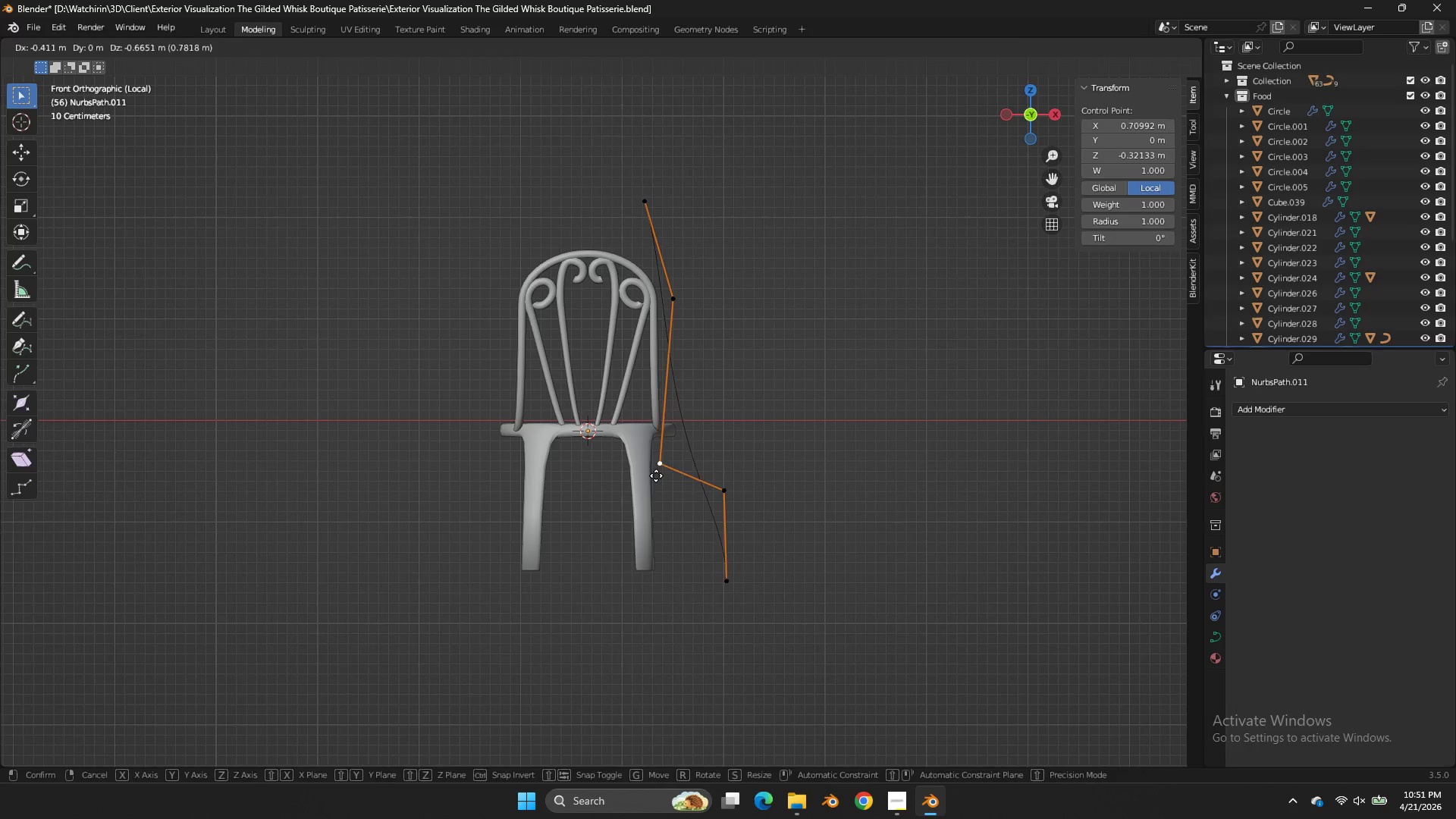 
left_click([655, 476])
 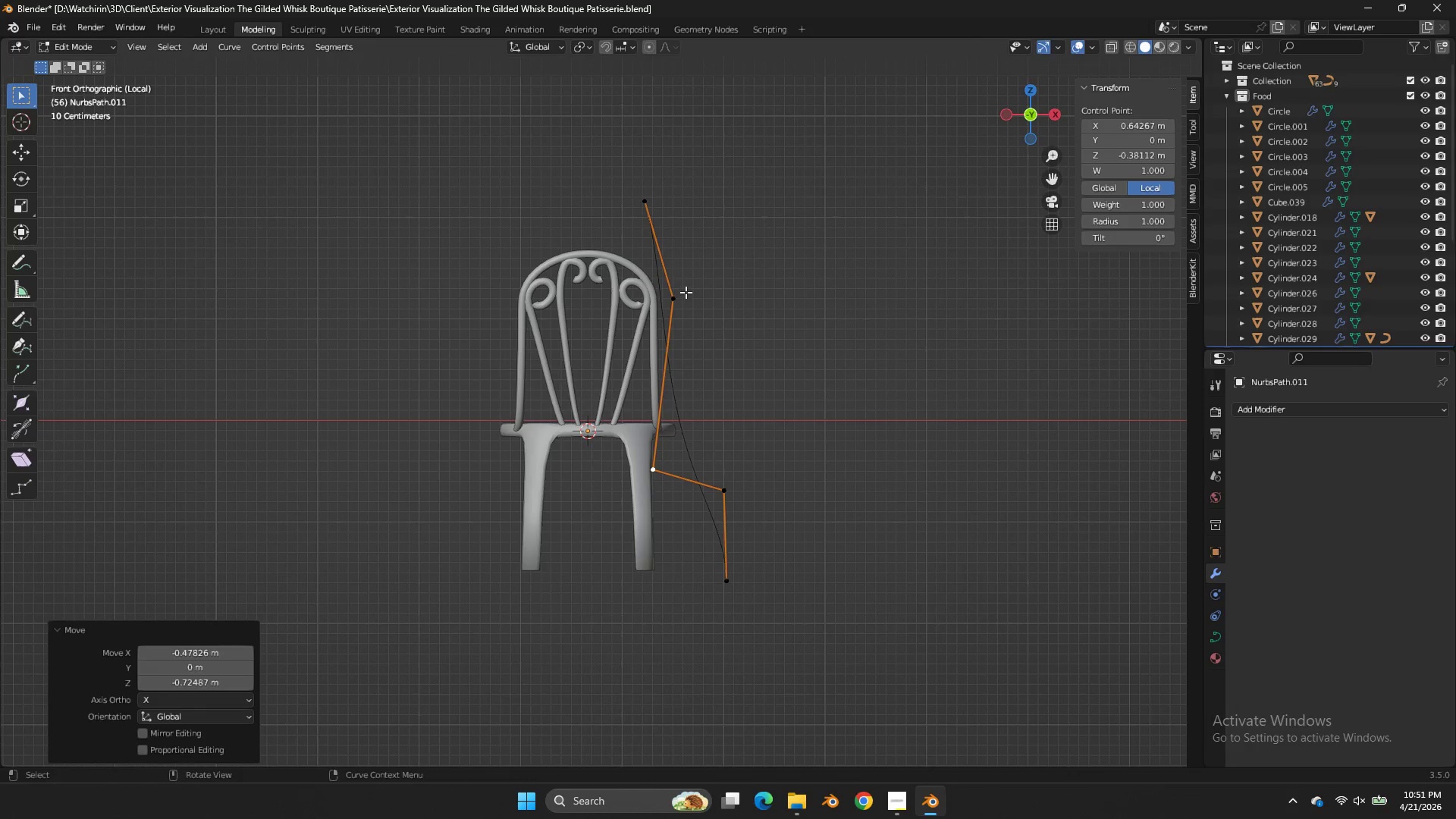 
triple_click([686, 292])
 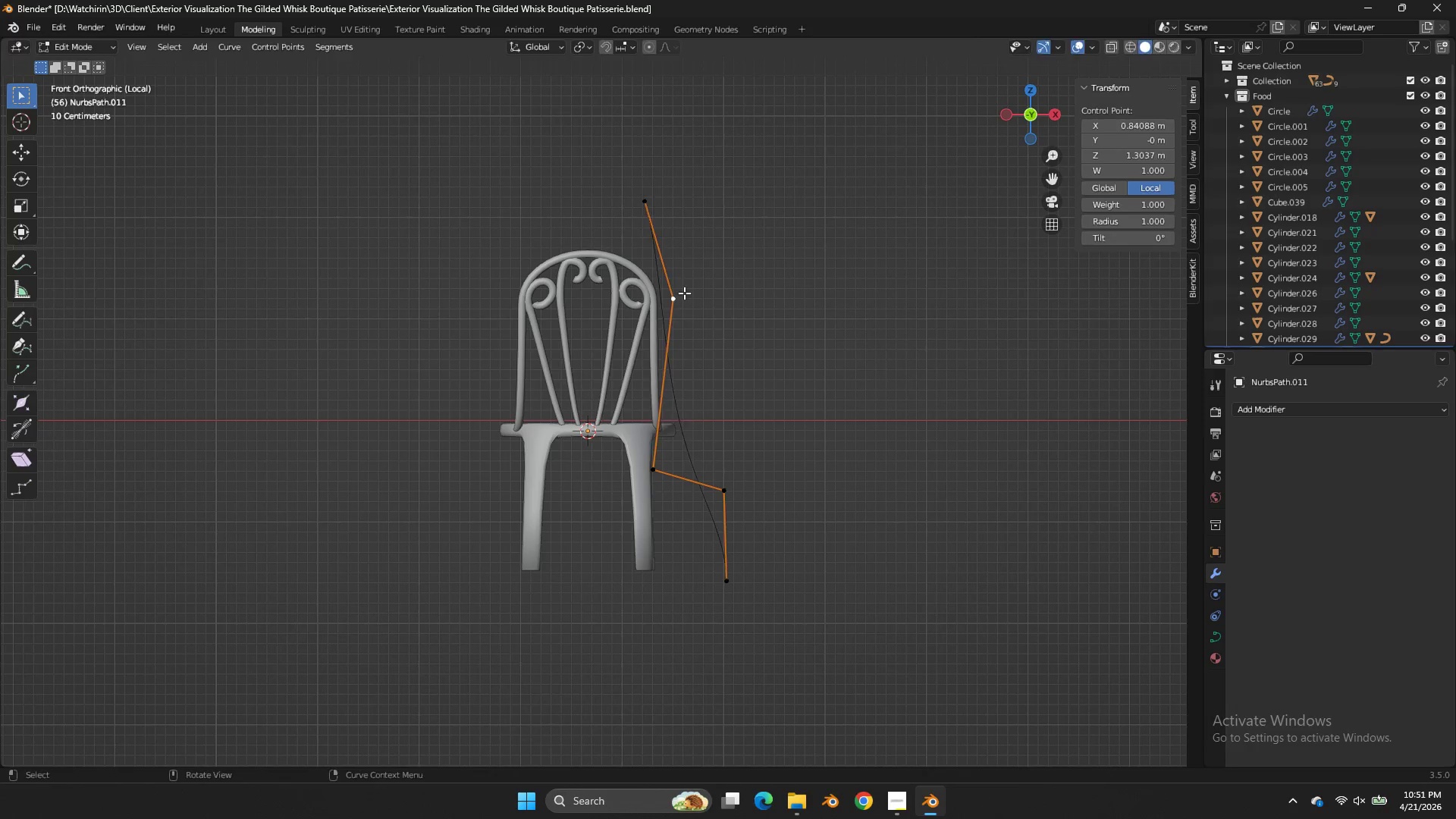 
key(G)
 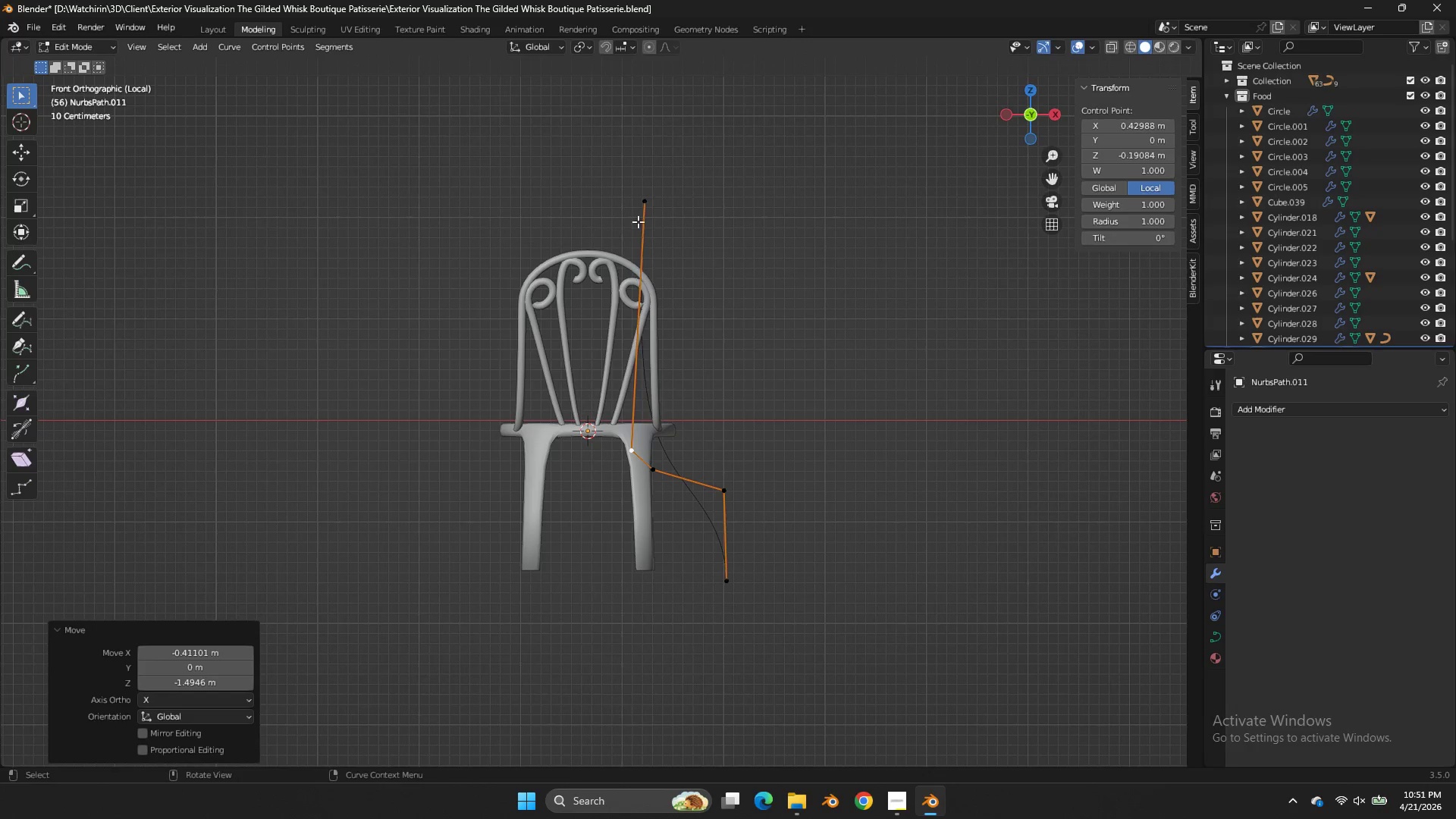 
double_click([639, 215])
 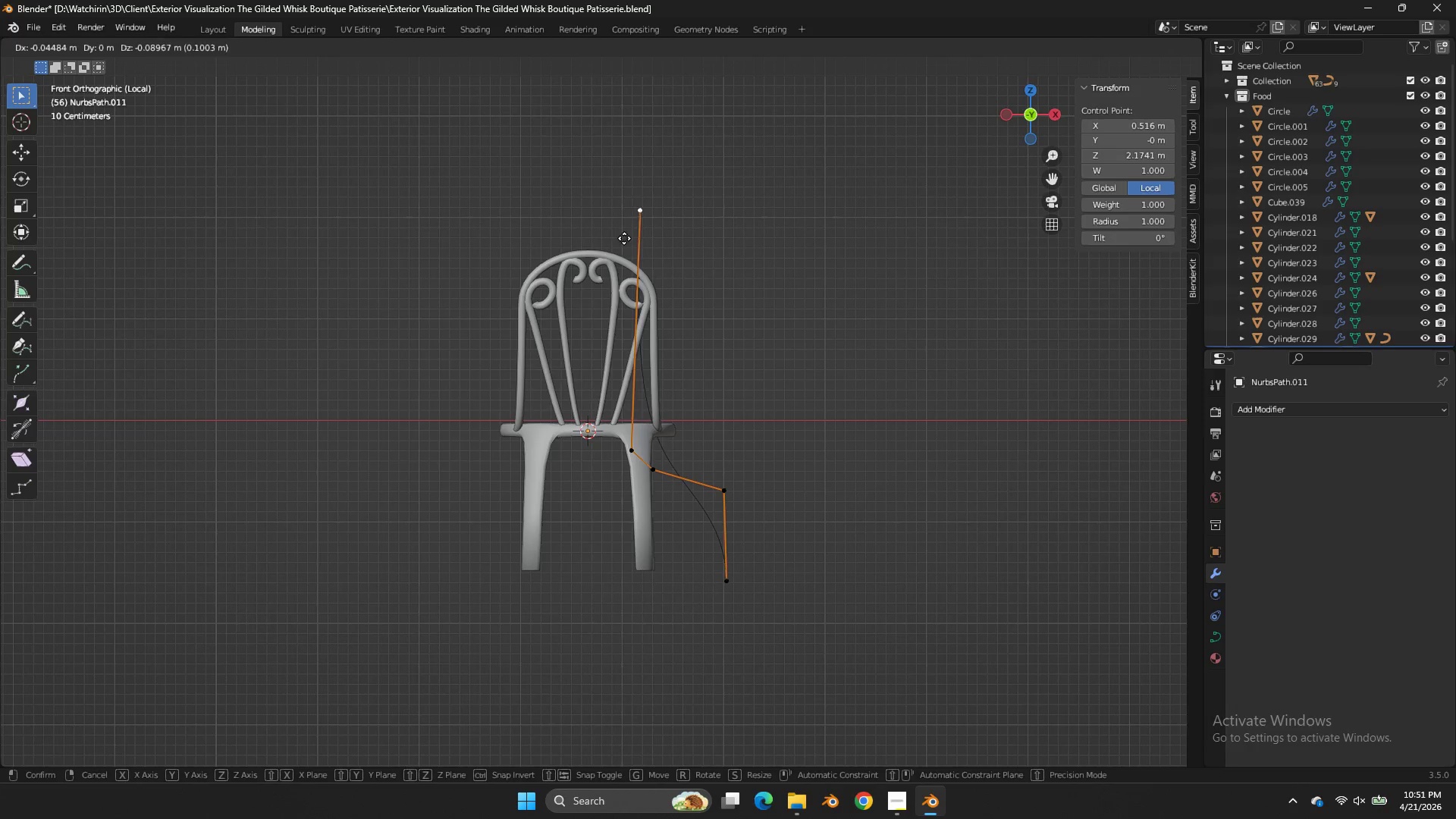 
key(G)
 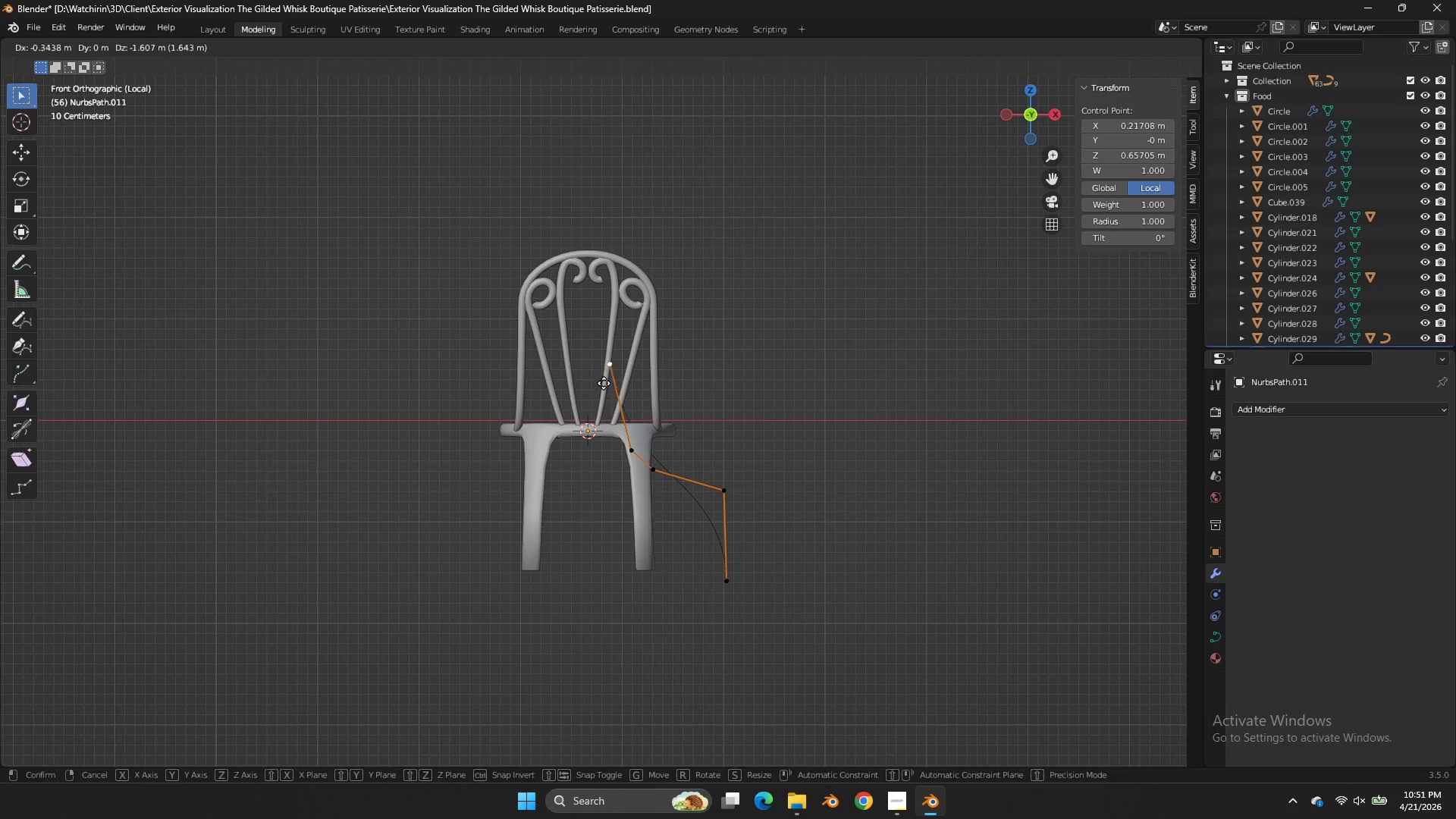 
left_click([604, 383])
 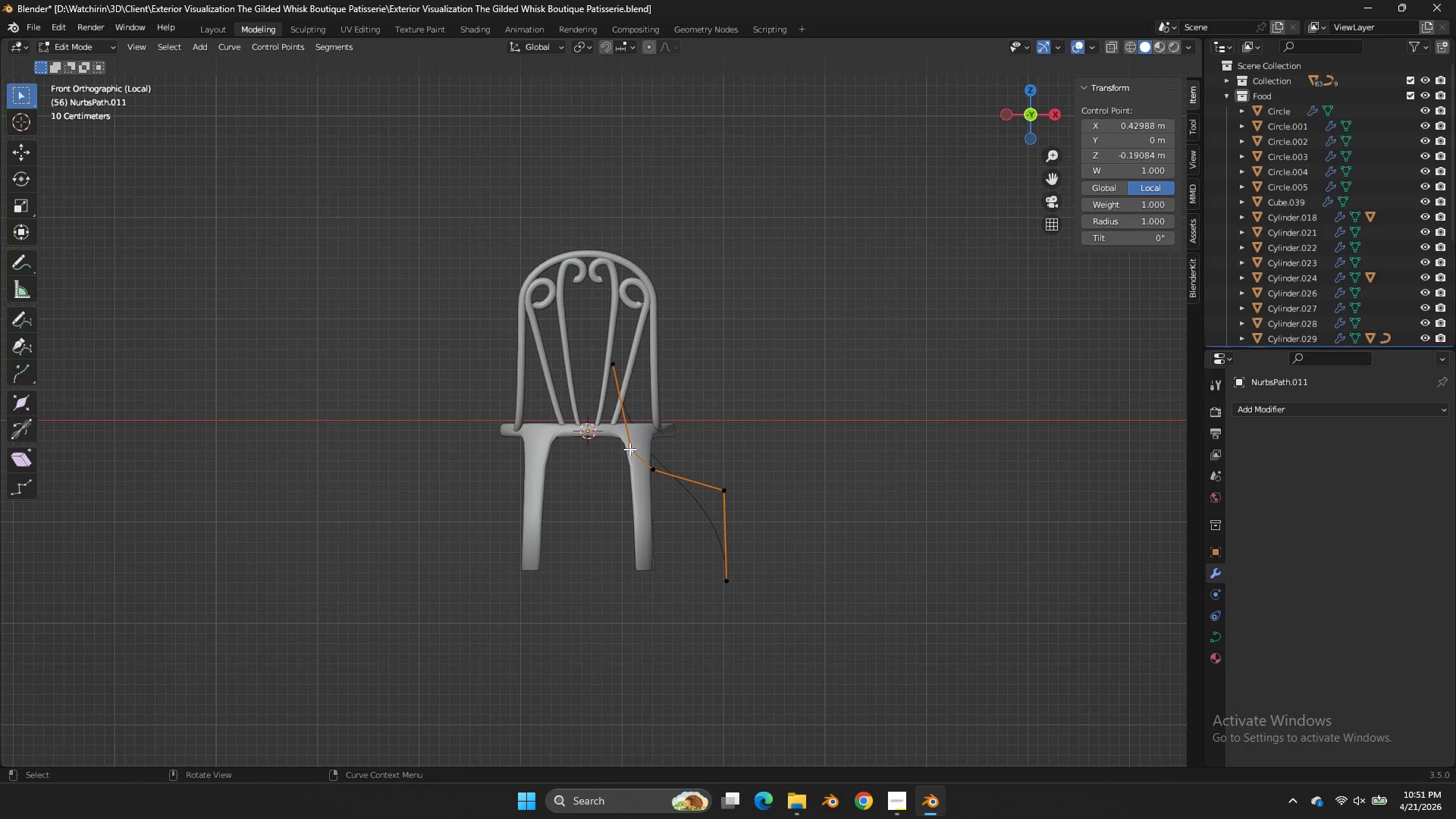 
triple_click([629, 449])
 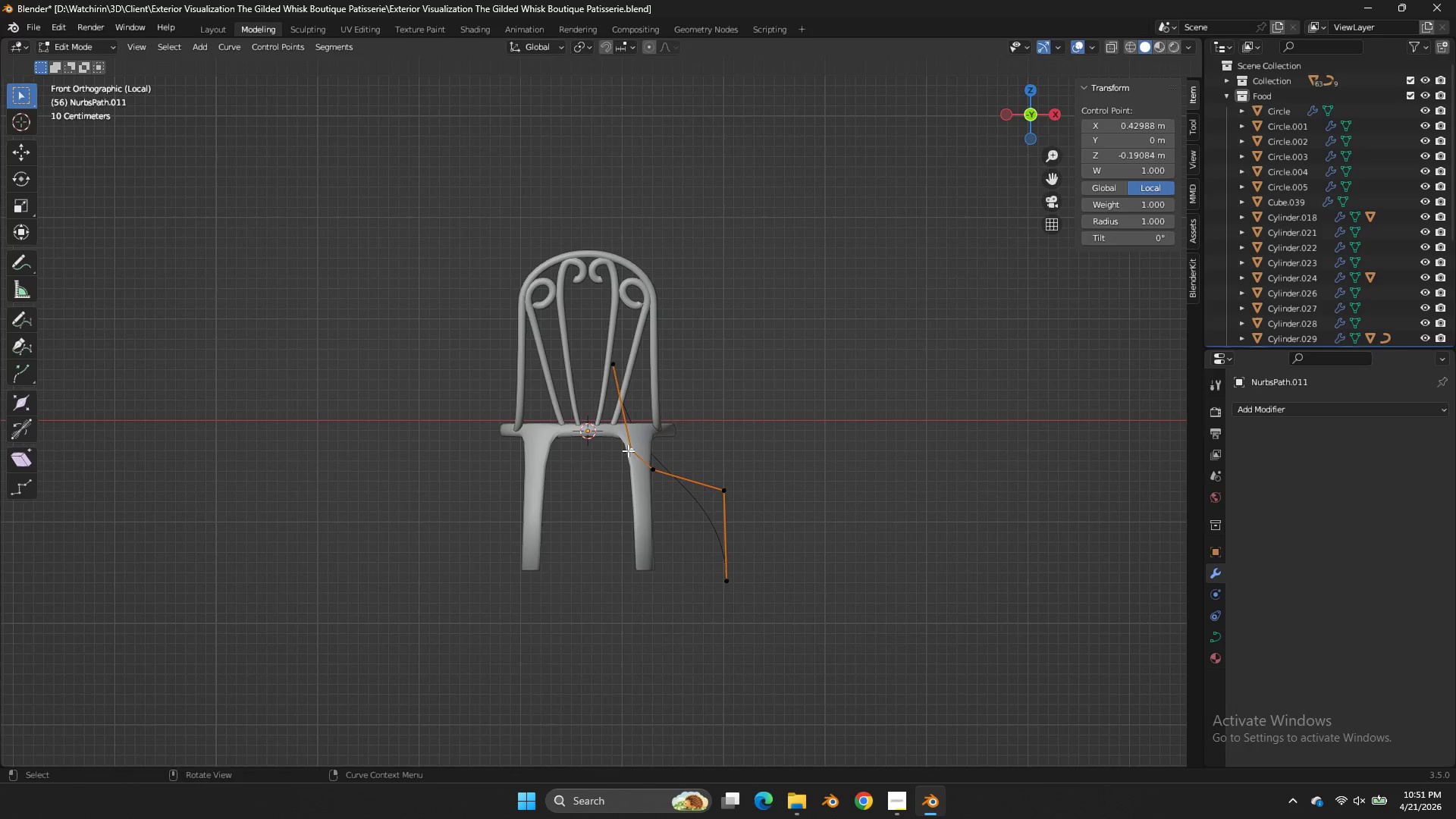 
key(G)
 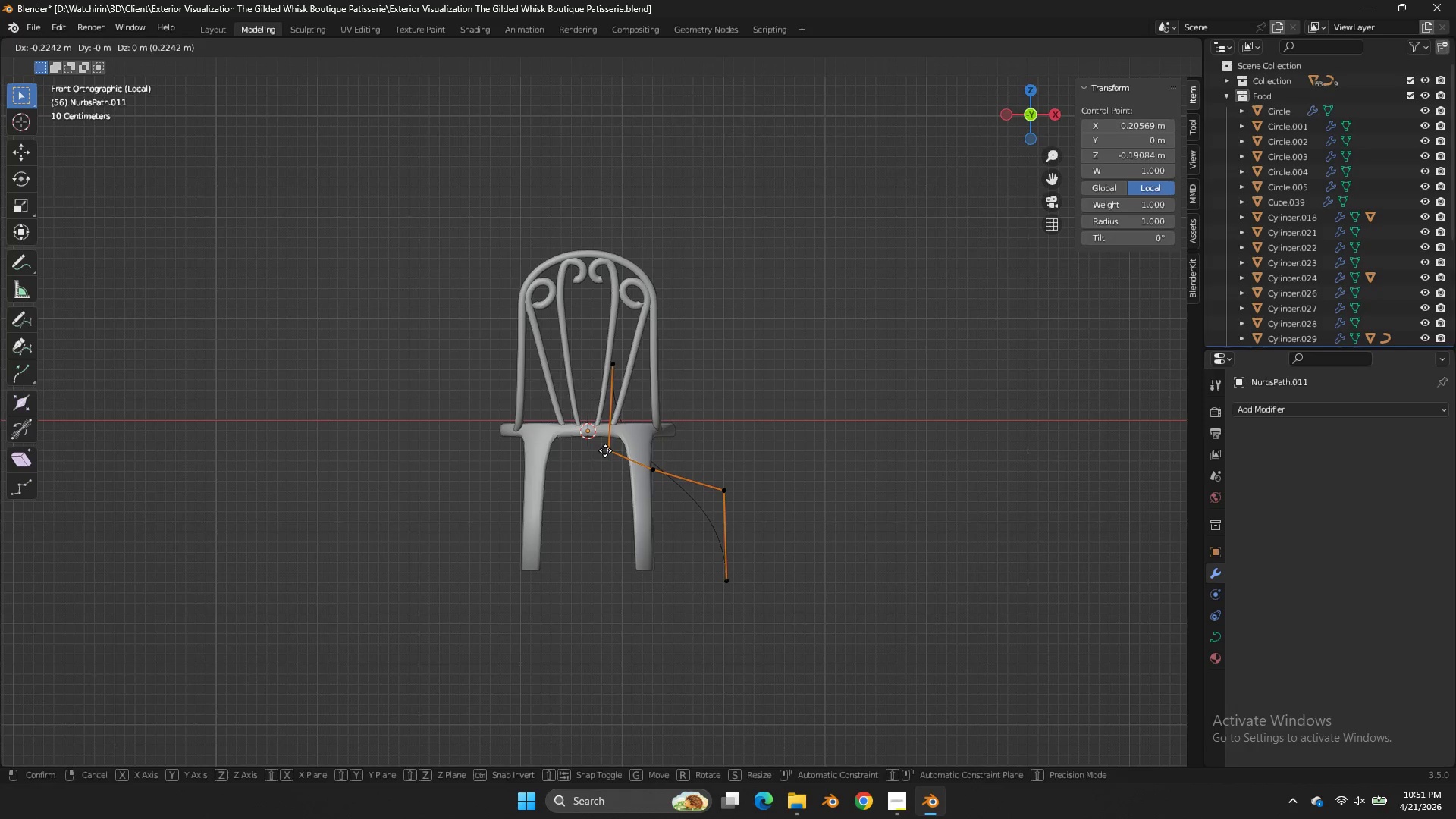 
double_click([605, 450])
 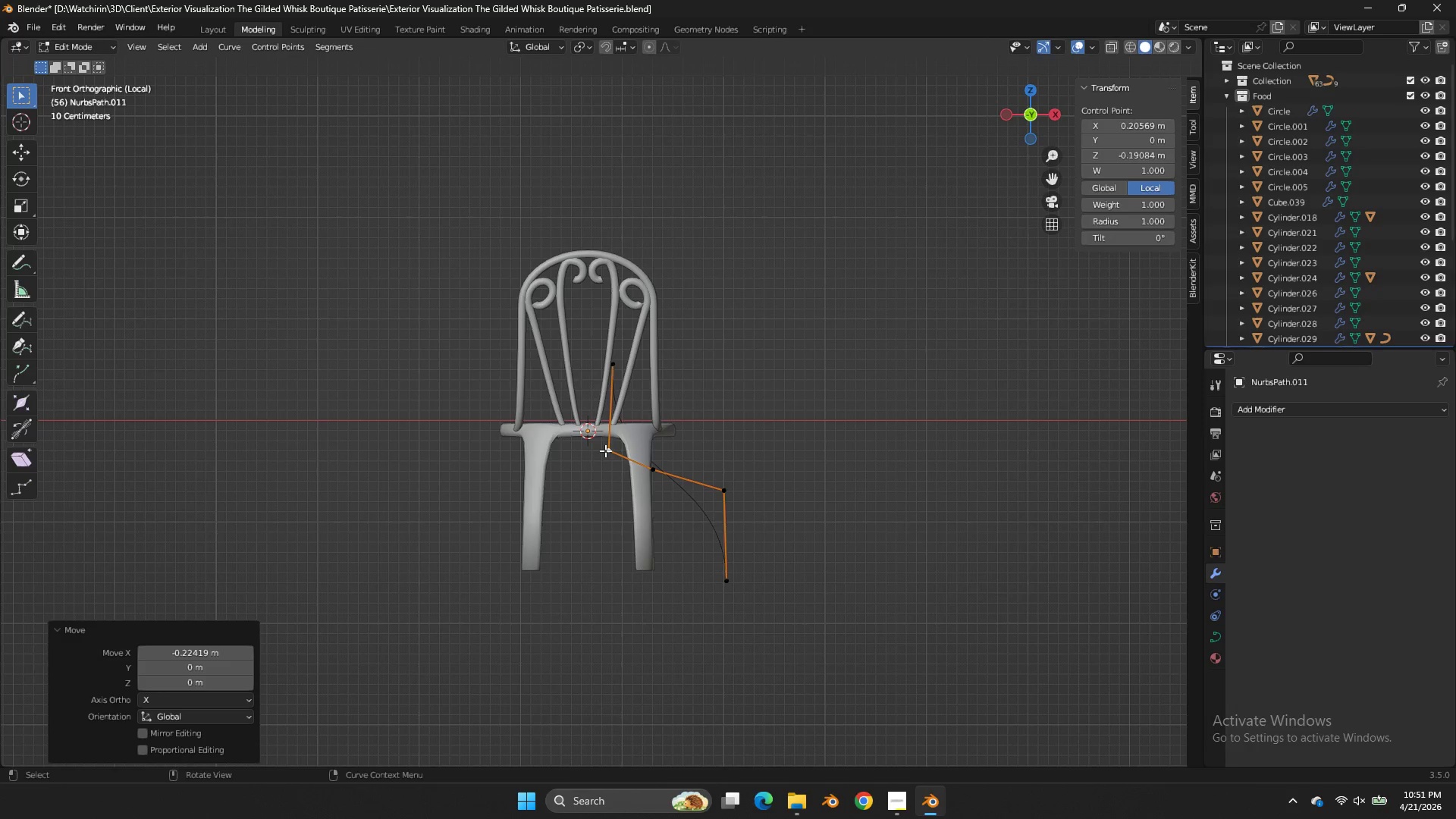 
left_click([611, 350])
 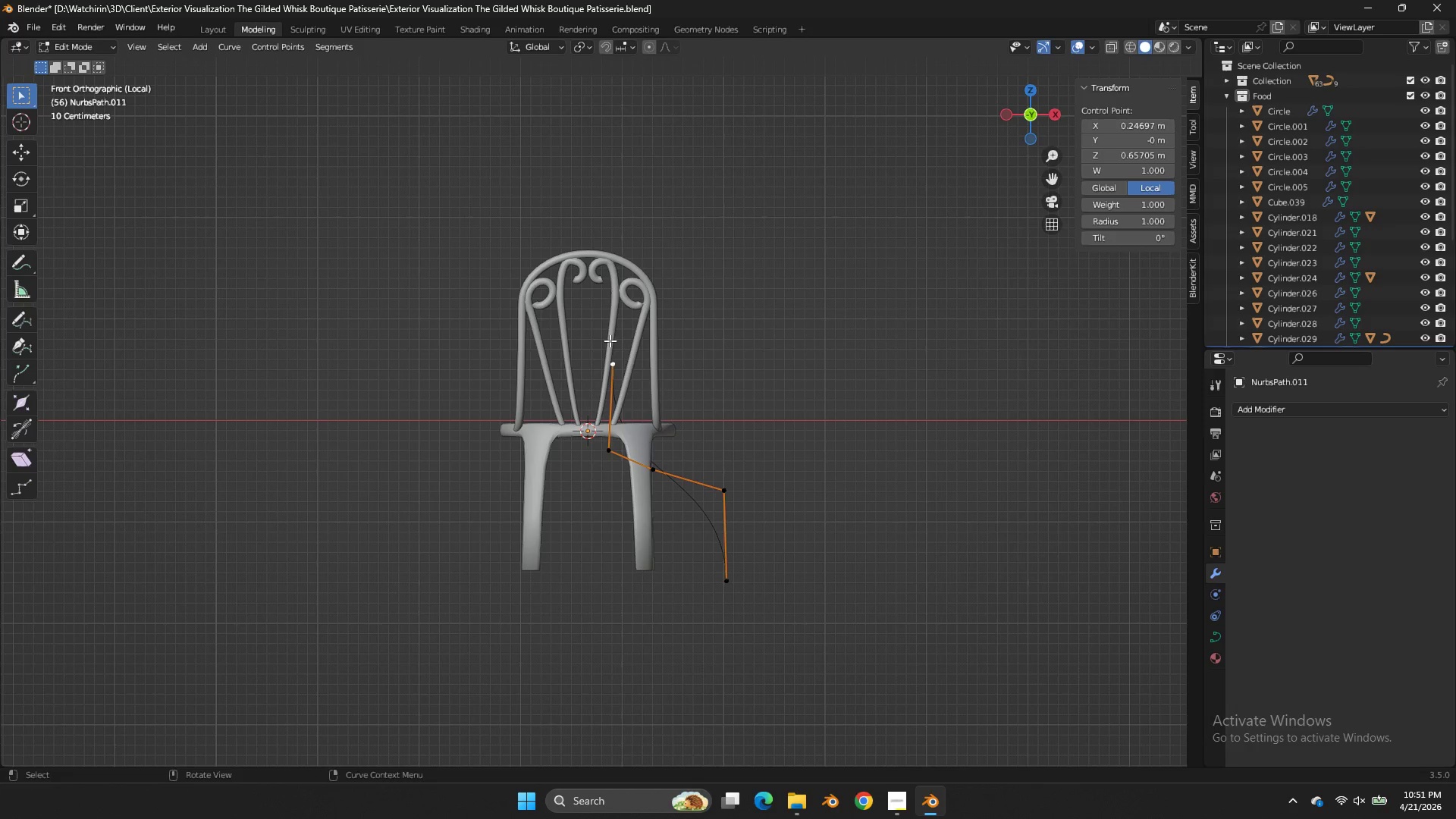 
key(G)
 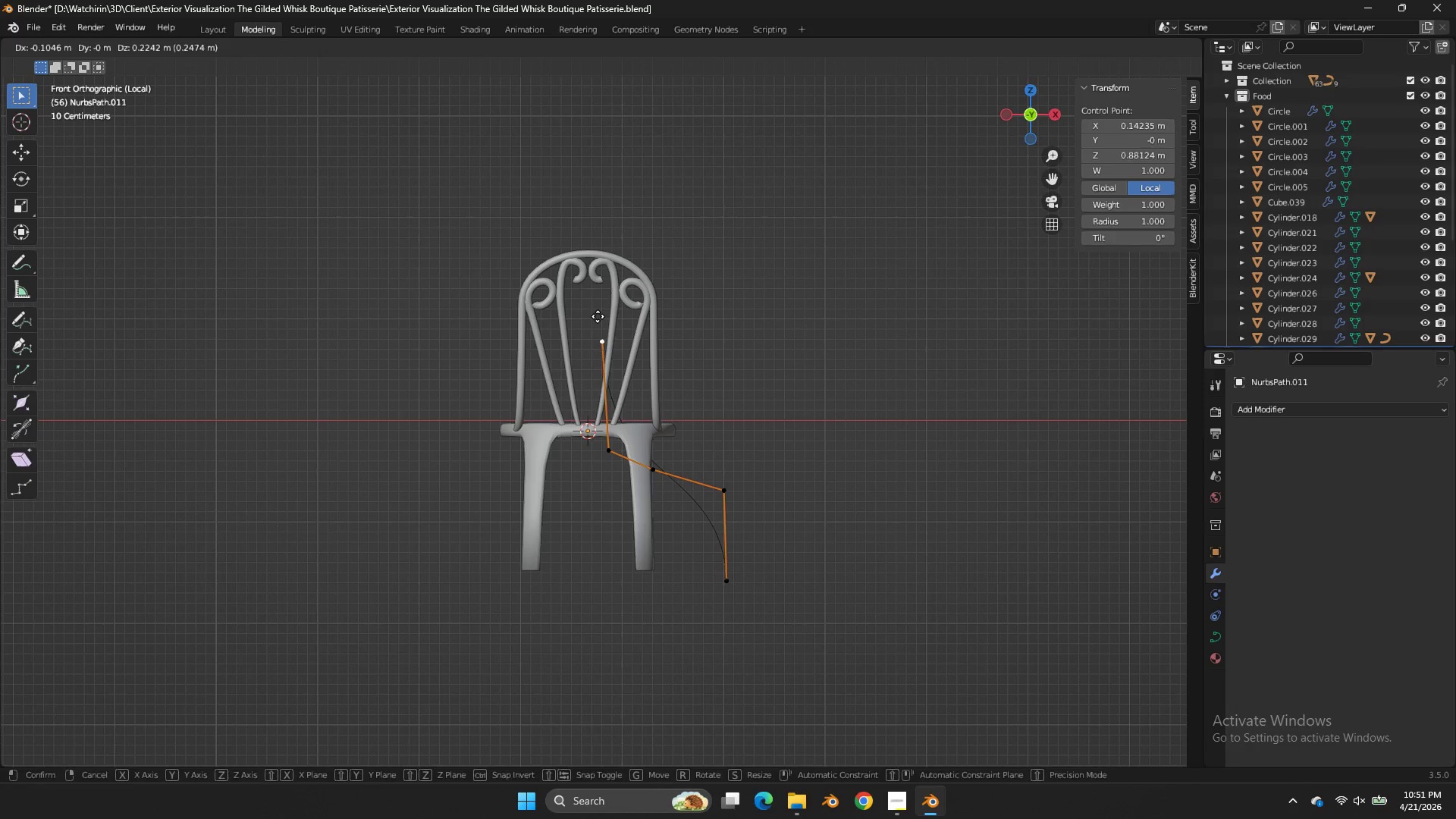 
left_click([598, 316])
 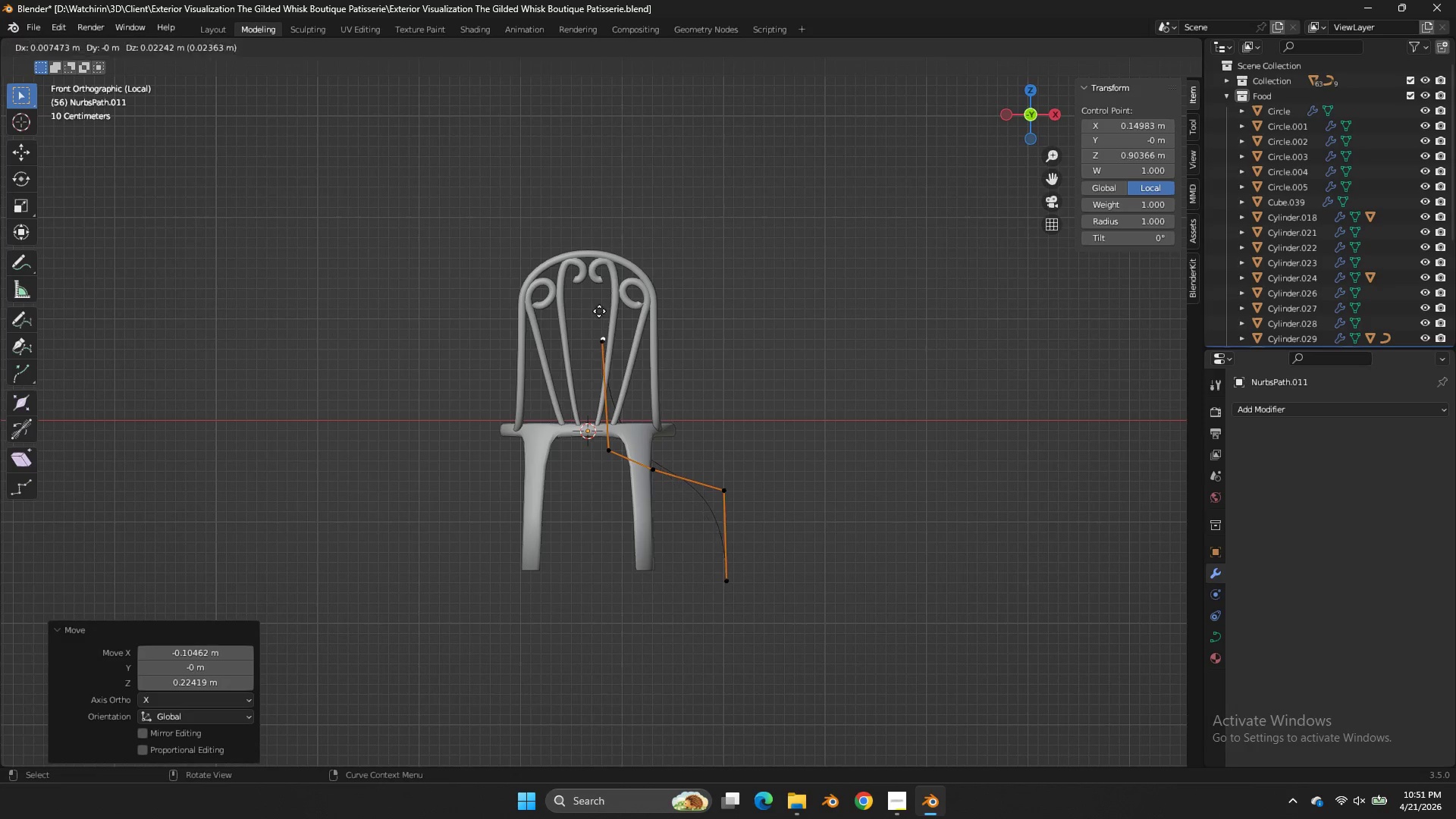 
key(E)
 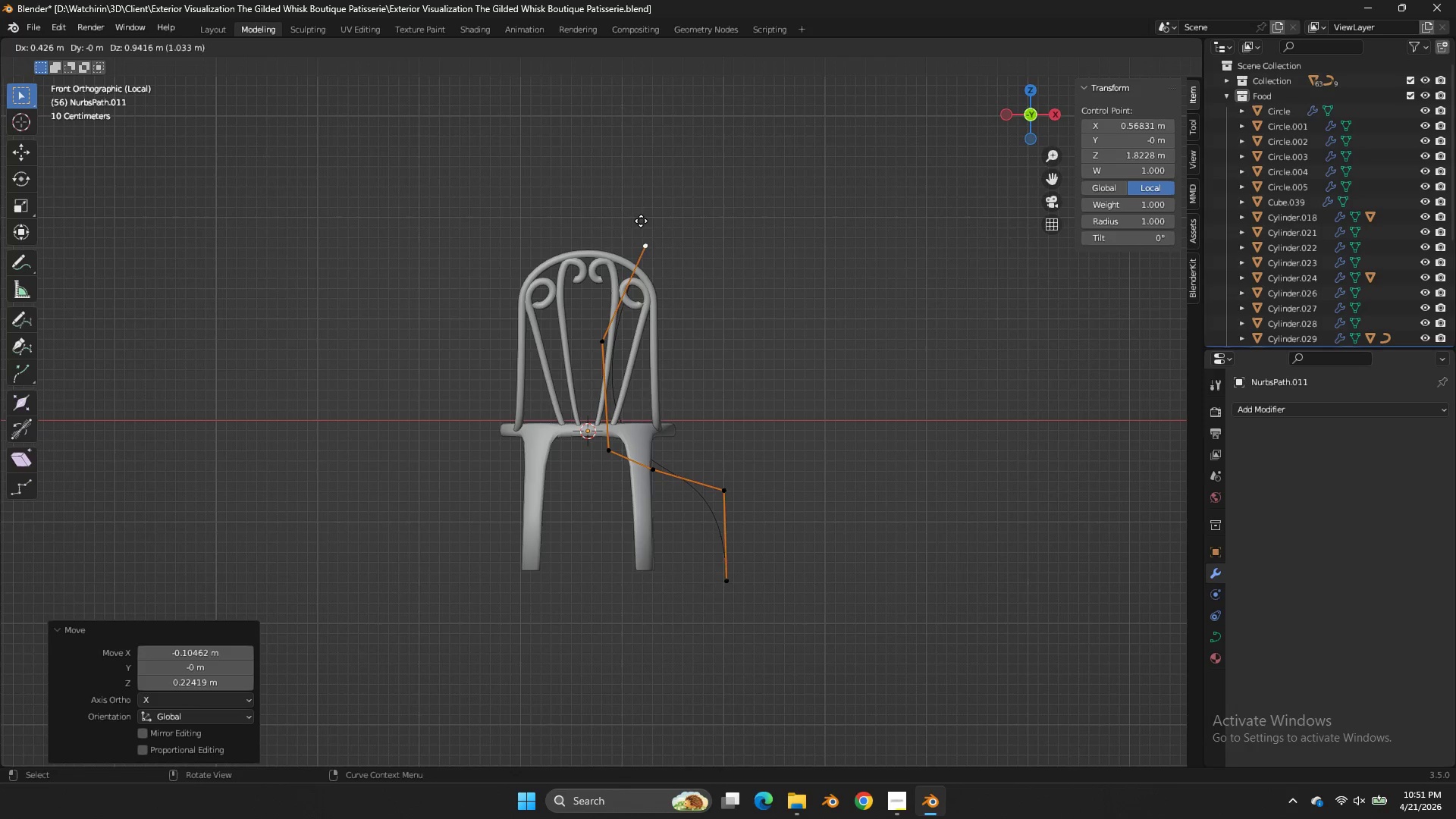 
left_click([641, 221])
 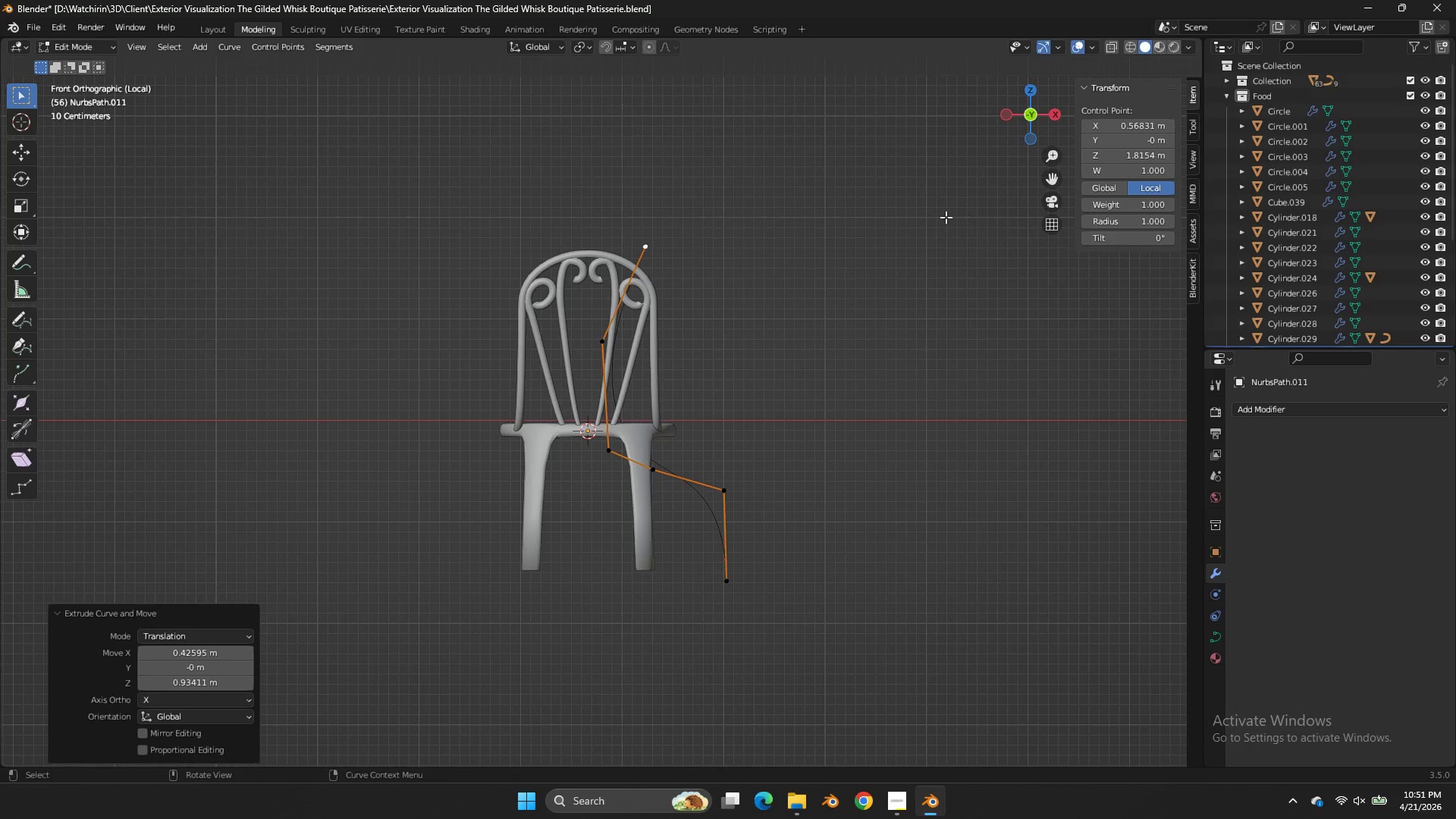 
key(Tab)
 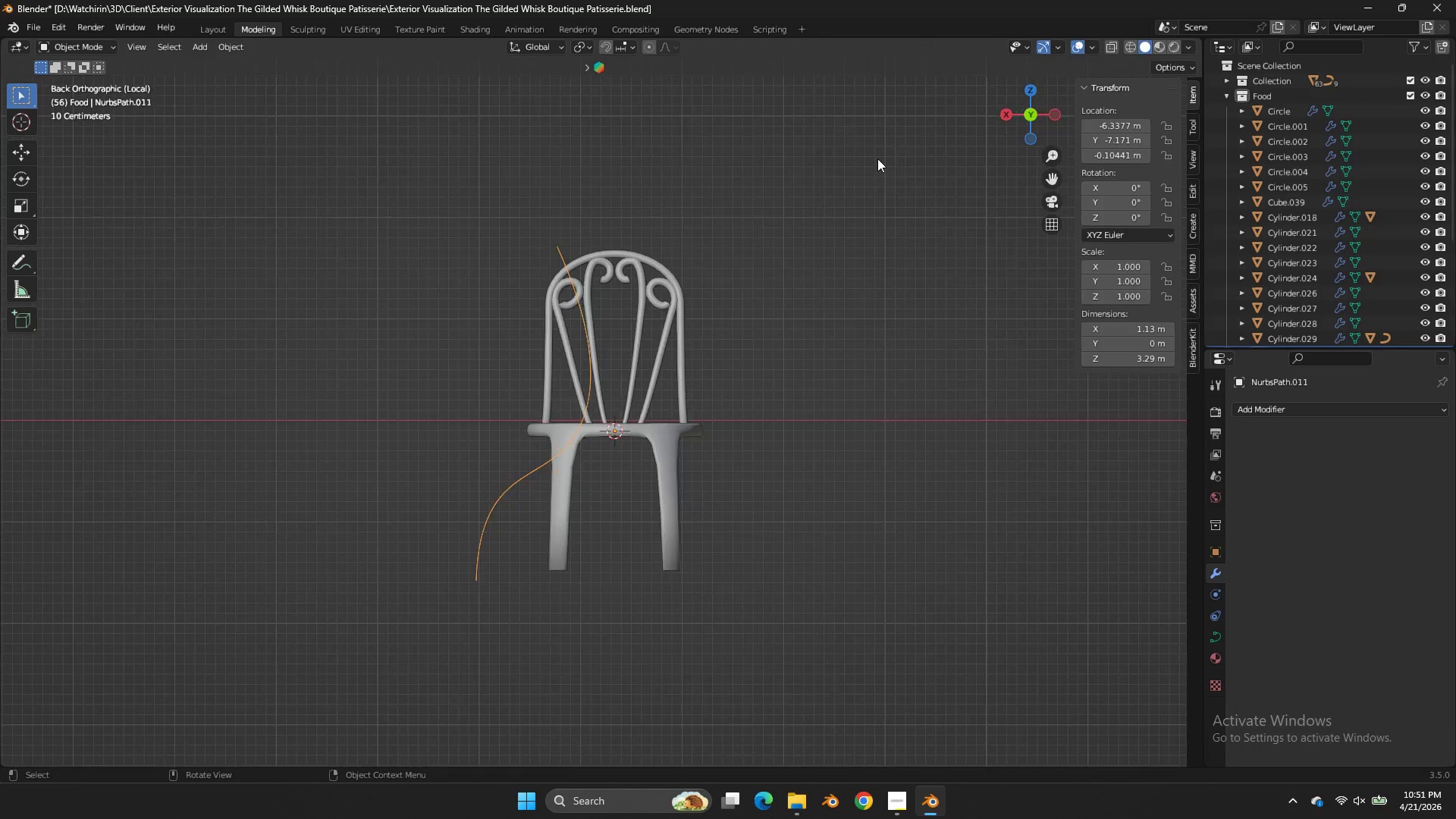 
triple_click([877, 160])
 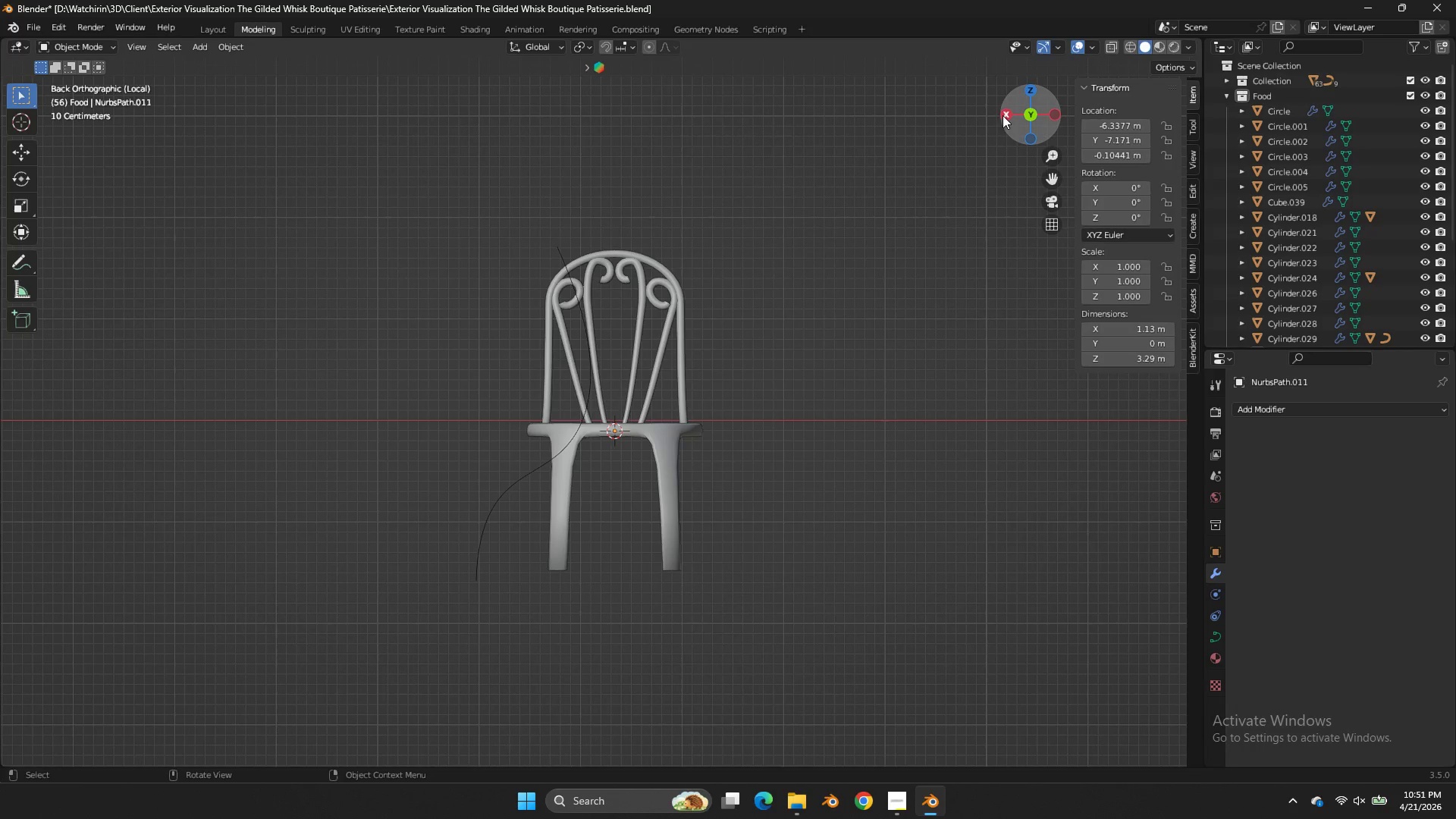 
double_click([1003, 115])
 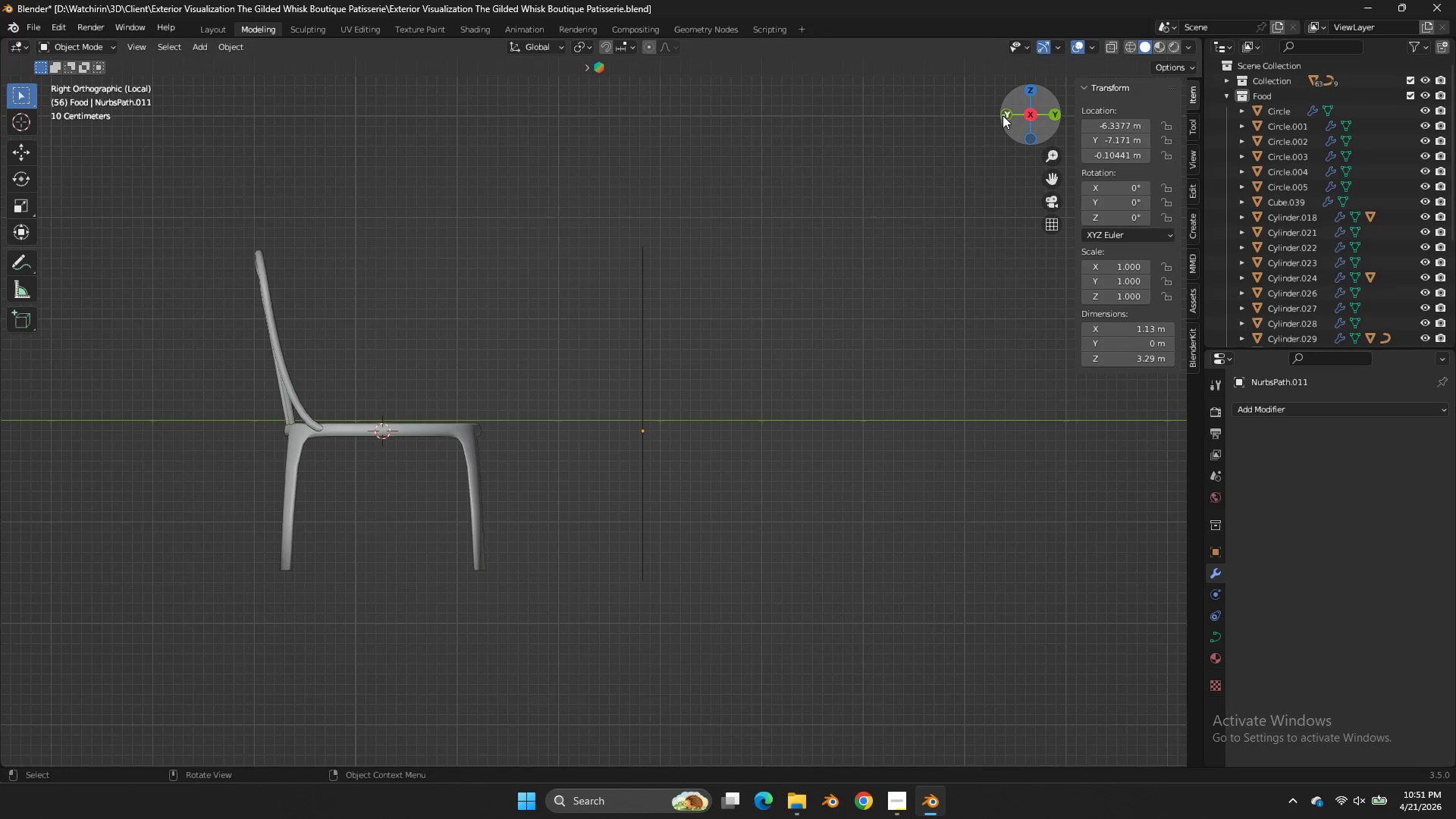 
left_click_drag(start_coordinate=[1003, 115], to_coordinate=[1019, 204])
 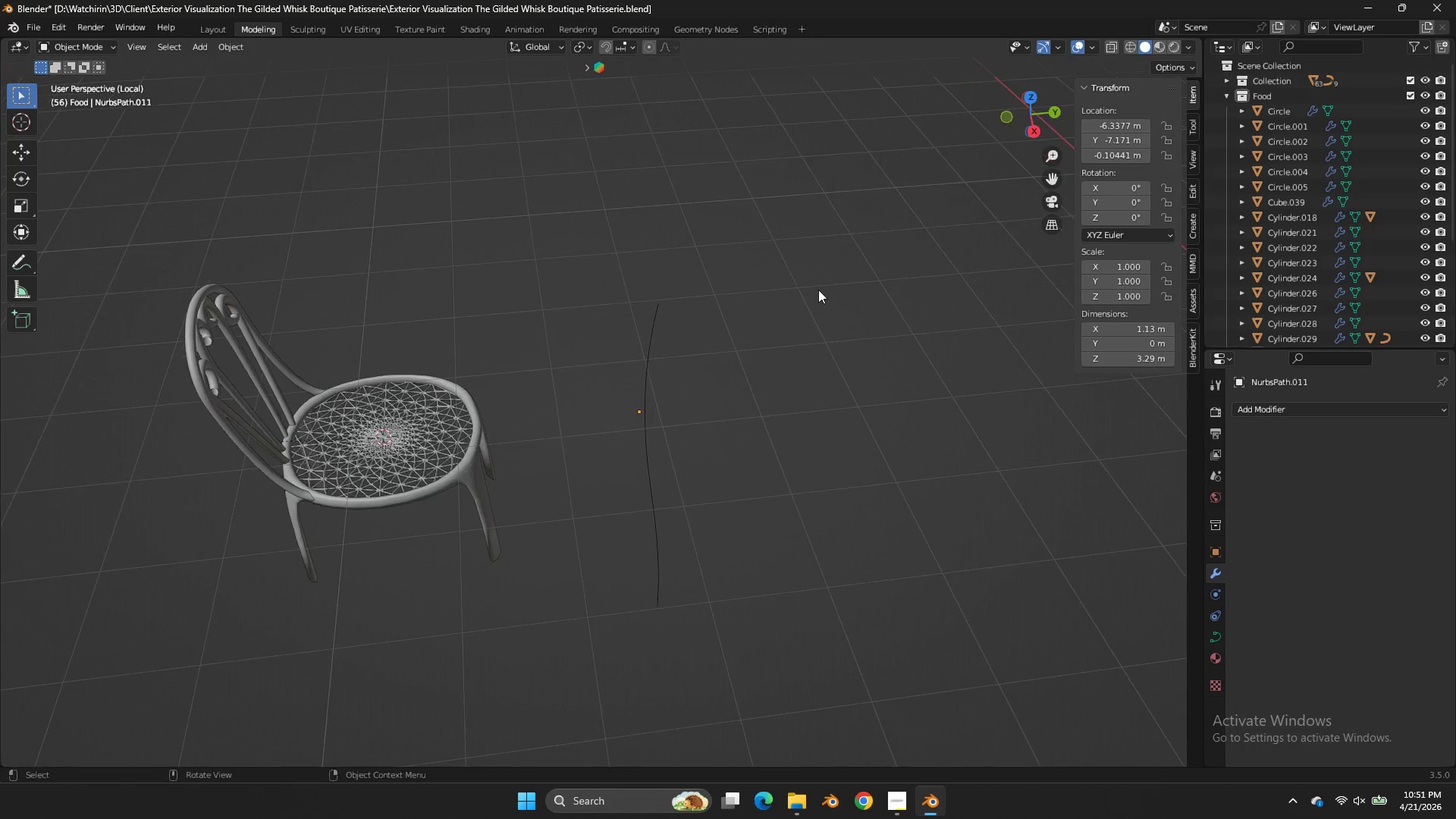 
left_click_drag(start_coordinate=[1019, 206], to_coordinate=[1004, 118])
 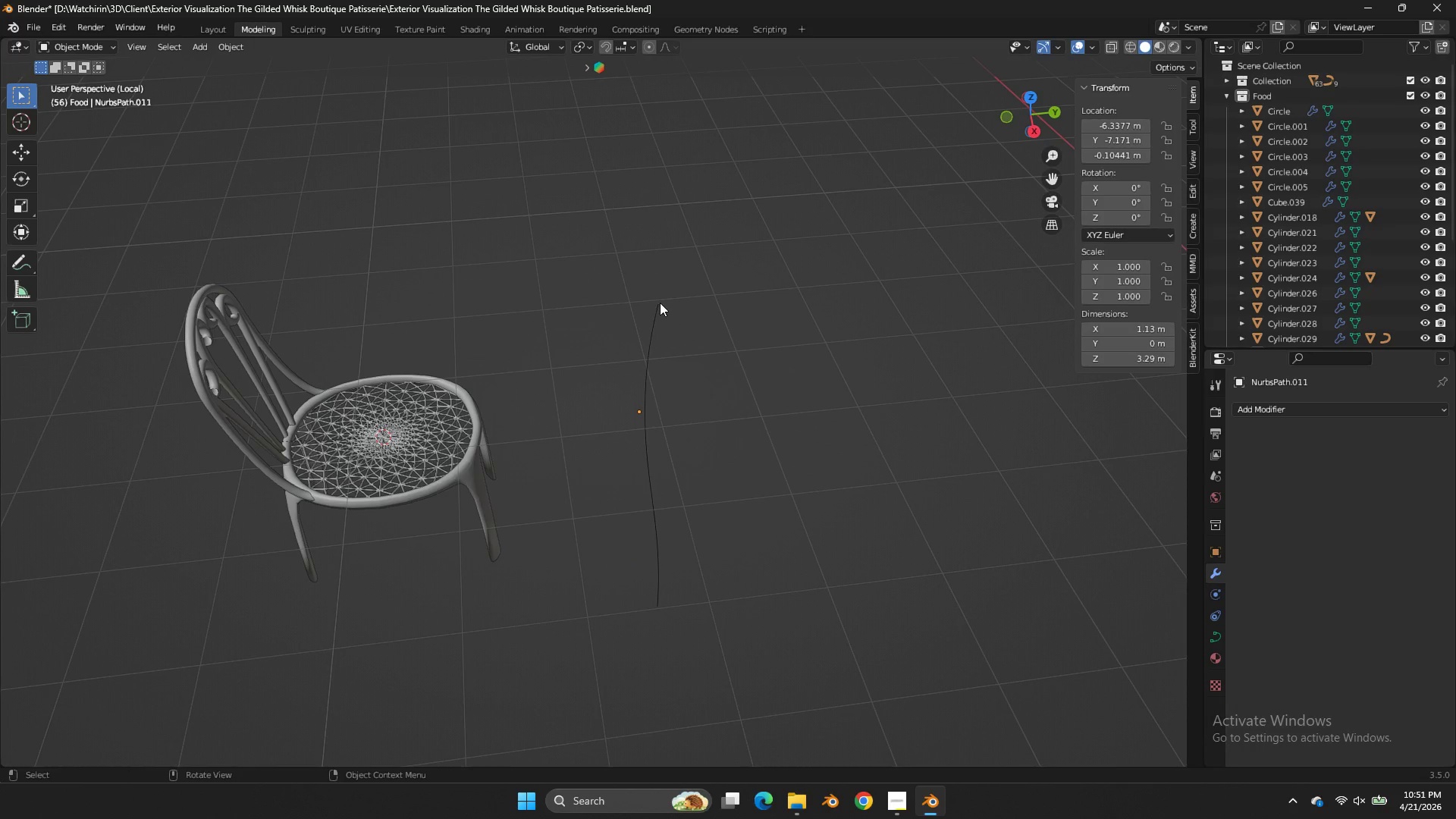 
left_click([660, 303])
 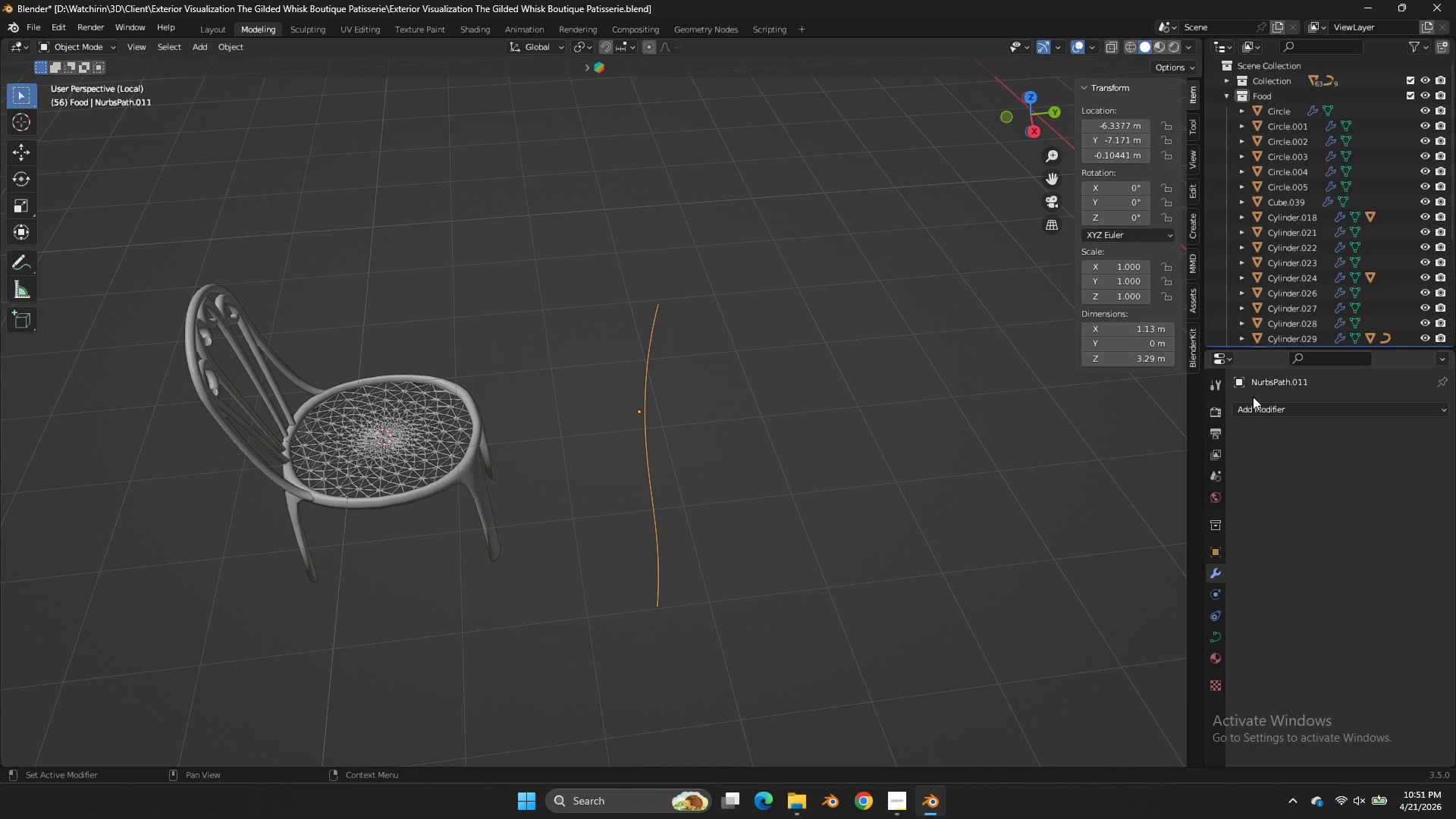 
double_click([1261, 410])
 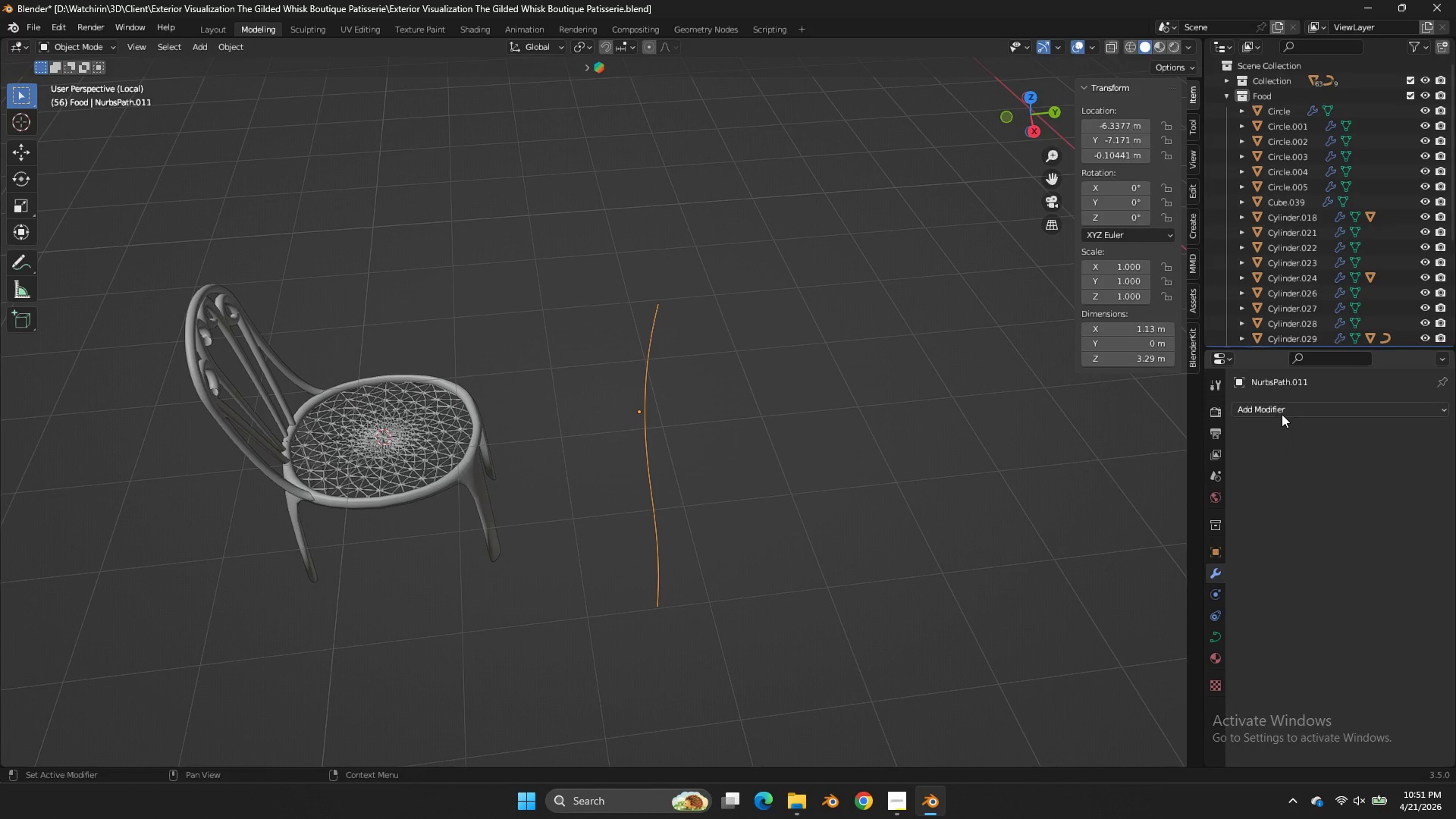 
double_click([1282, 414])
 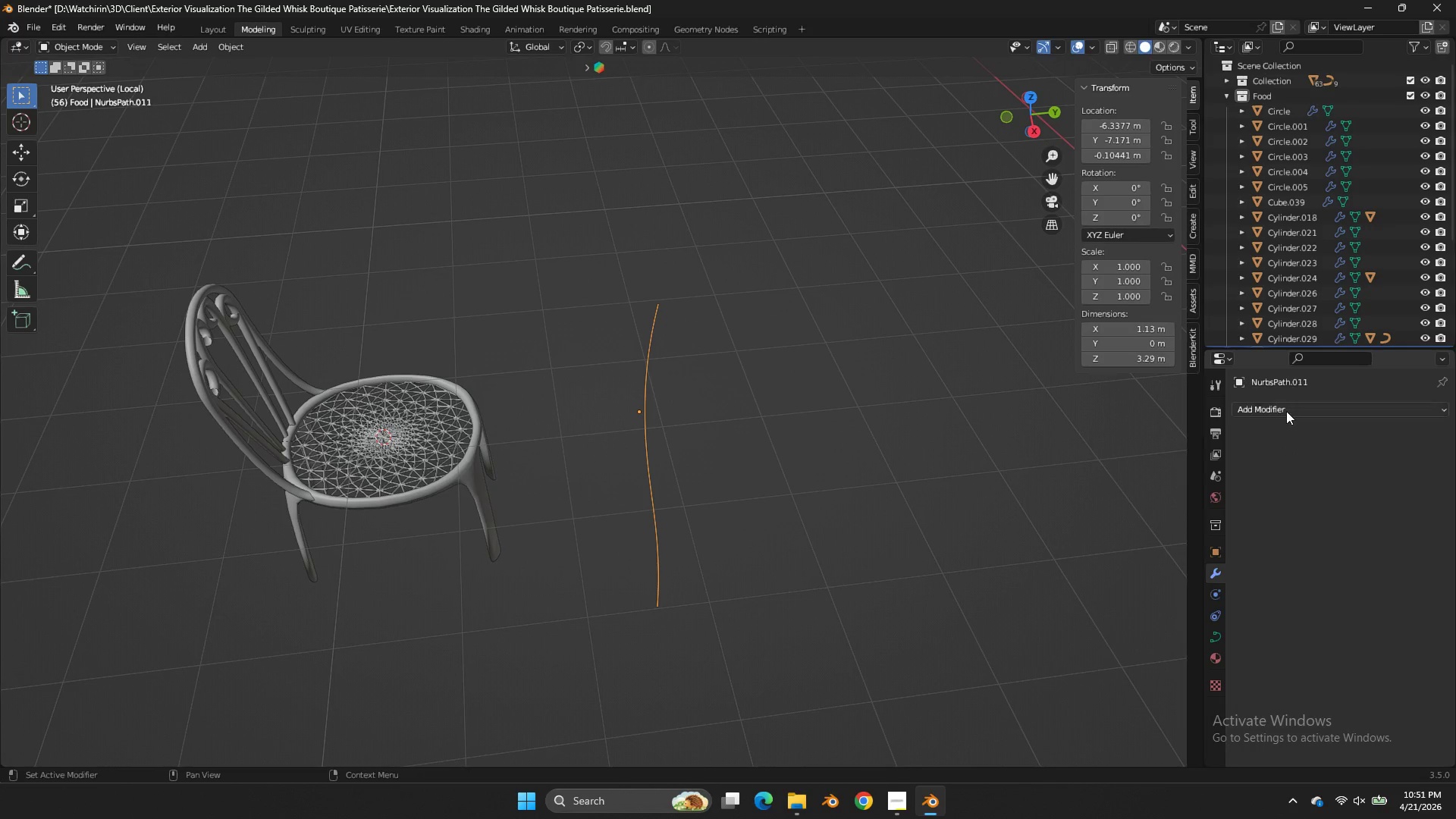 
double_click([1286, 411])
 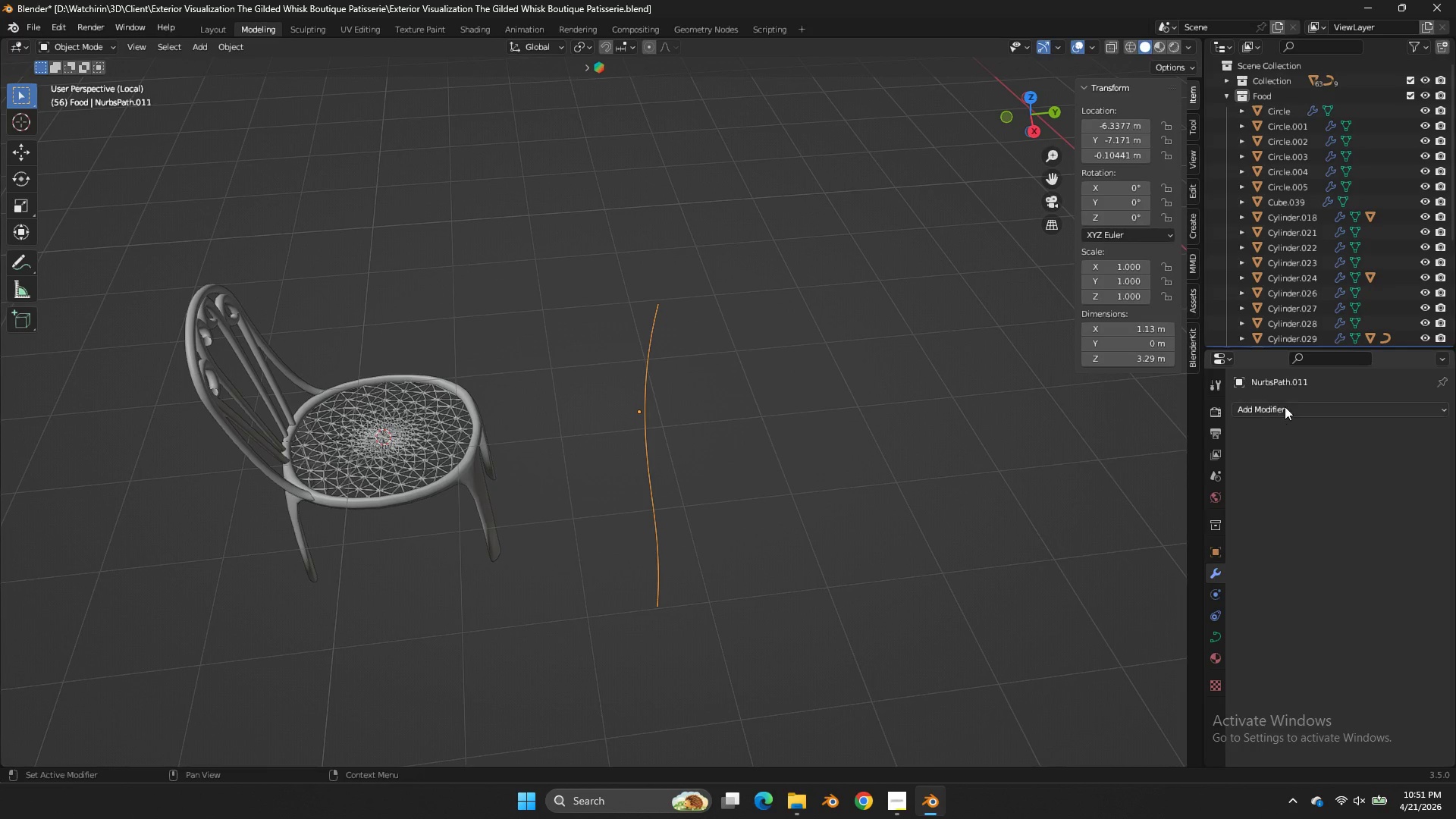 
double_click([1285, 406])
 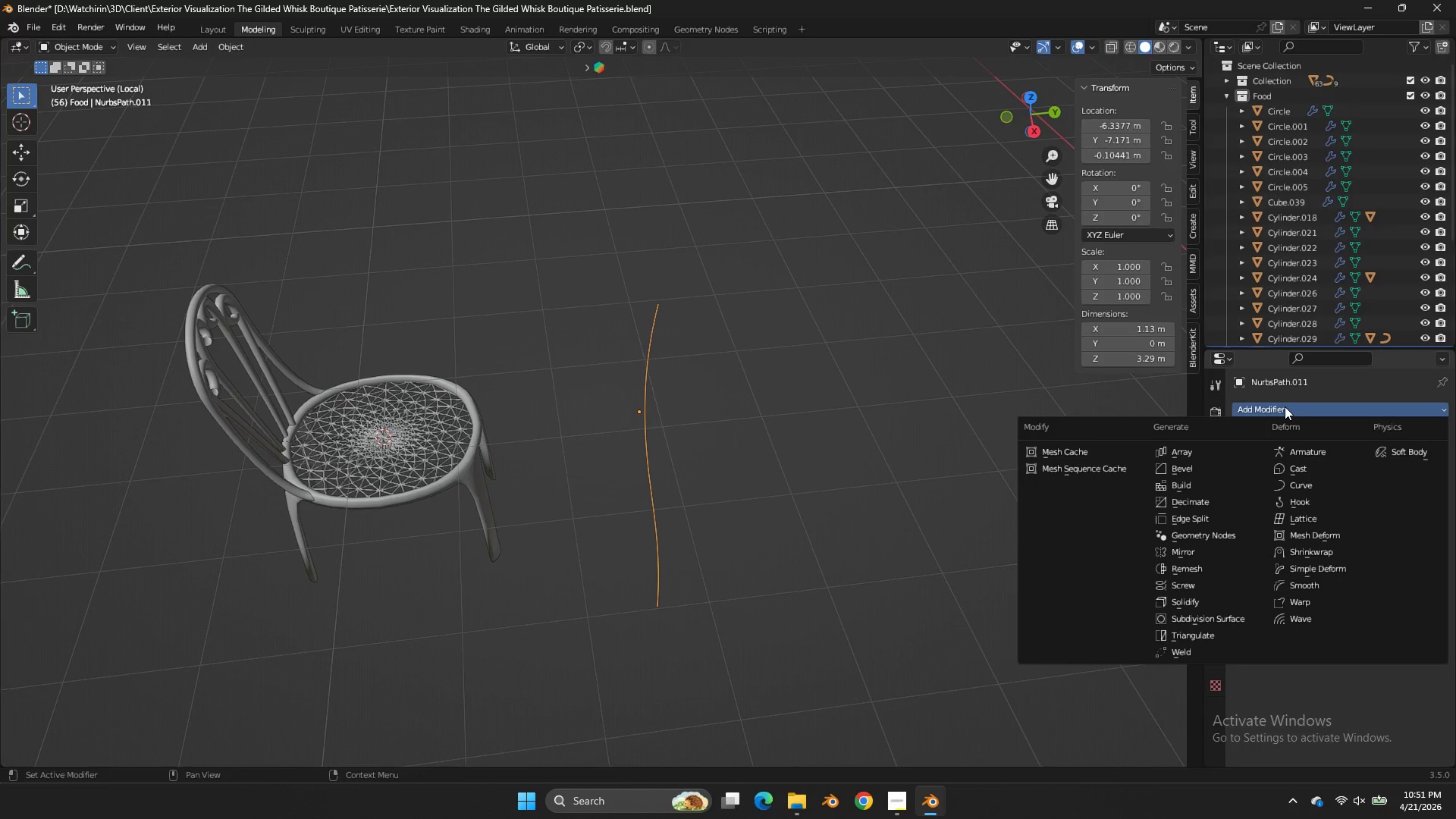 
triple_click([1285, 406])
 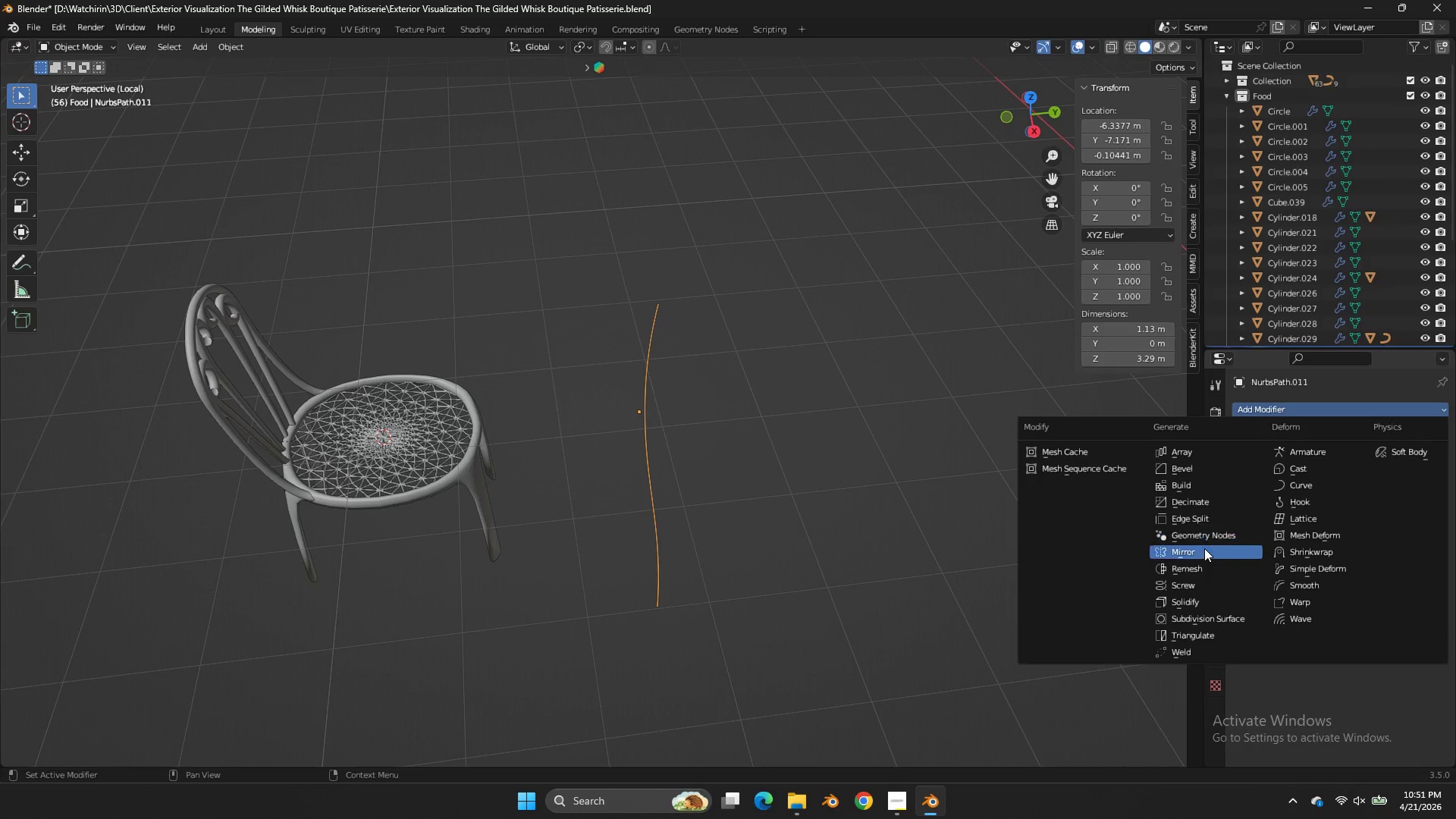 
left_click([1204, 548])
 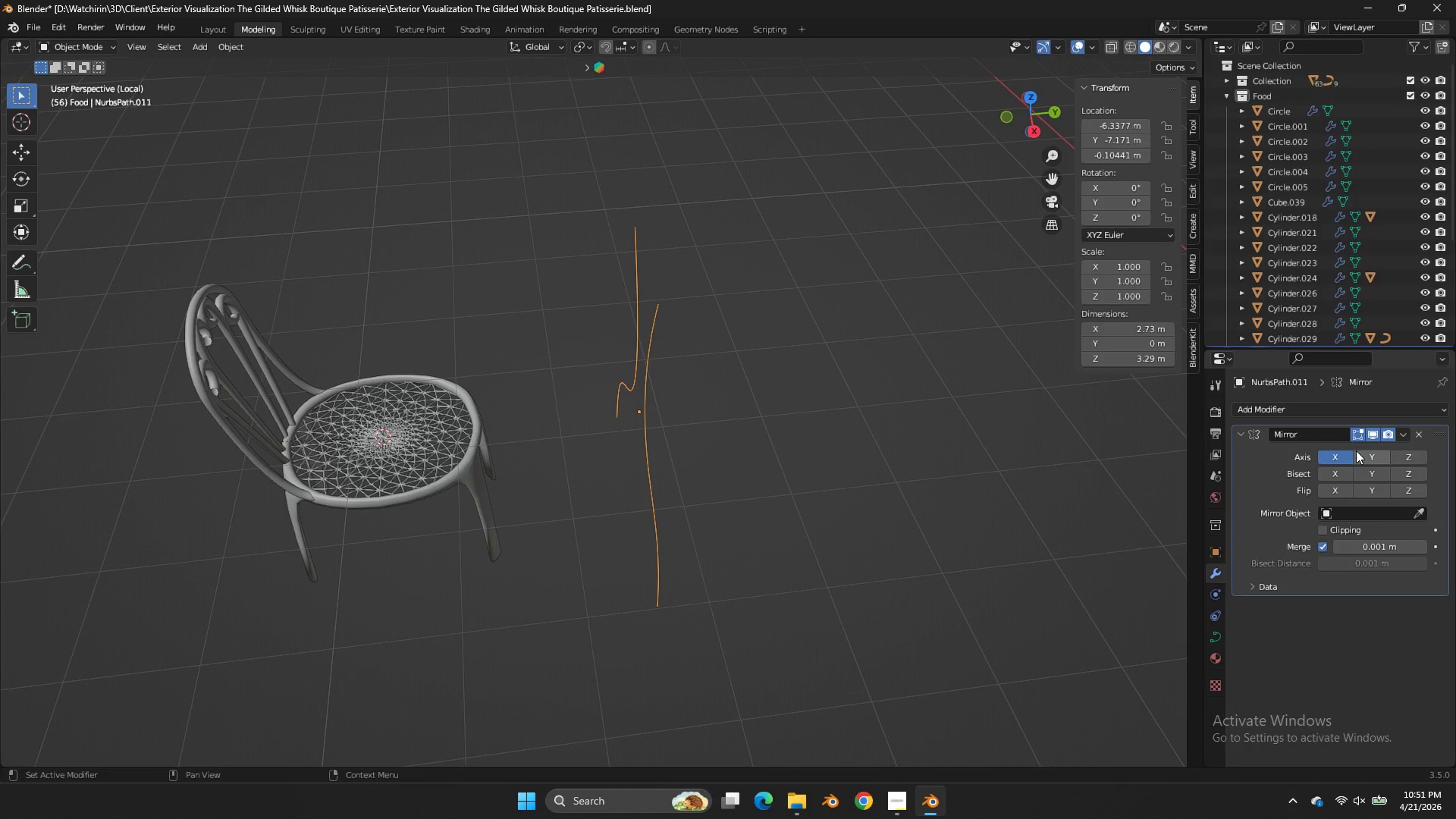 
double_click([1360, 450])
 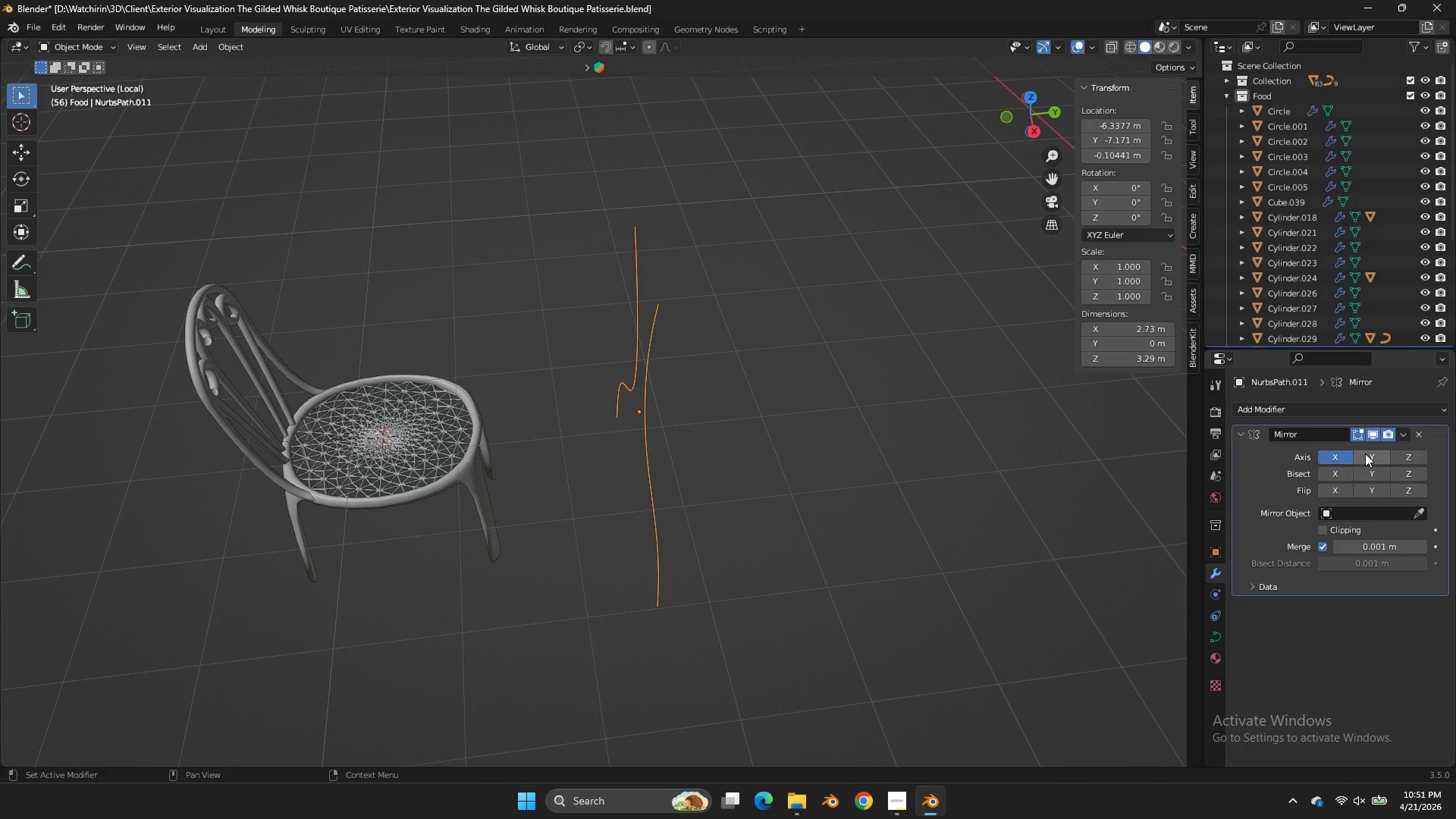 
triple_click([1366, 454])
 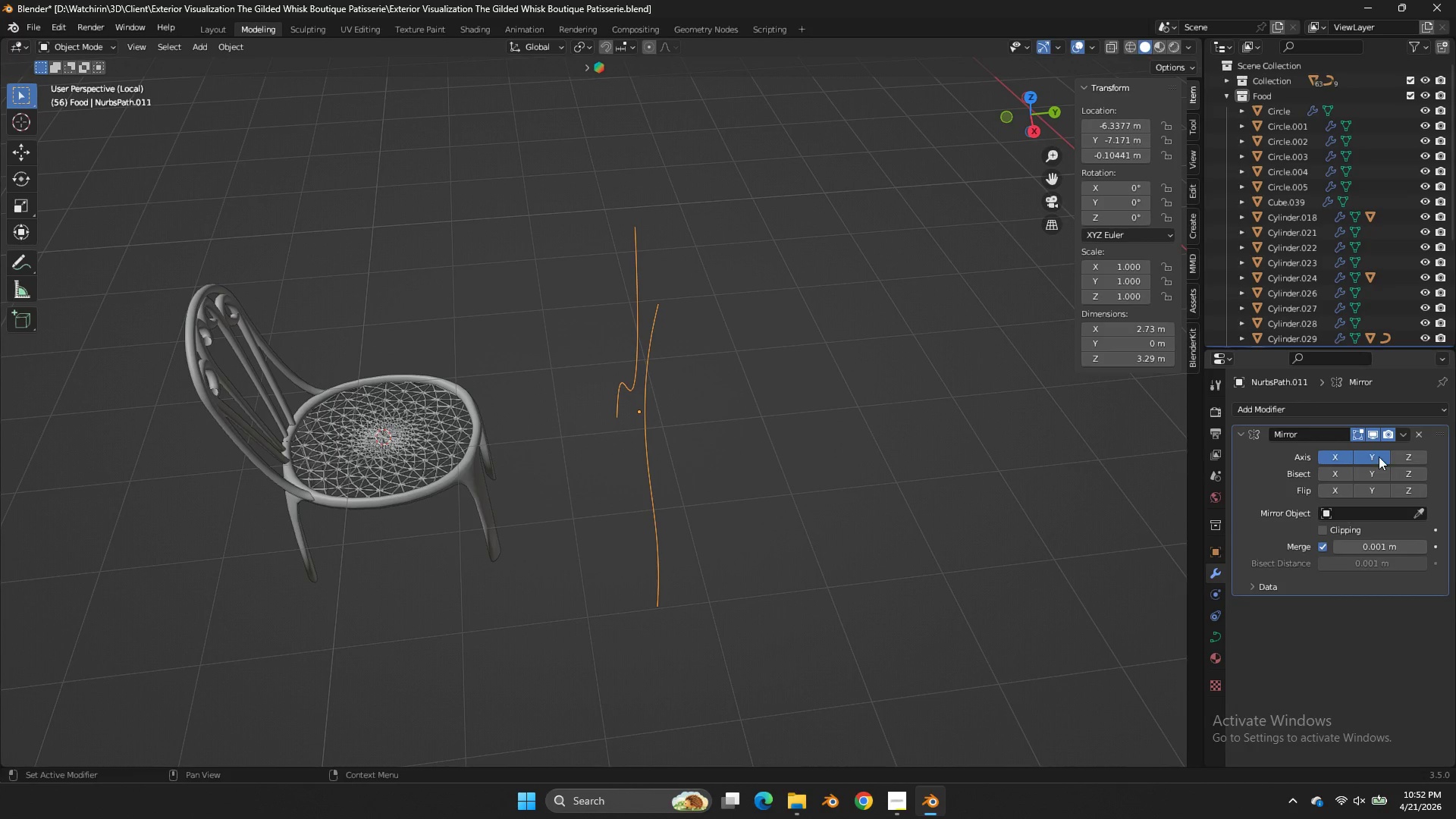 
double_click([1379, 457])
 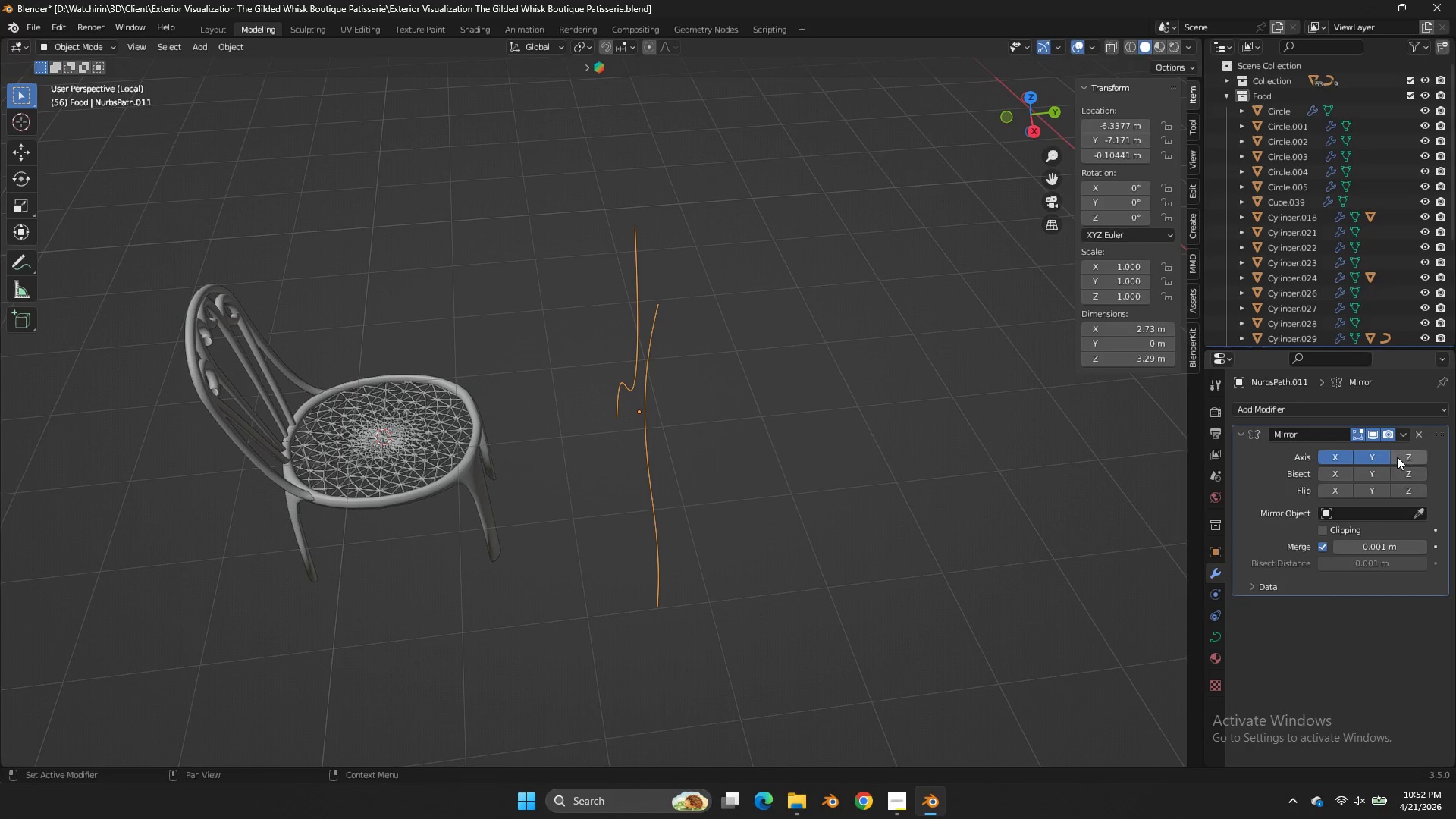 
triple_click([1397, 457])
 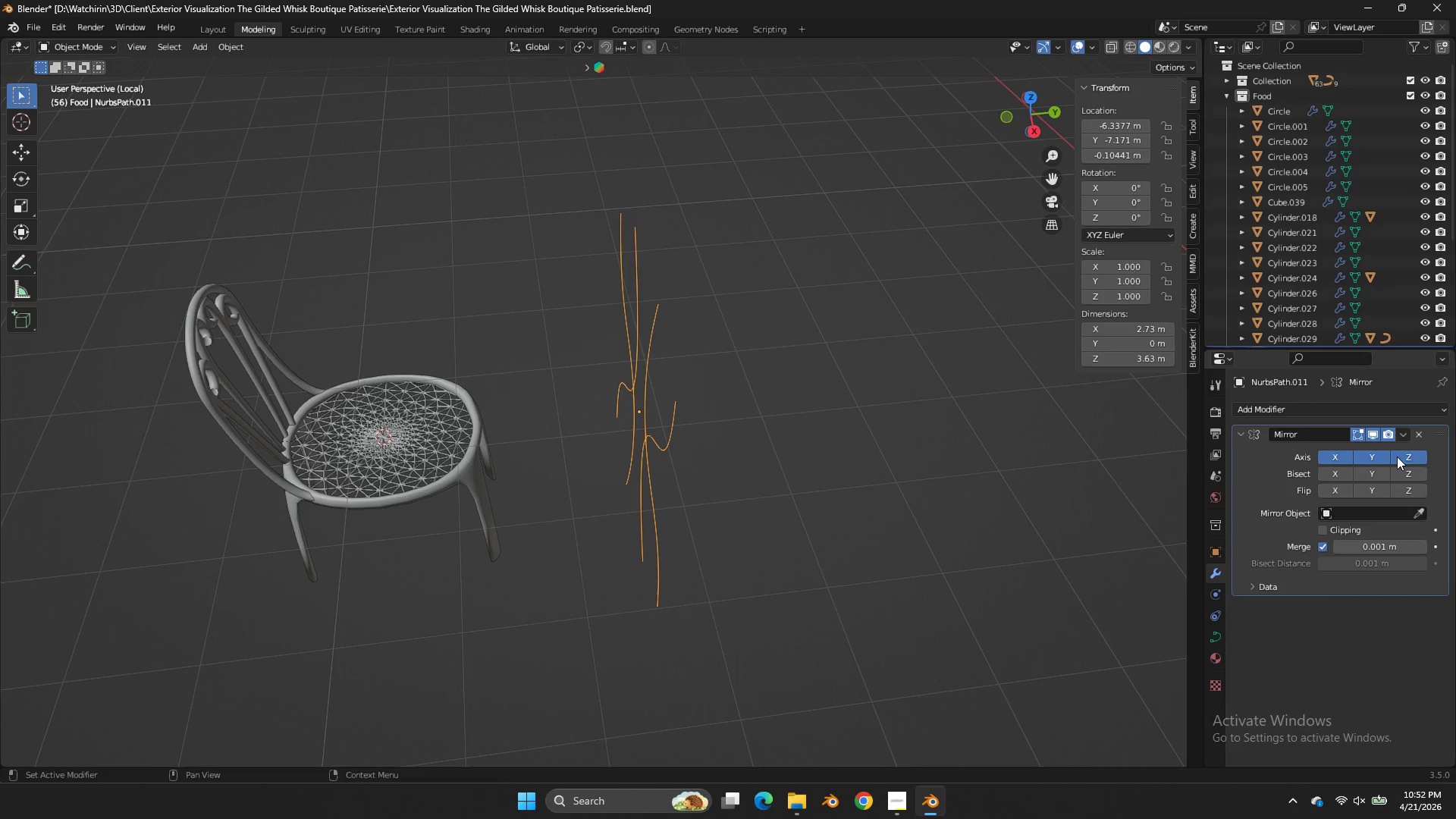 
left_click([1397, 457])
 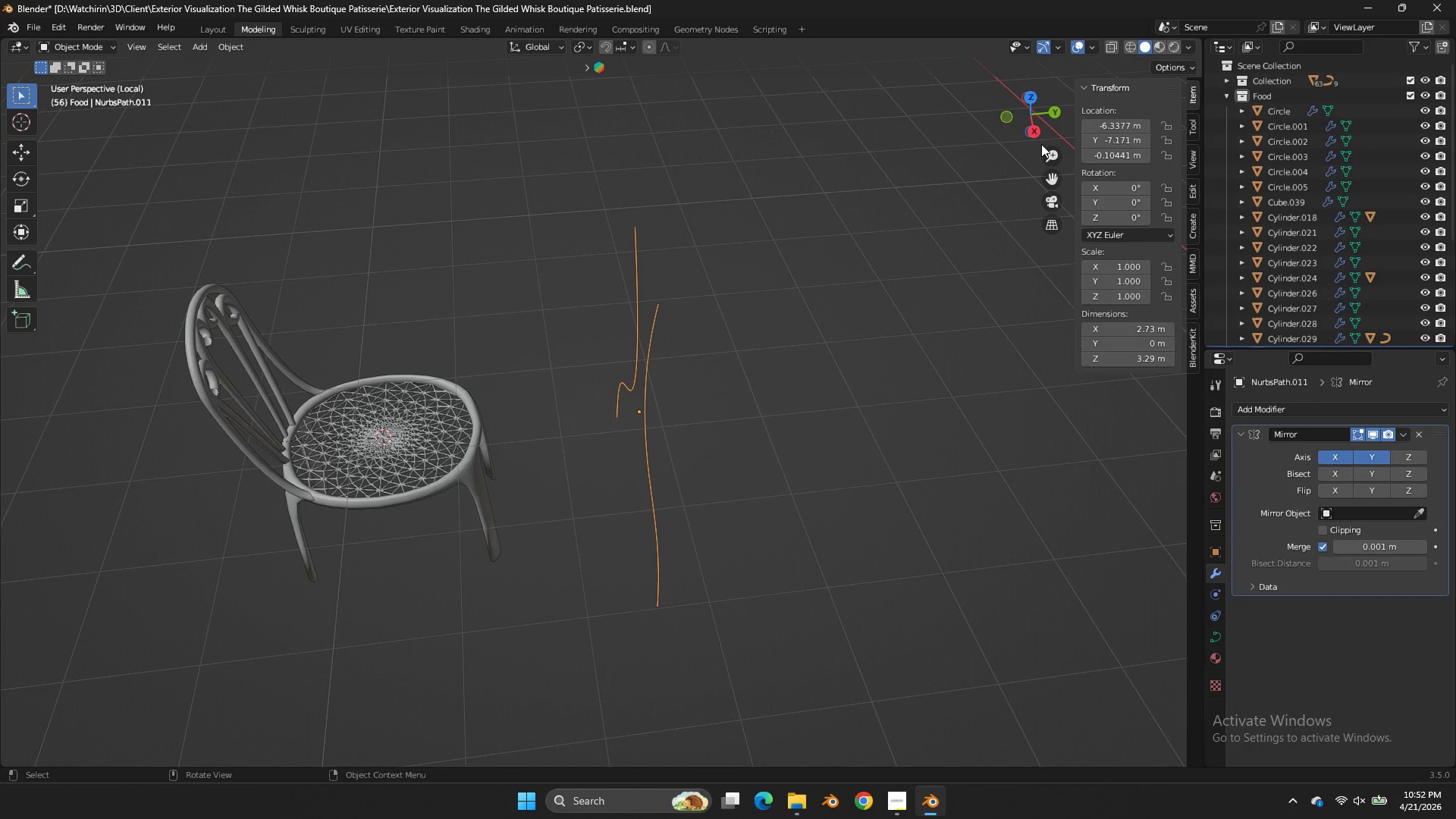 
wait(8.62)
 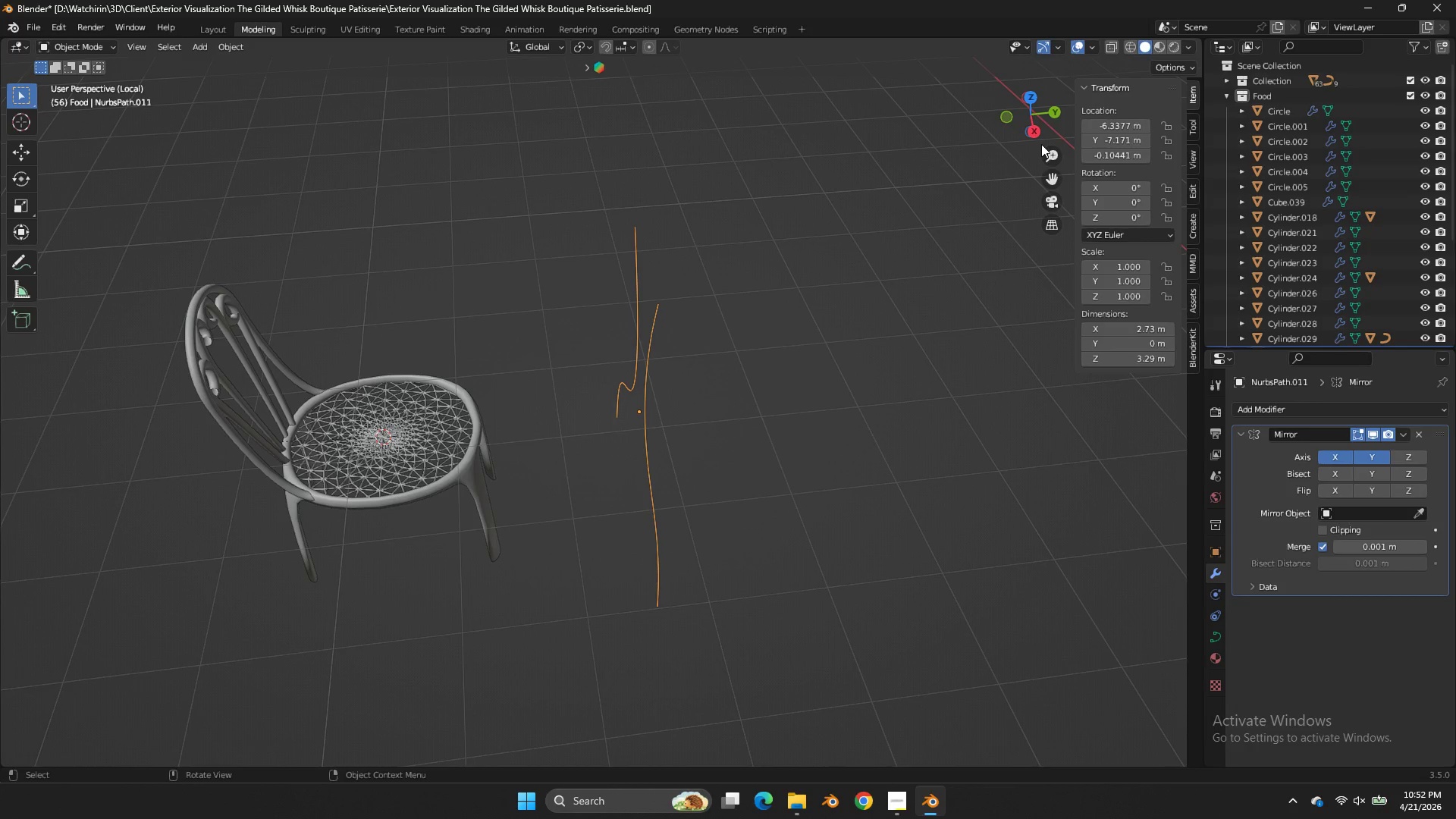 
left_click([1222, 651])
 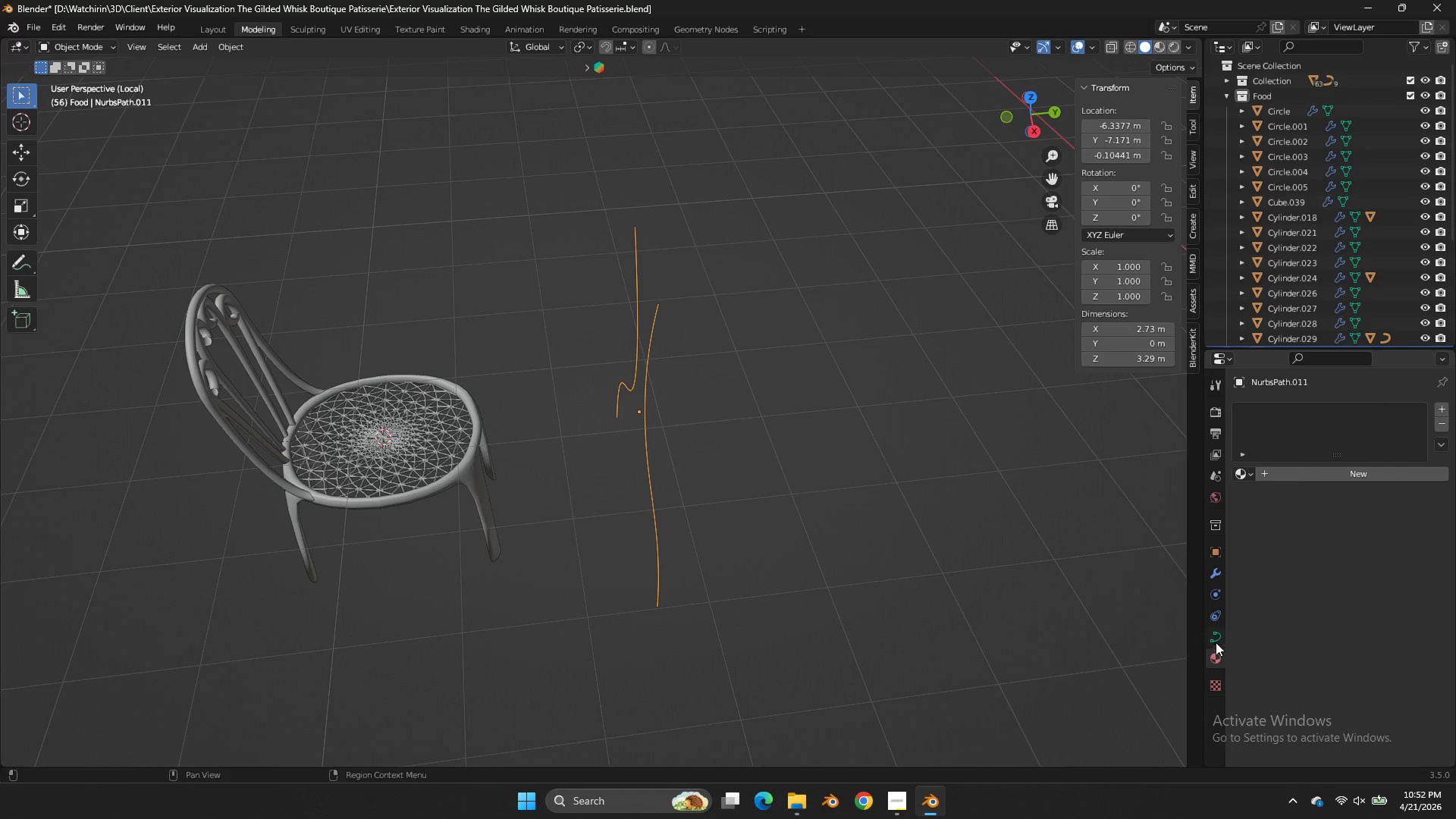 
left_click([1216, 642])
 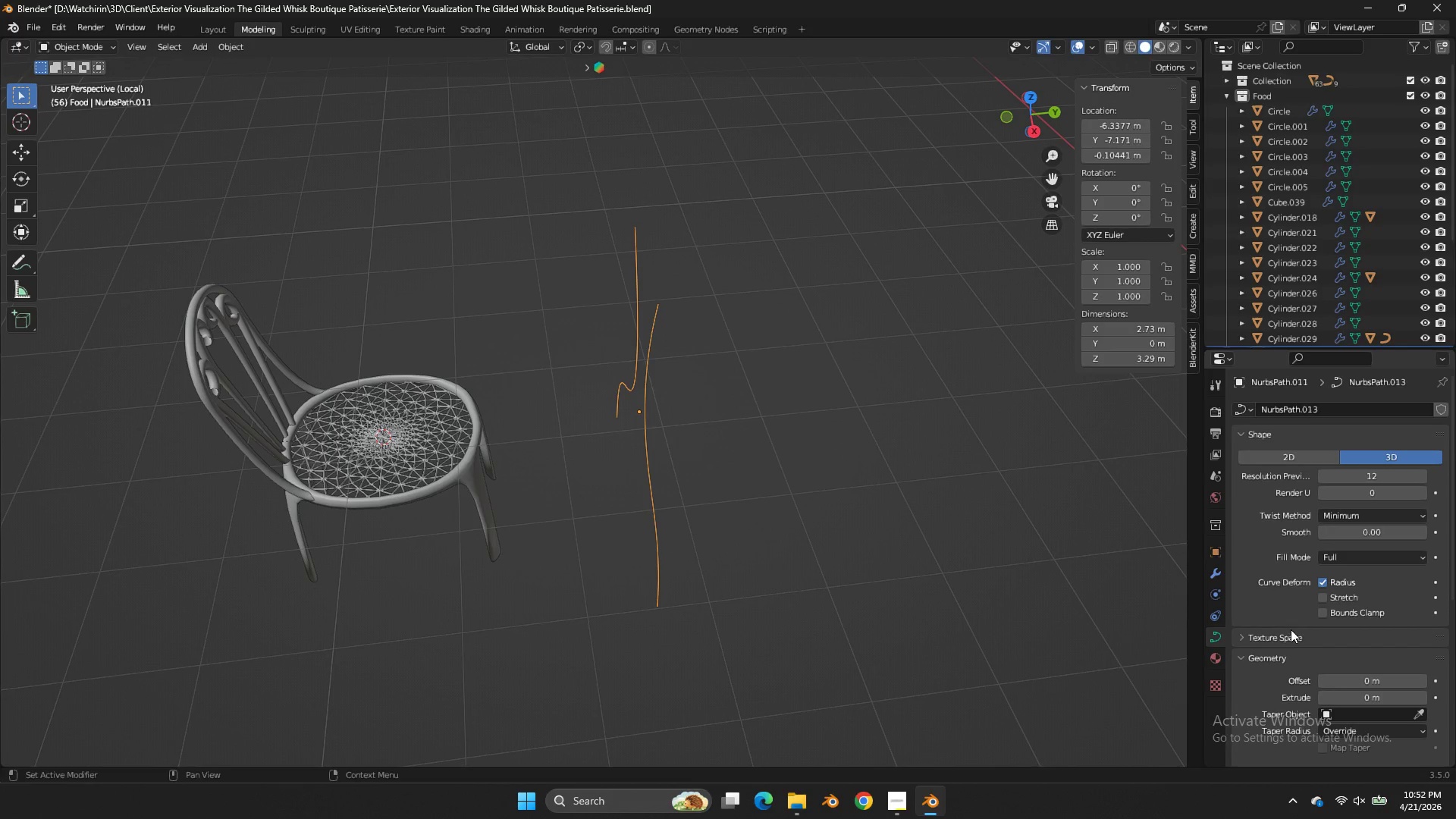 
scroll: coordinate [1289, 629], scroll_direction: down, amount: 10.0
 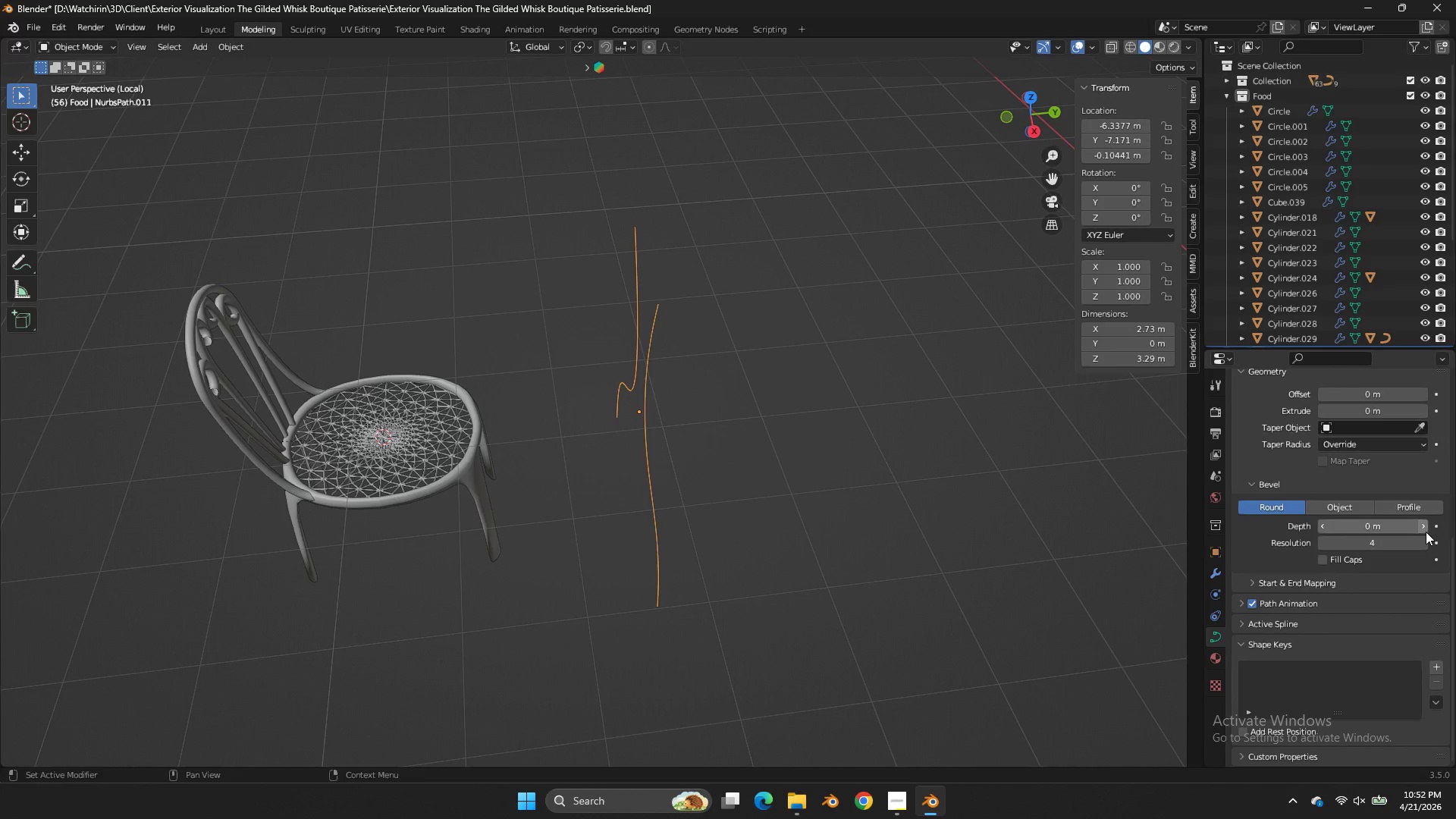 
double_click([1426, 532])
 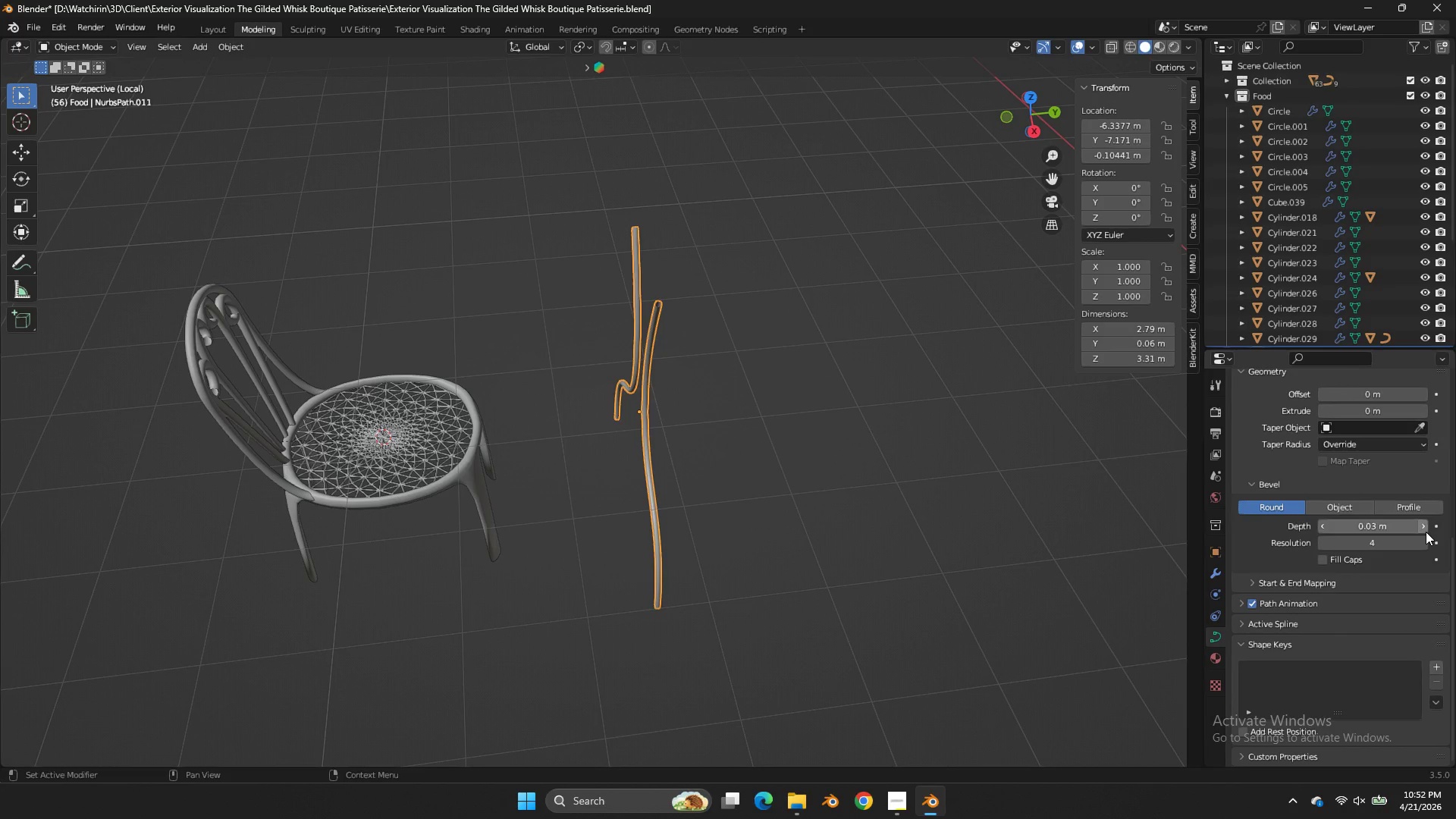 
triple_click([1426, 532])
 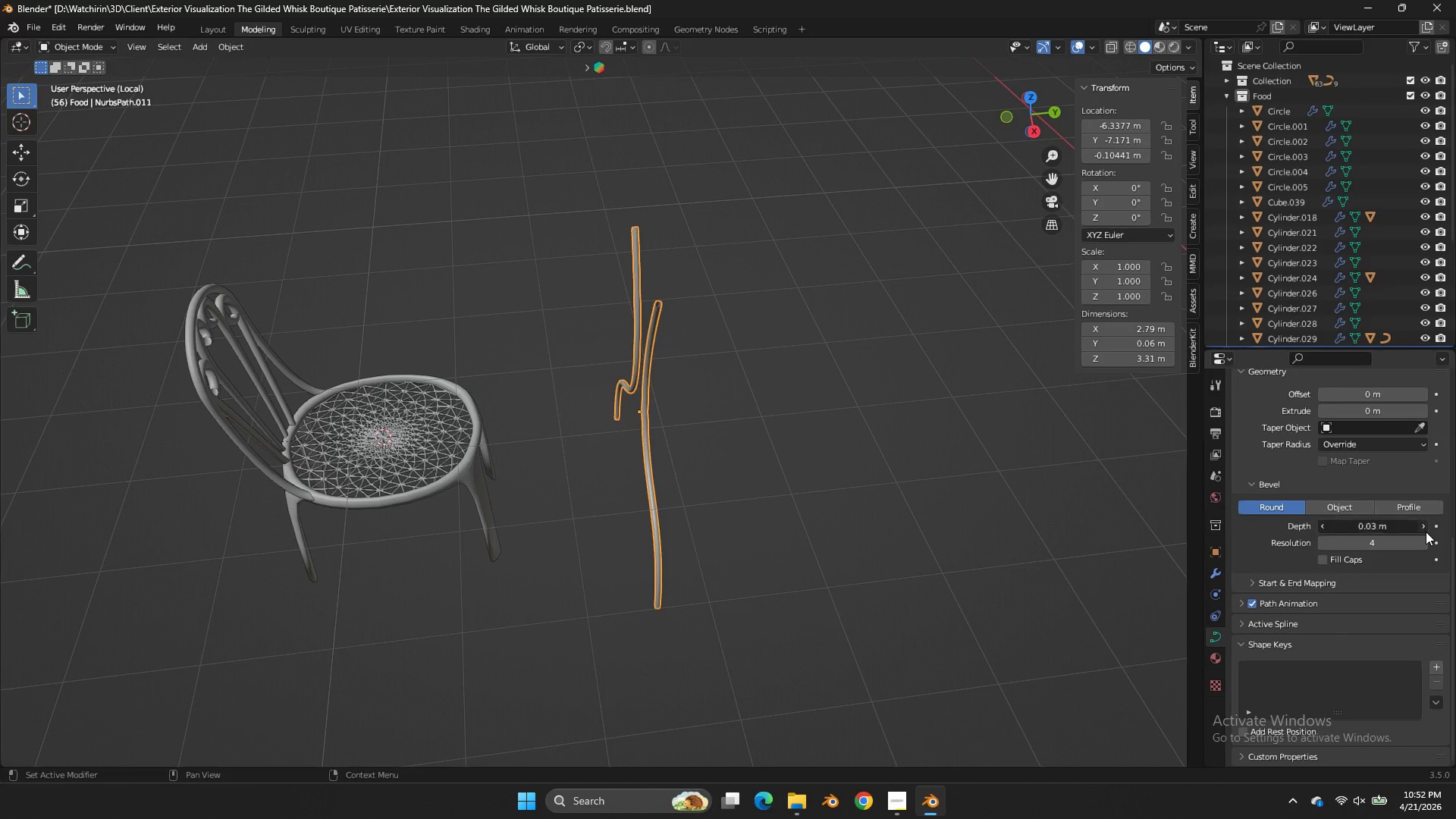 
triple_click([1426, 532])
 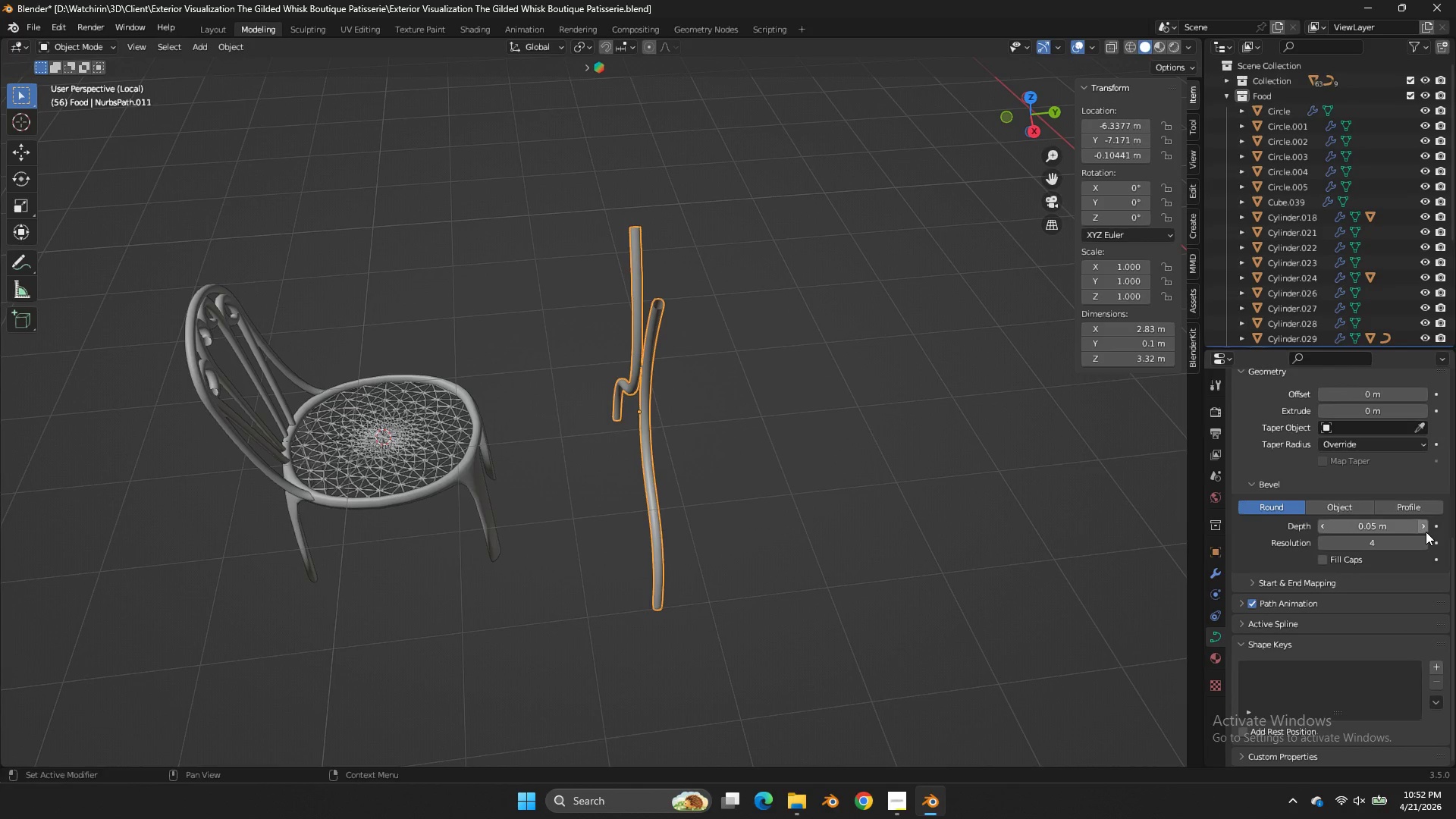 
triple_click([1426, 532])
 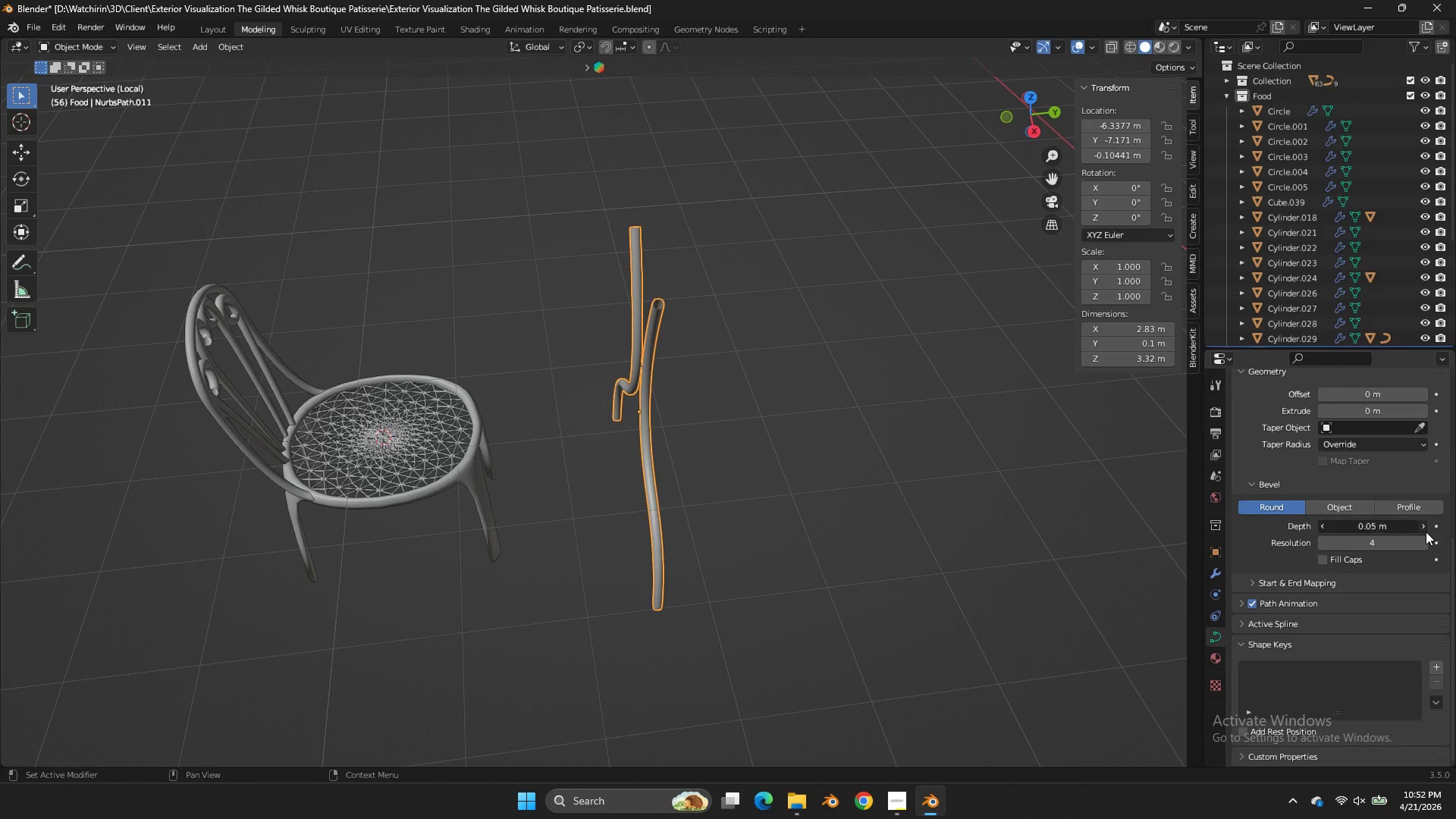 
triple_click([1426, 532])
 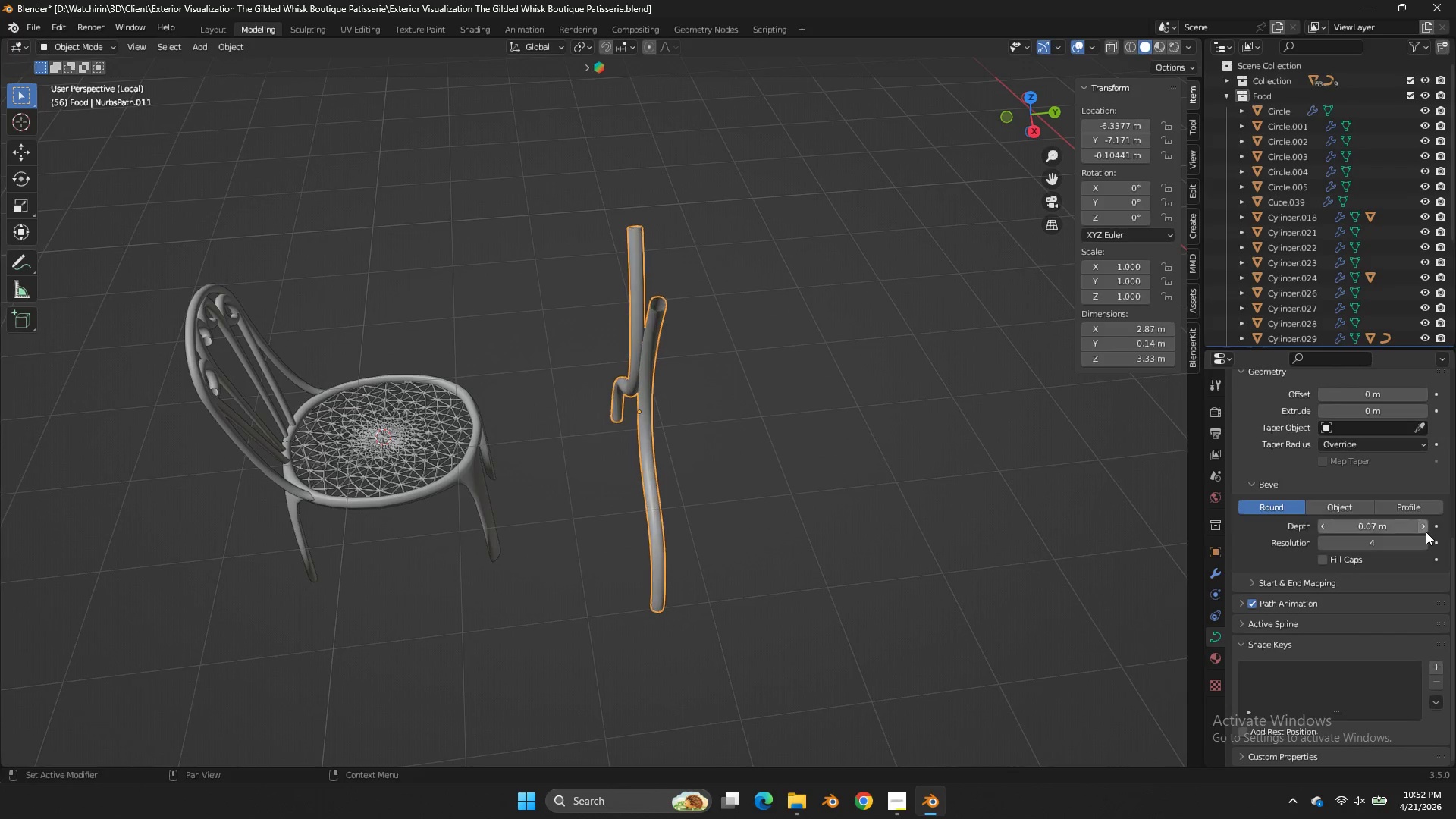 
triple_click([1426, 532])
 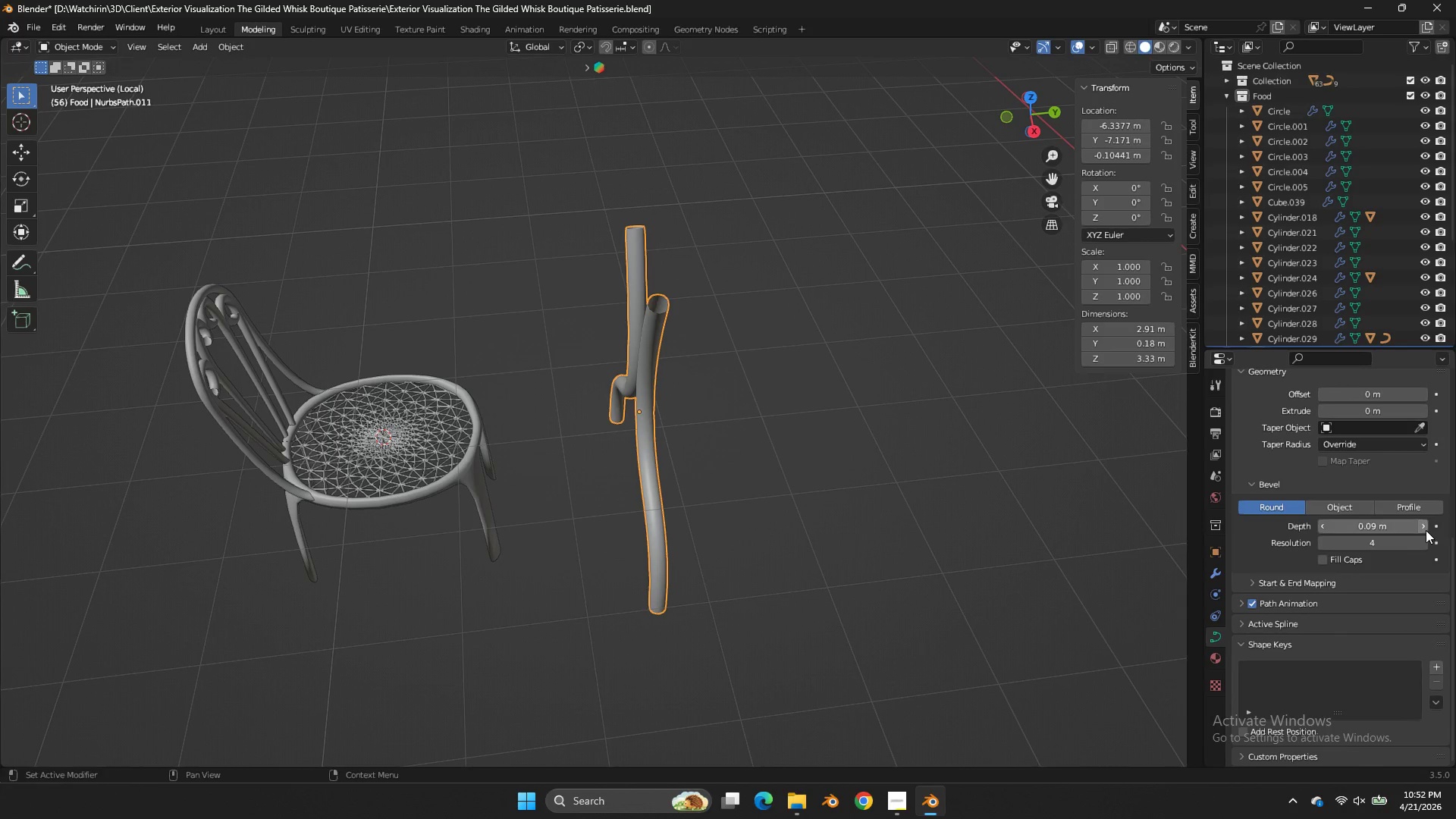 
triple_click([1426, 532])
 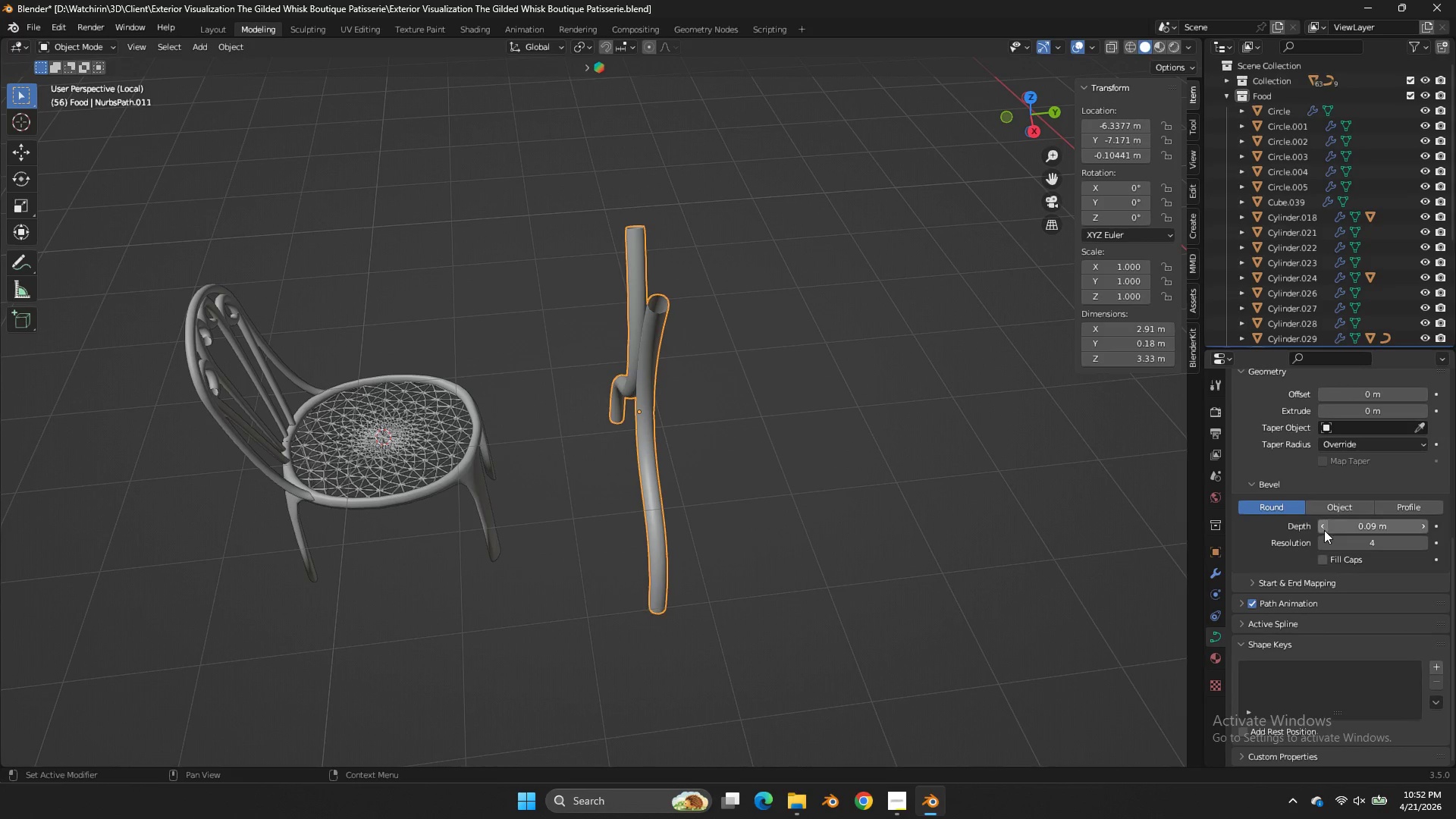 
triple_click([1426, 532])
 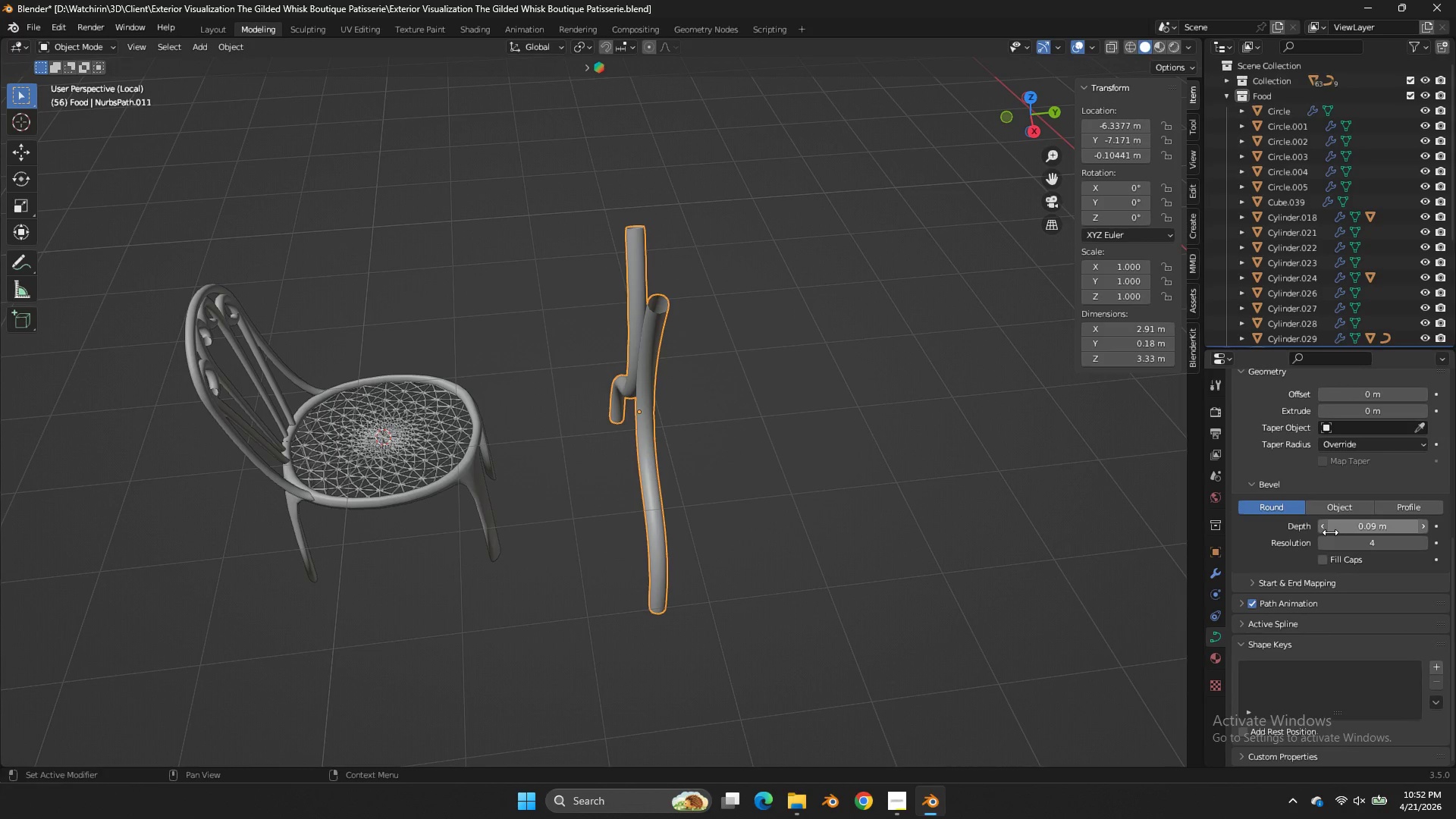 
double_click([1324, 530])
 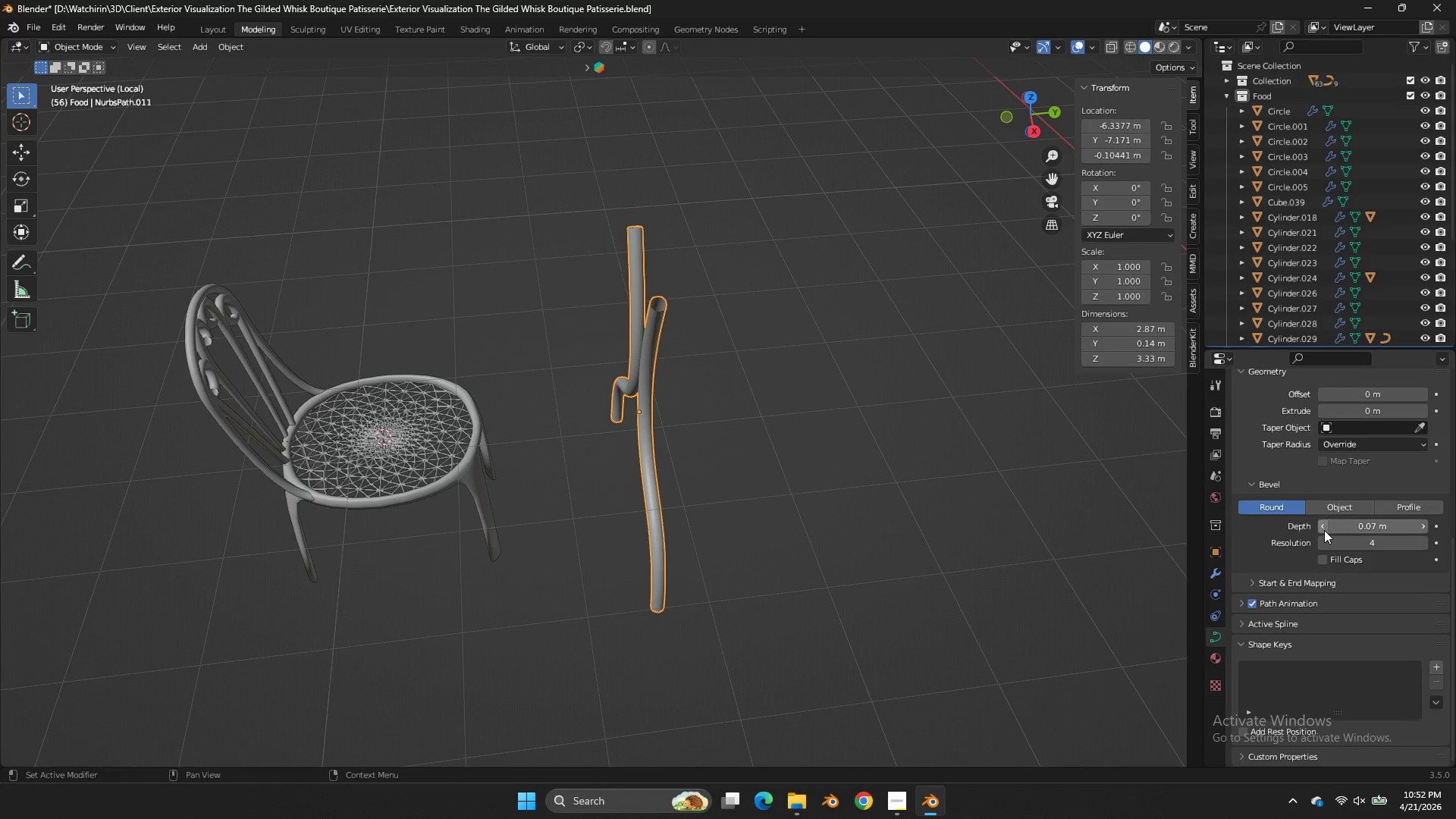 
triple_click([1324, 530])
 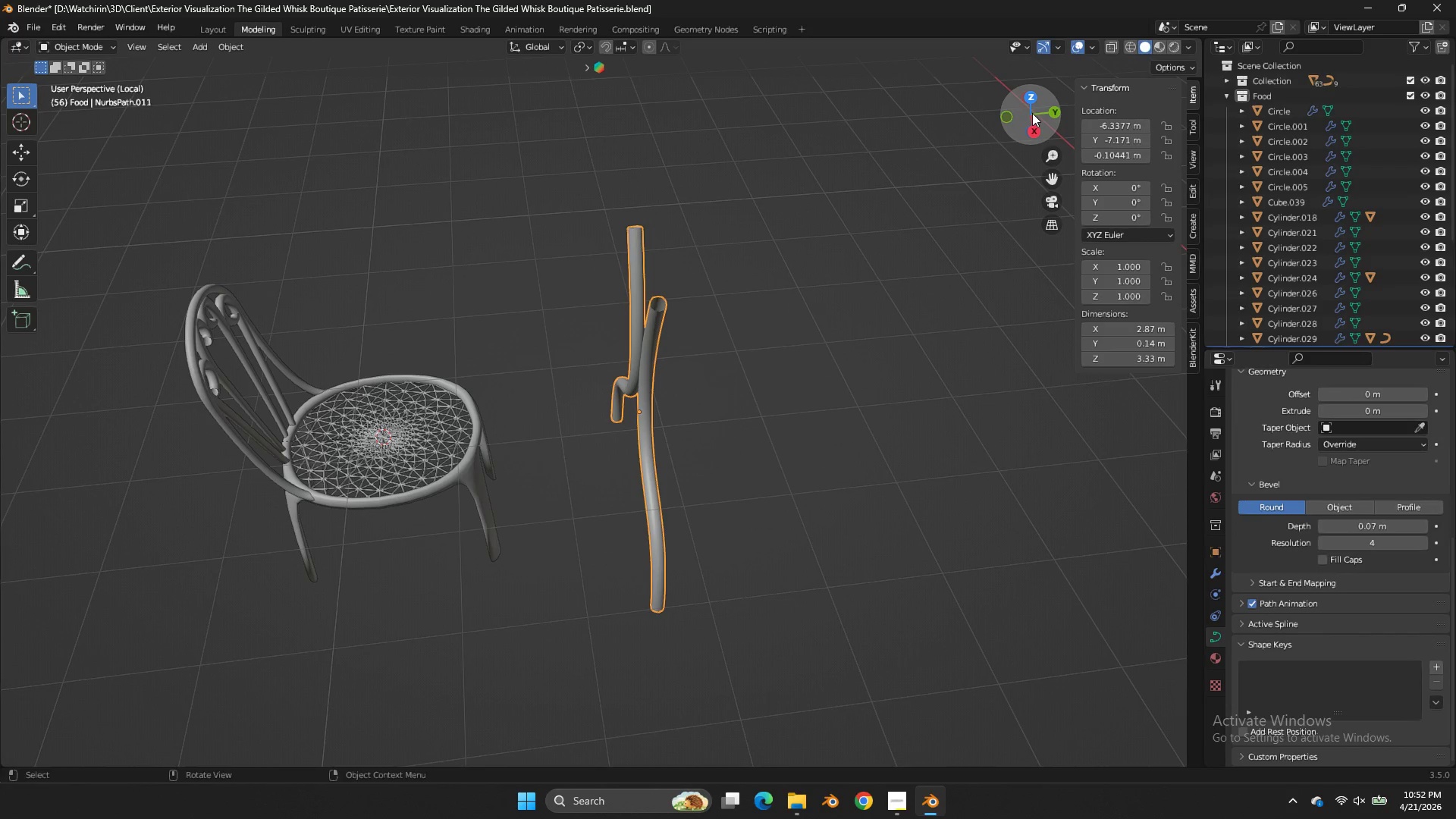 
left_click([1034, 110])
 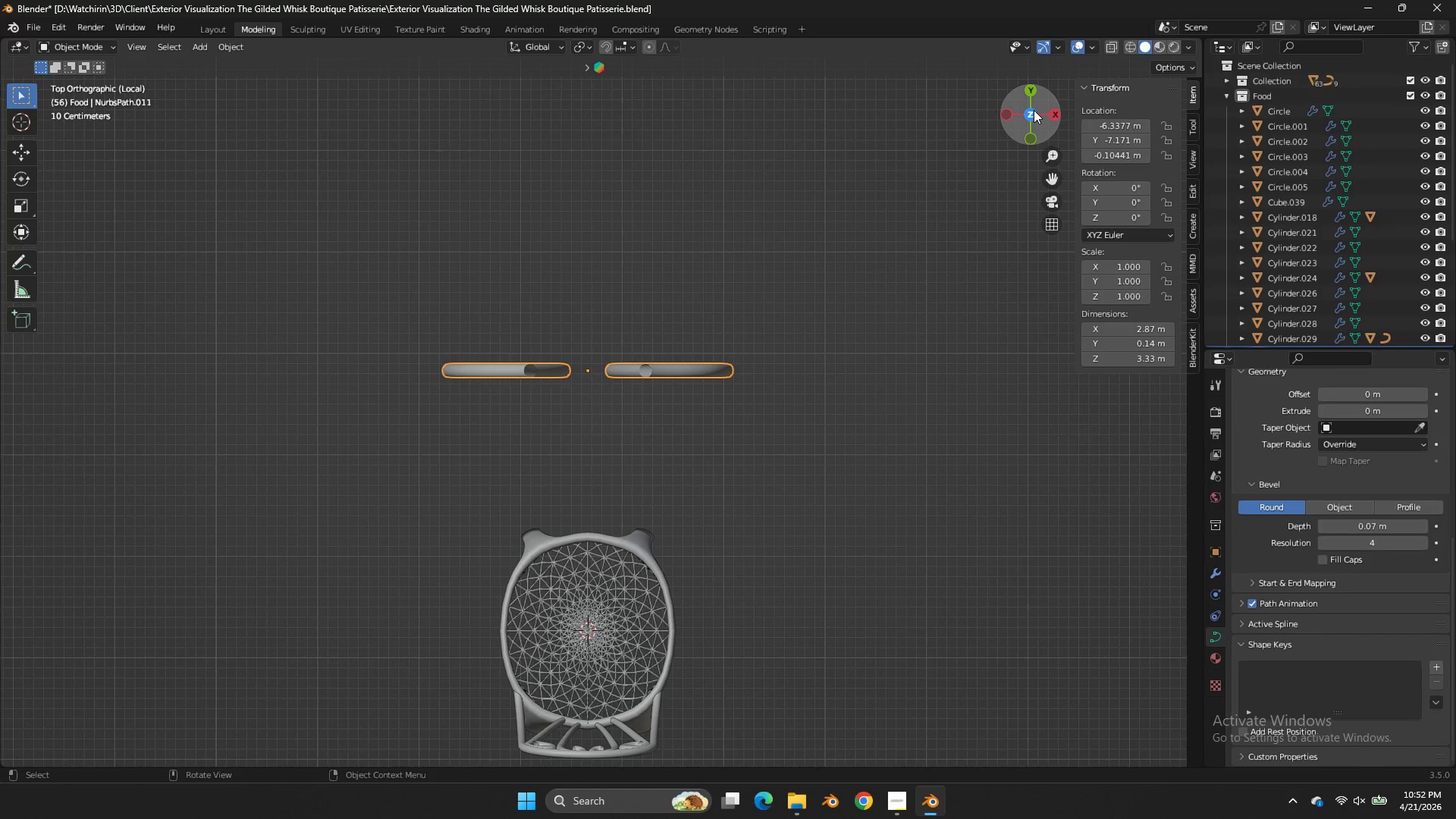 
double_click([1034, 110])
 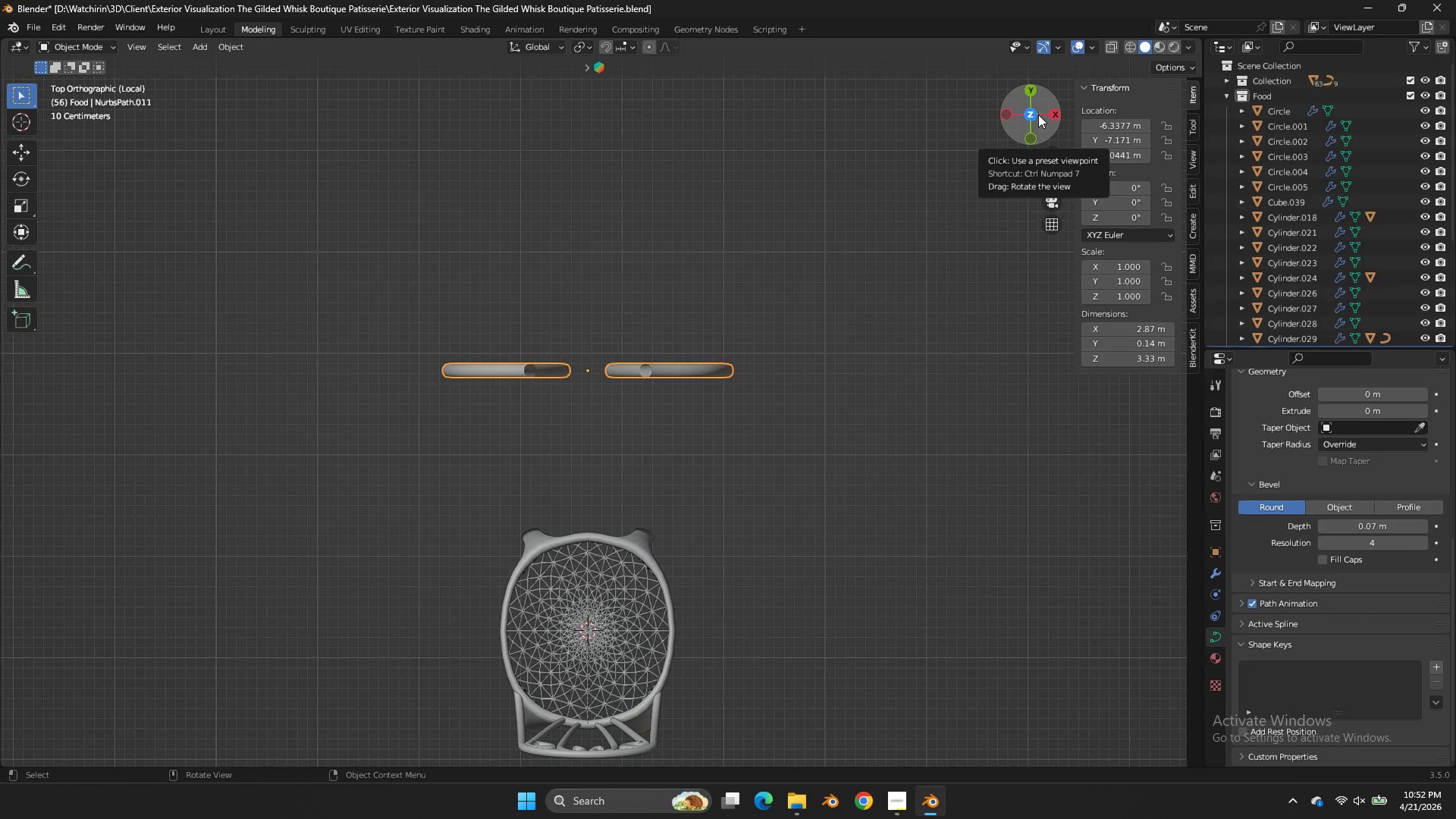 
double_click([1034, 140])
 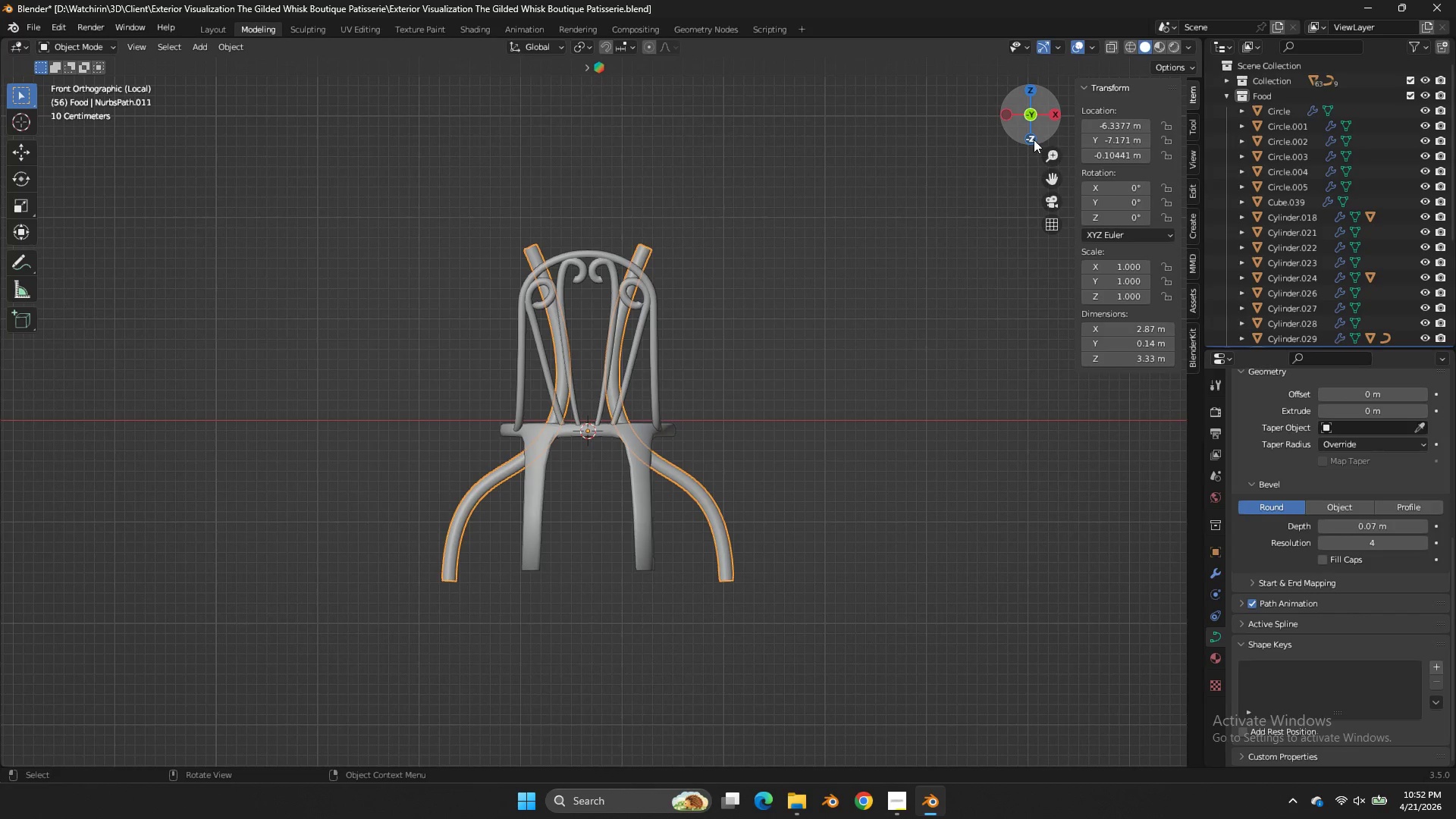 
left_click([1034, 140])
 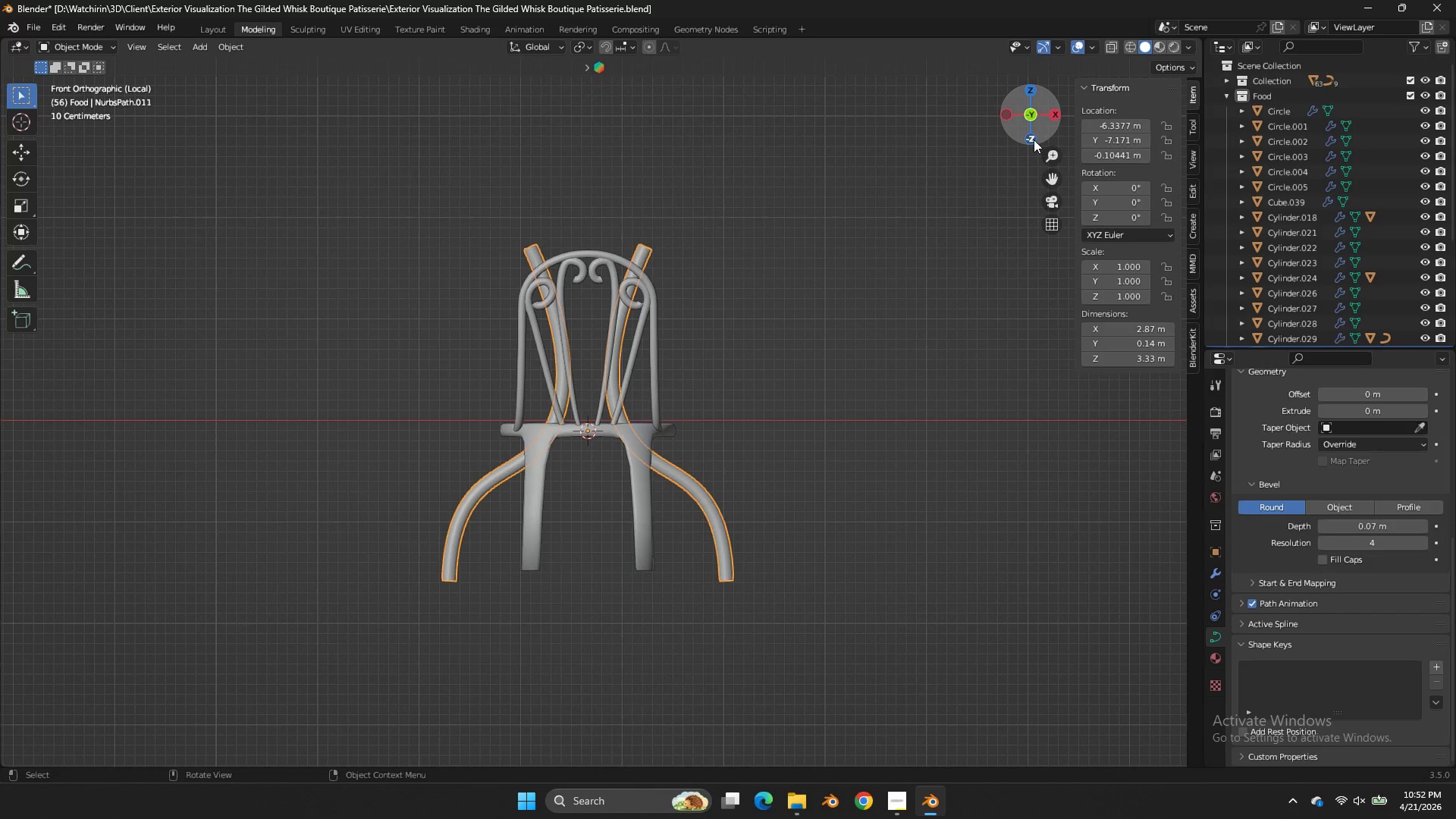 
left_click_drag(start_coordinate=[1034, 140], to_coordinate=[953, 164])
 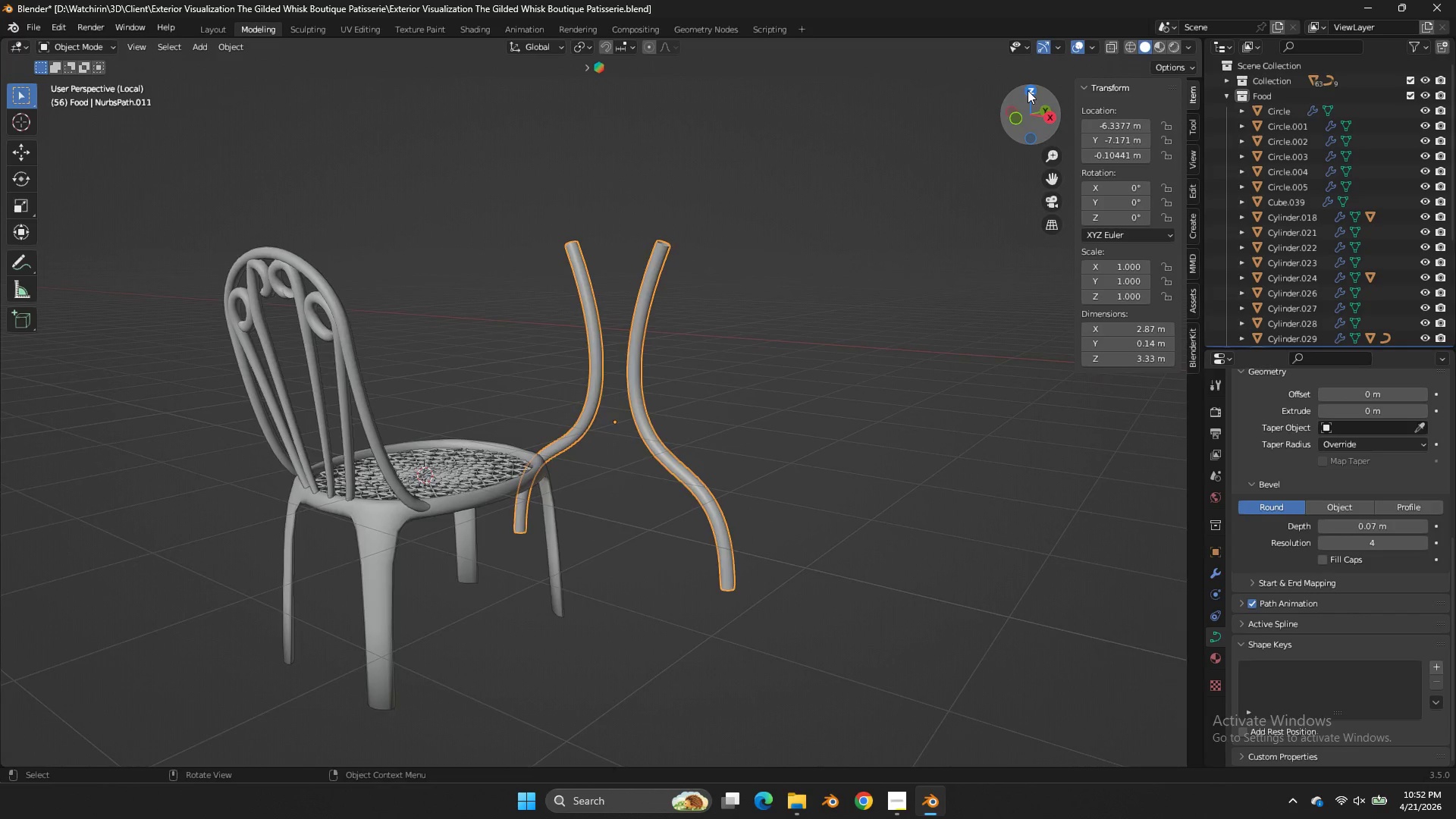 
left_click([1028, 90])
 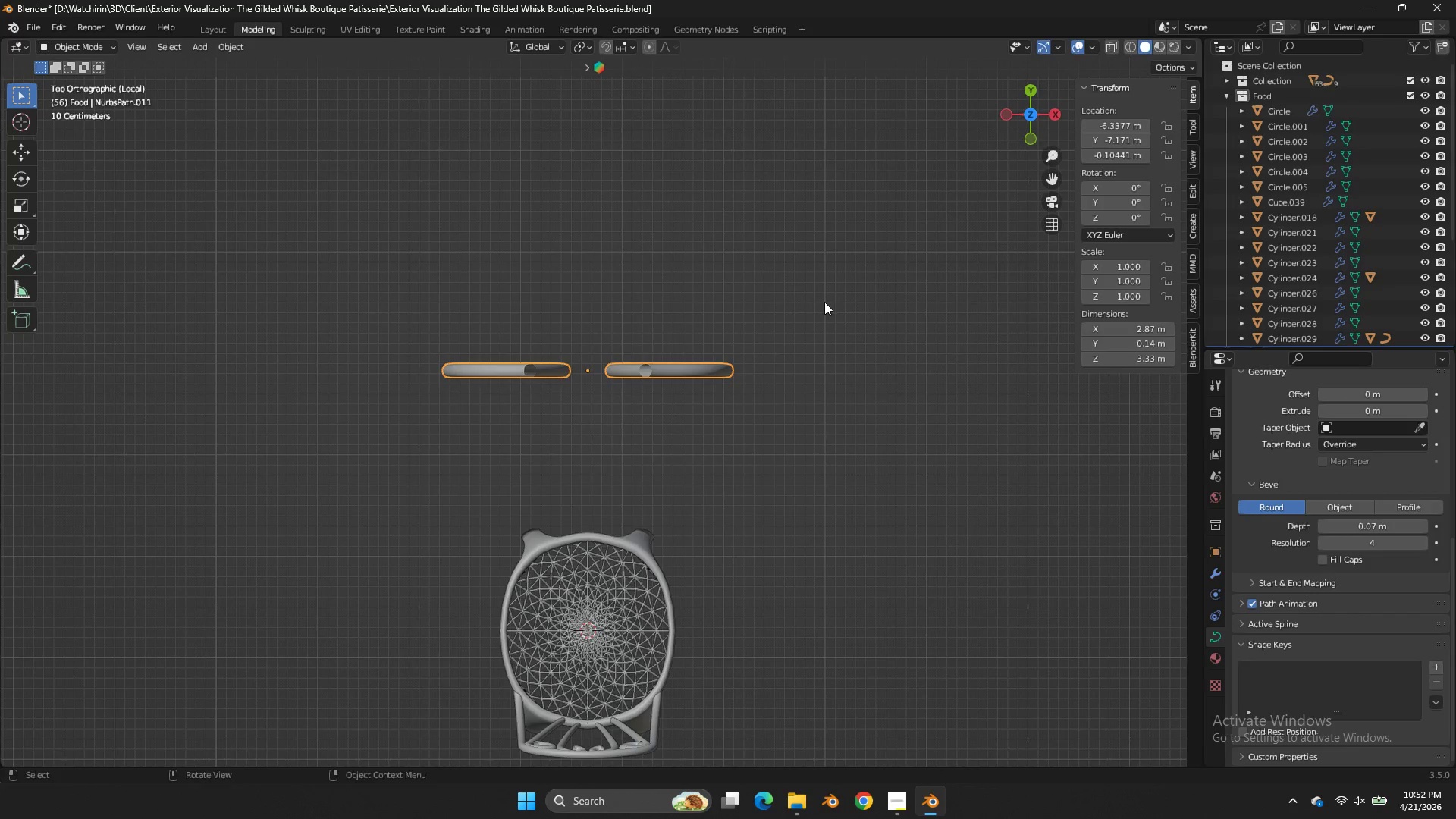 
key(Shift+ShiftLeft)
 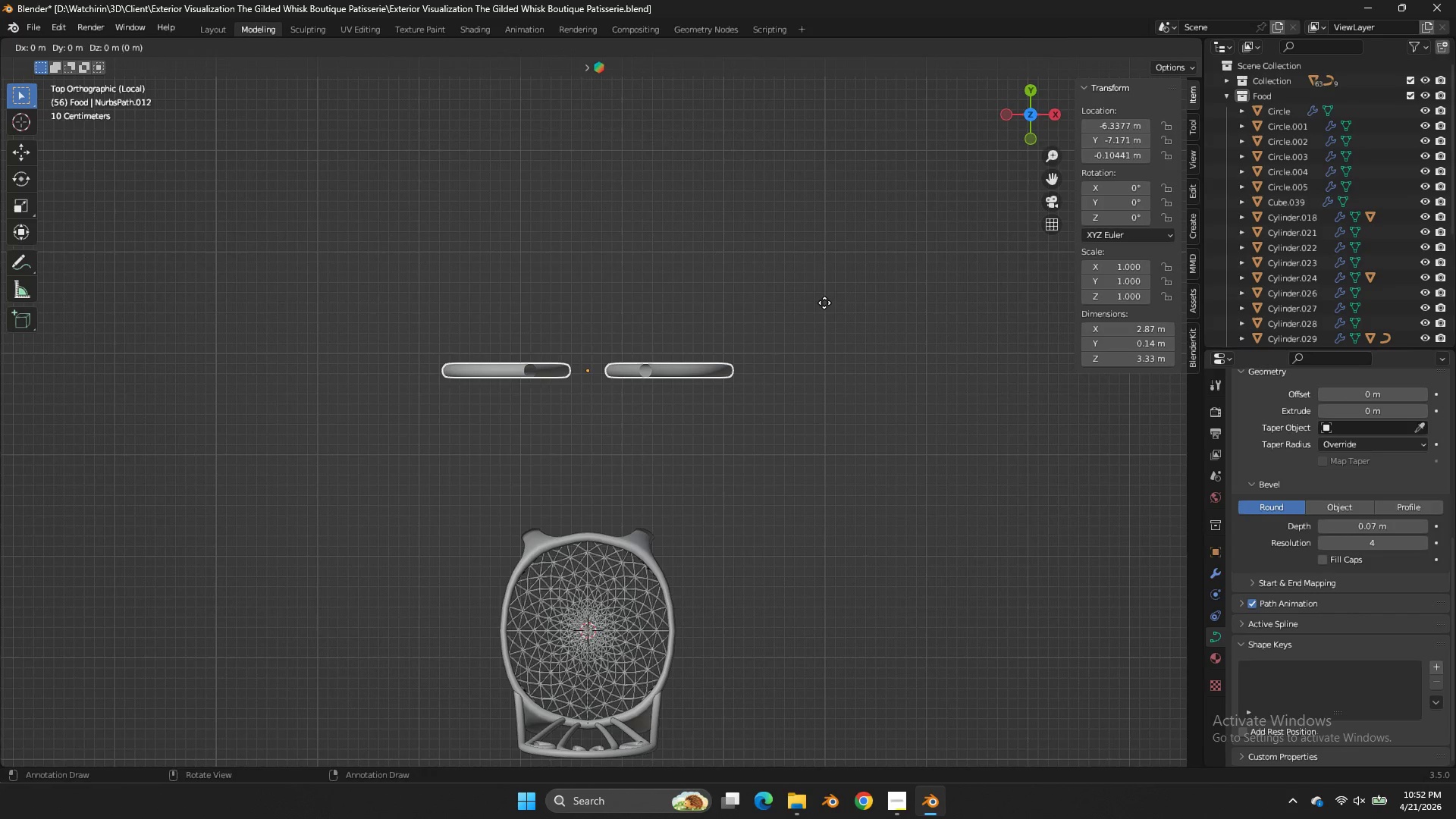 
key(Shift+D)
 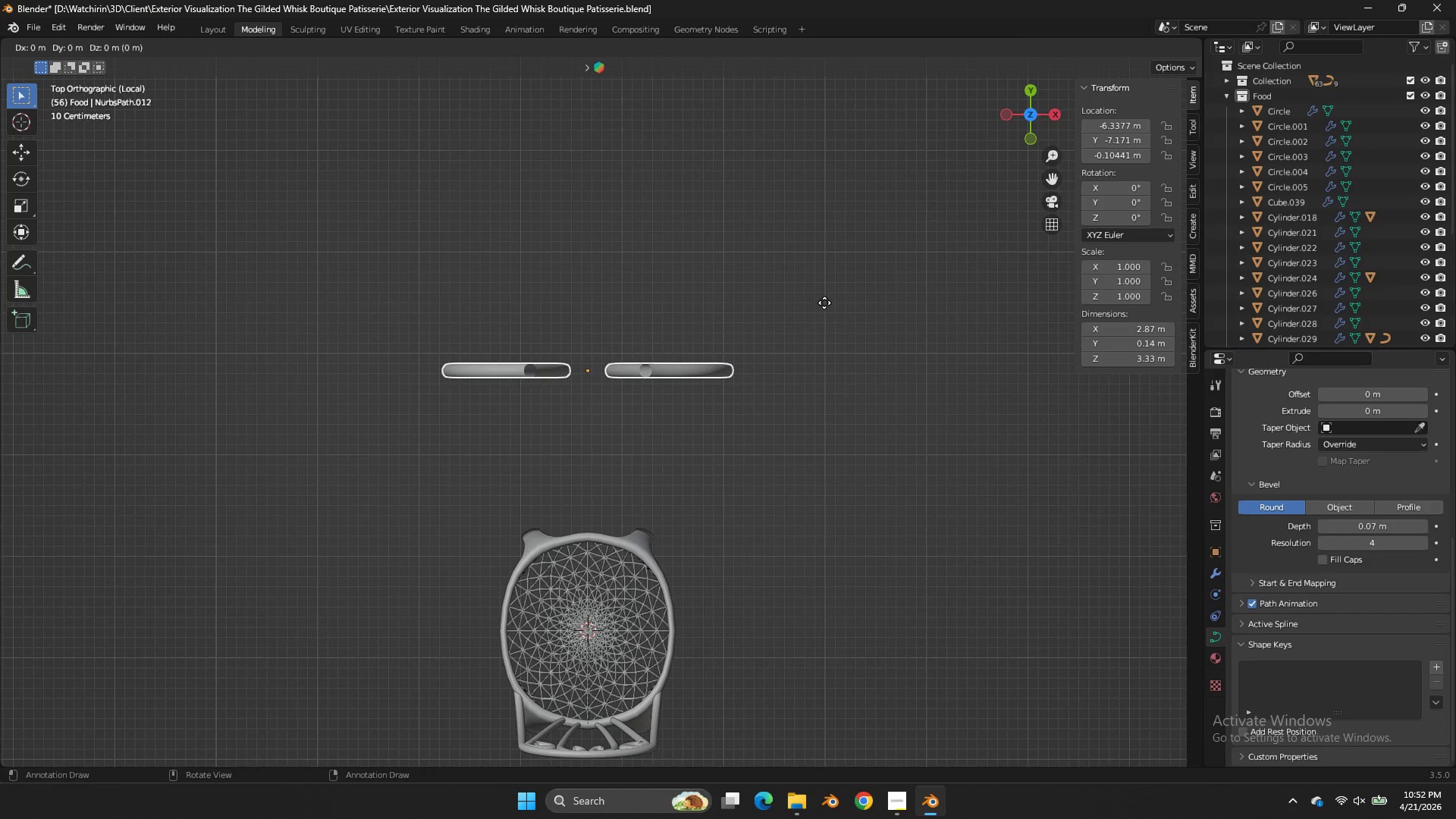 
right_click([824, 303])
 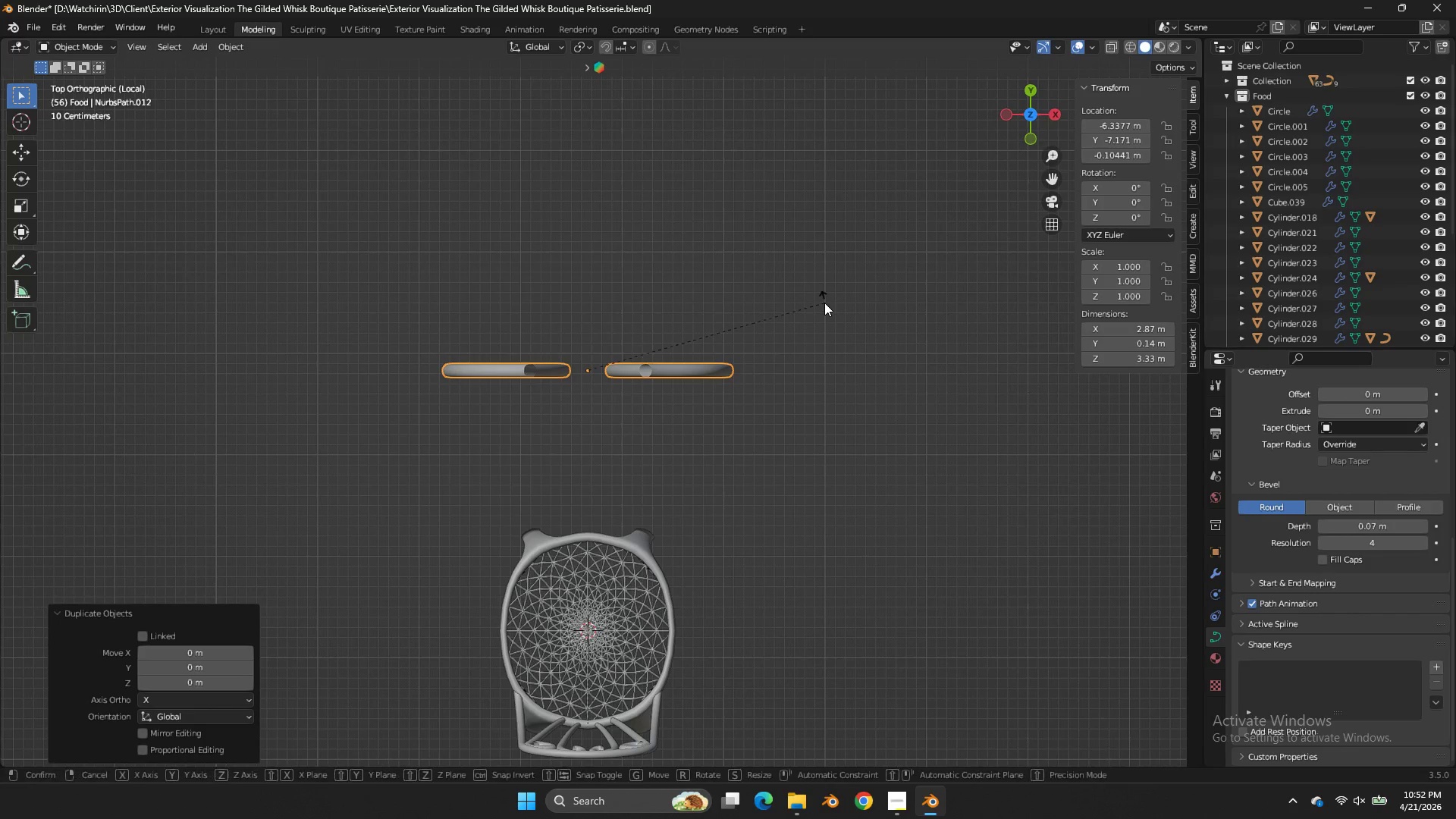 
key(R)
 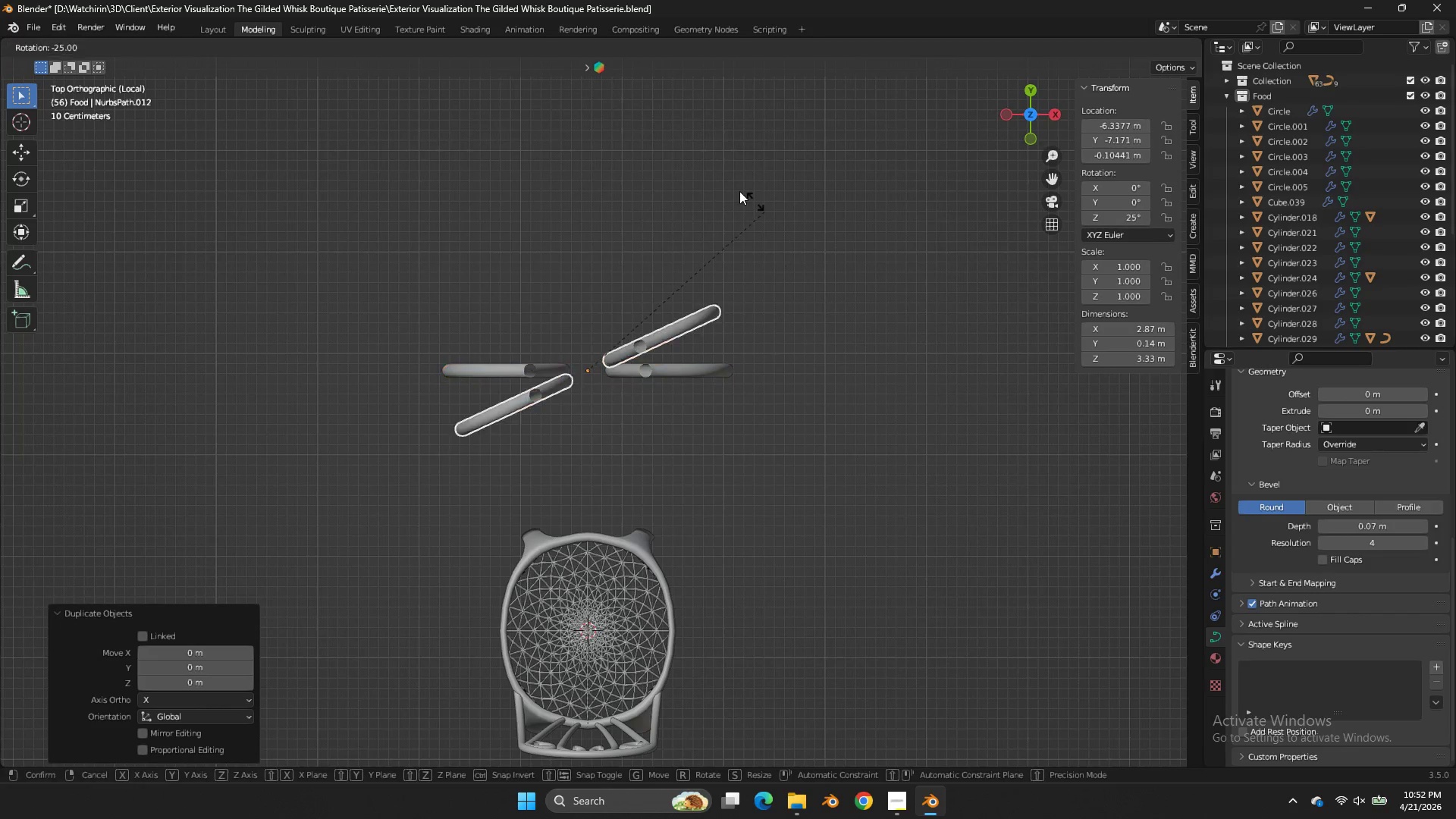 
hold_key(key=ControlLeft, duration=1.94)
left_click([518, 145])
 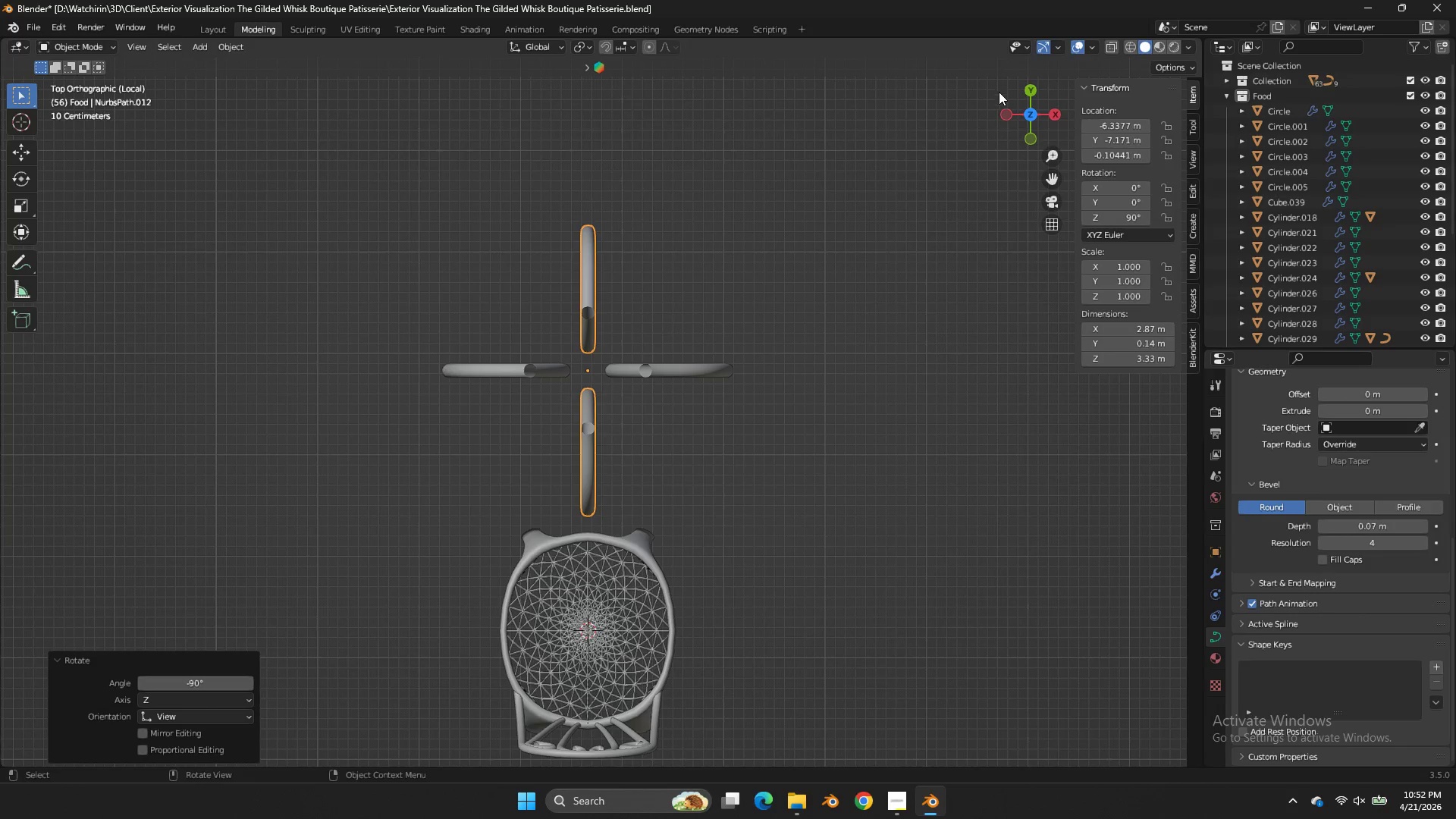 
key(Tab)
 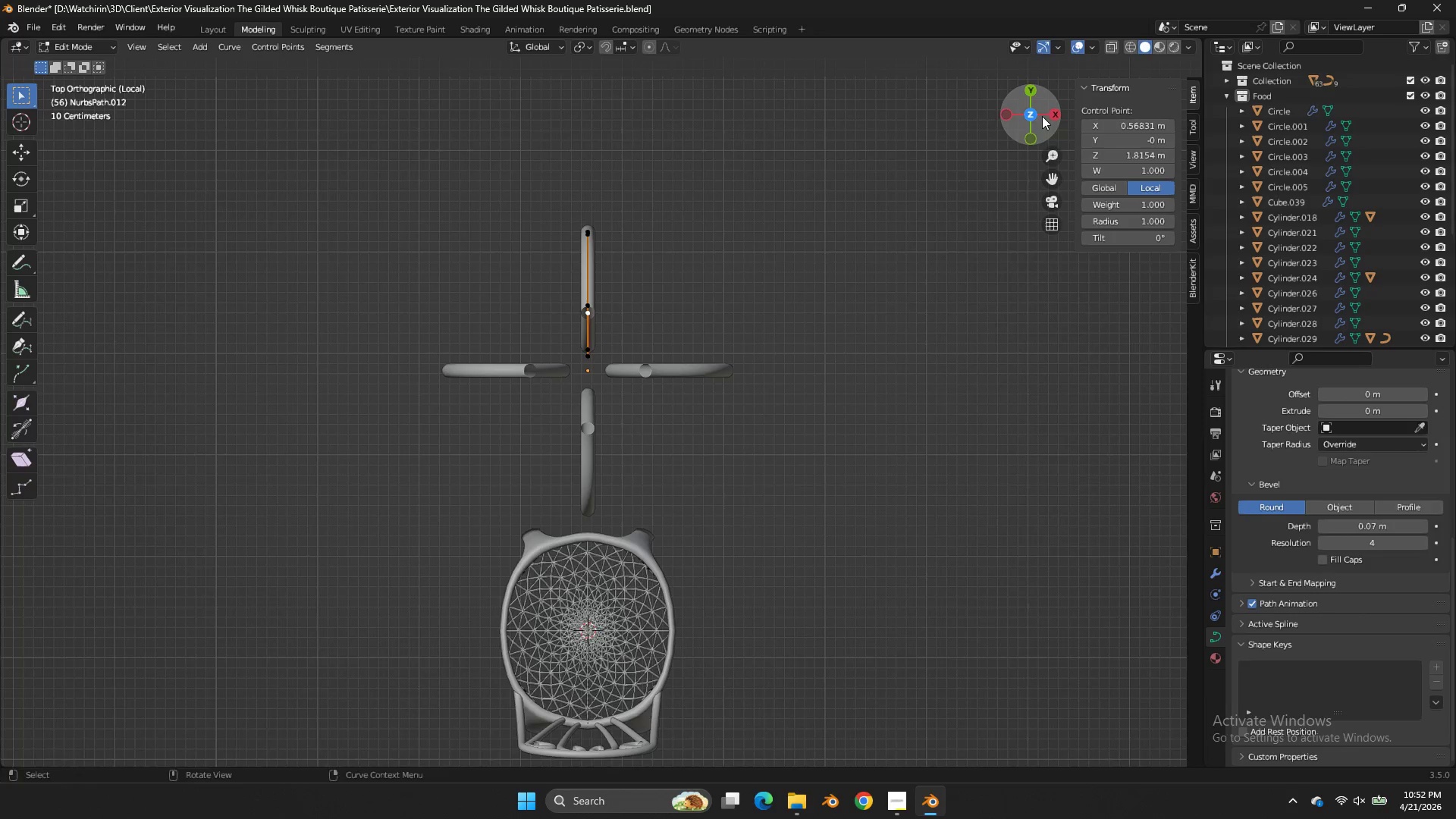 
left_click_drag(start_coordinate=[1042, 116], to_coordinate=[887, 717])
 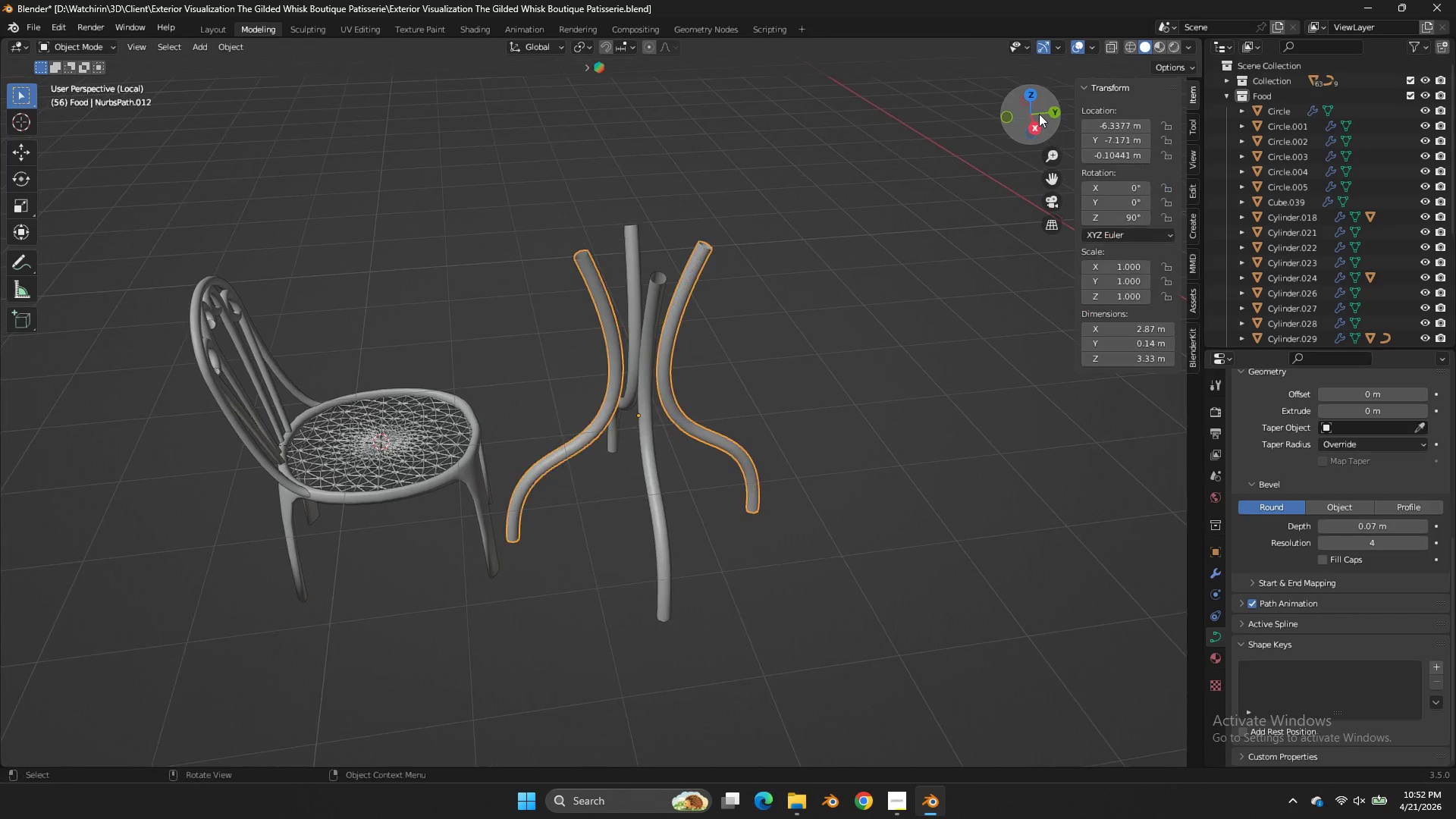 
left_click_drag(start_coordinate=[887, 717], to_coordinate=[1039, 114])
 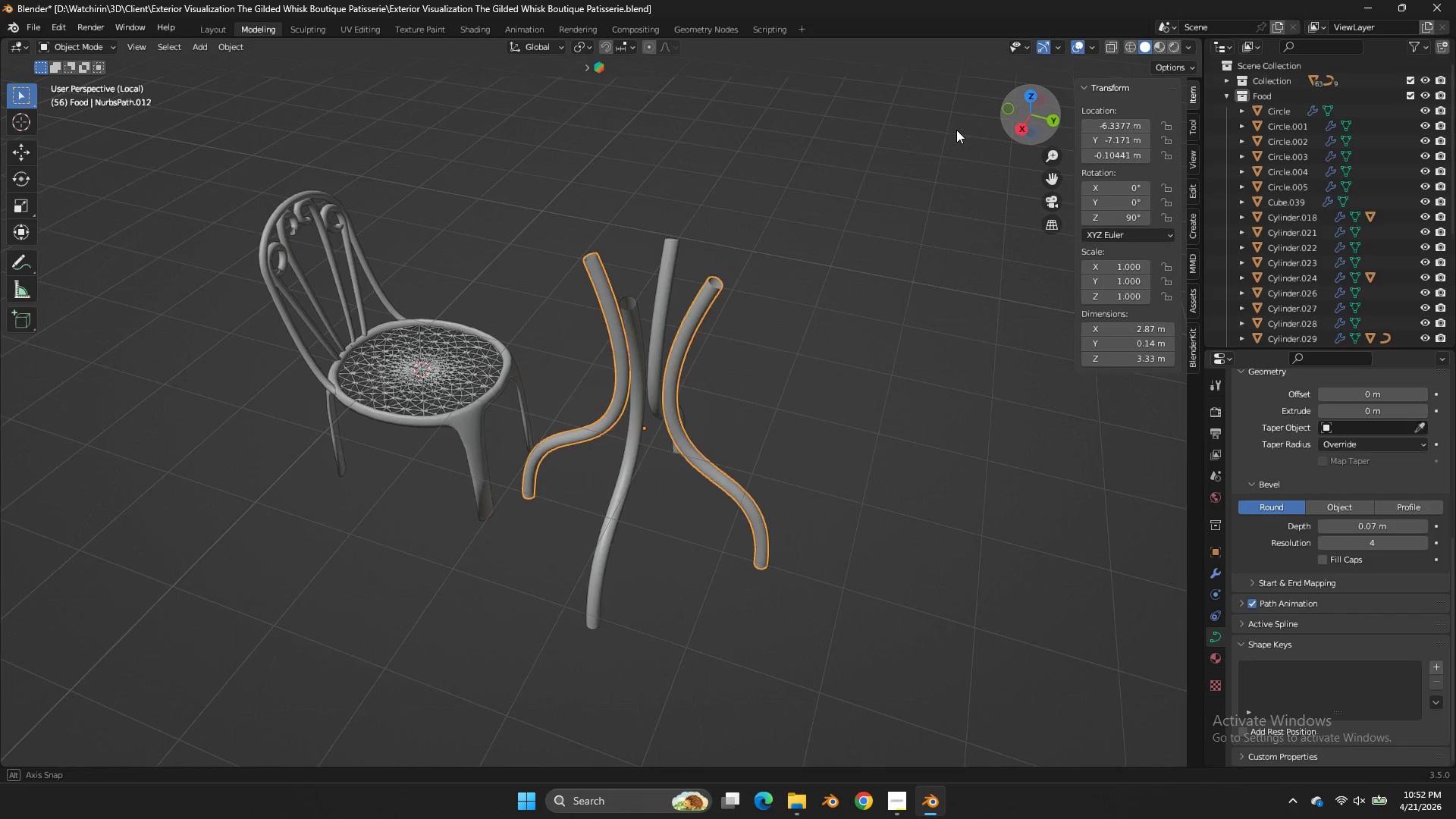 
key(Tab)
 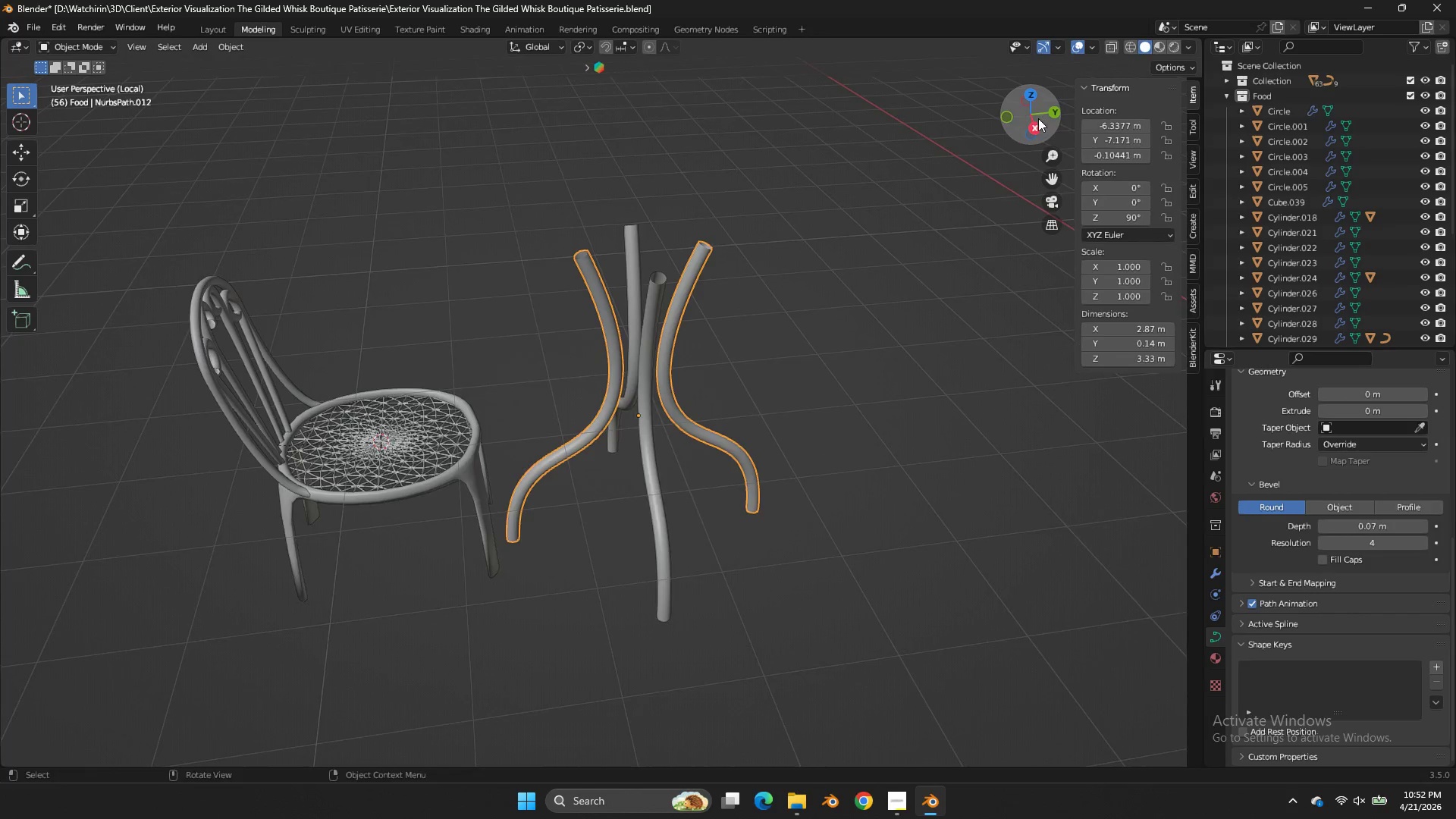 
left_click_drag(start_coordinate=[1040, 116], to_coordinate=[1100, 73])
 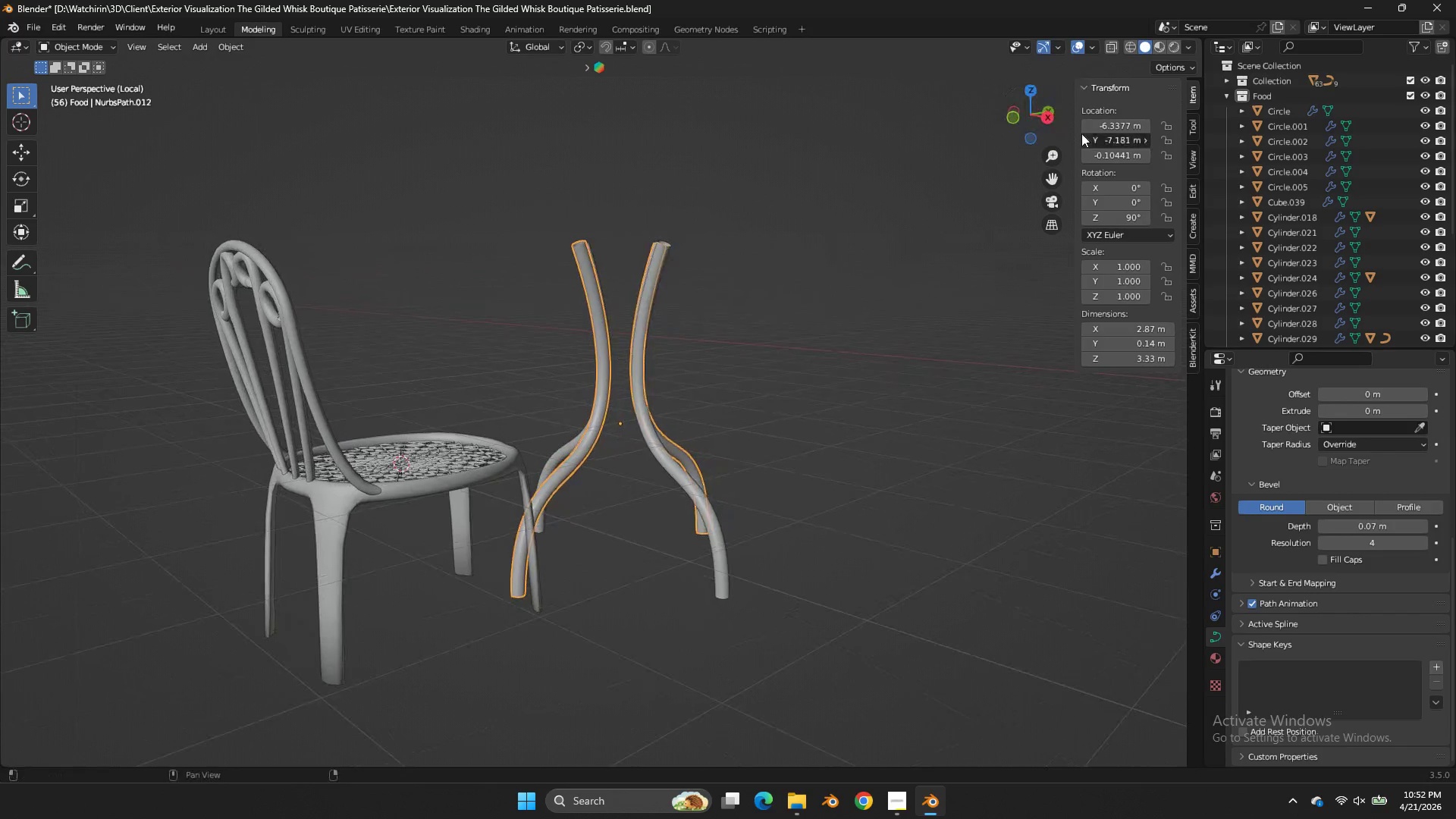 
left_click([1081, 133])
 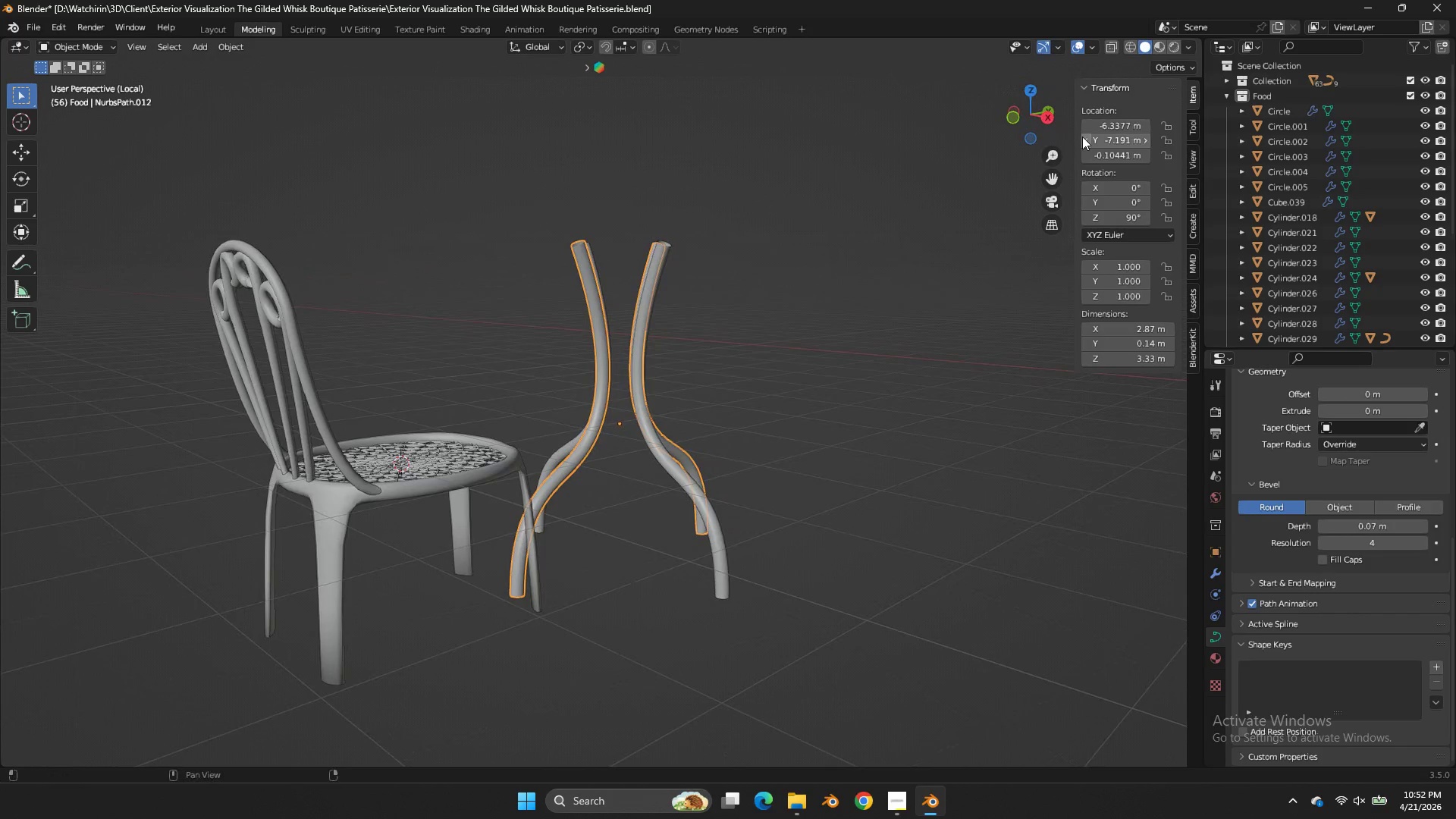 
left_click_drag(start_coordinate=[1081, 133], to_coordinate=[718, 325])
 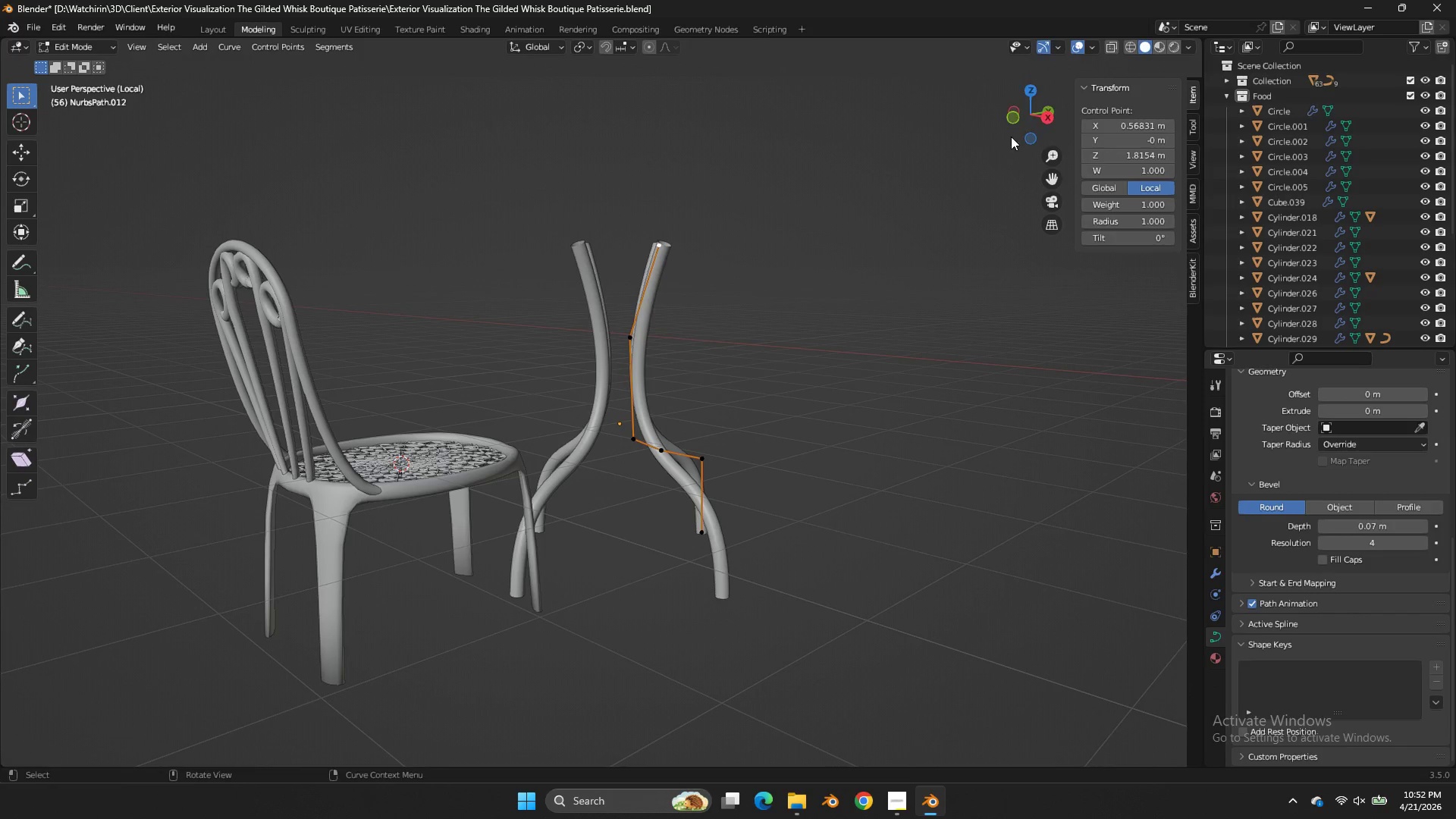 
key(Tab)
 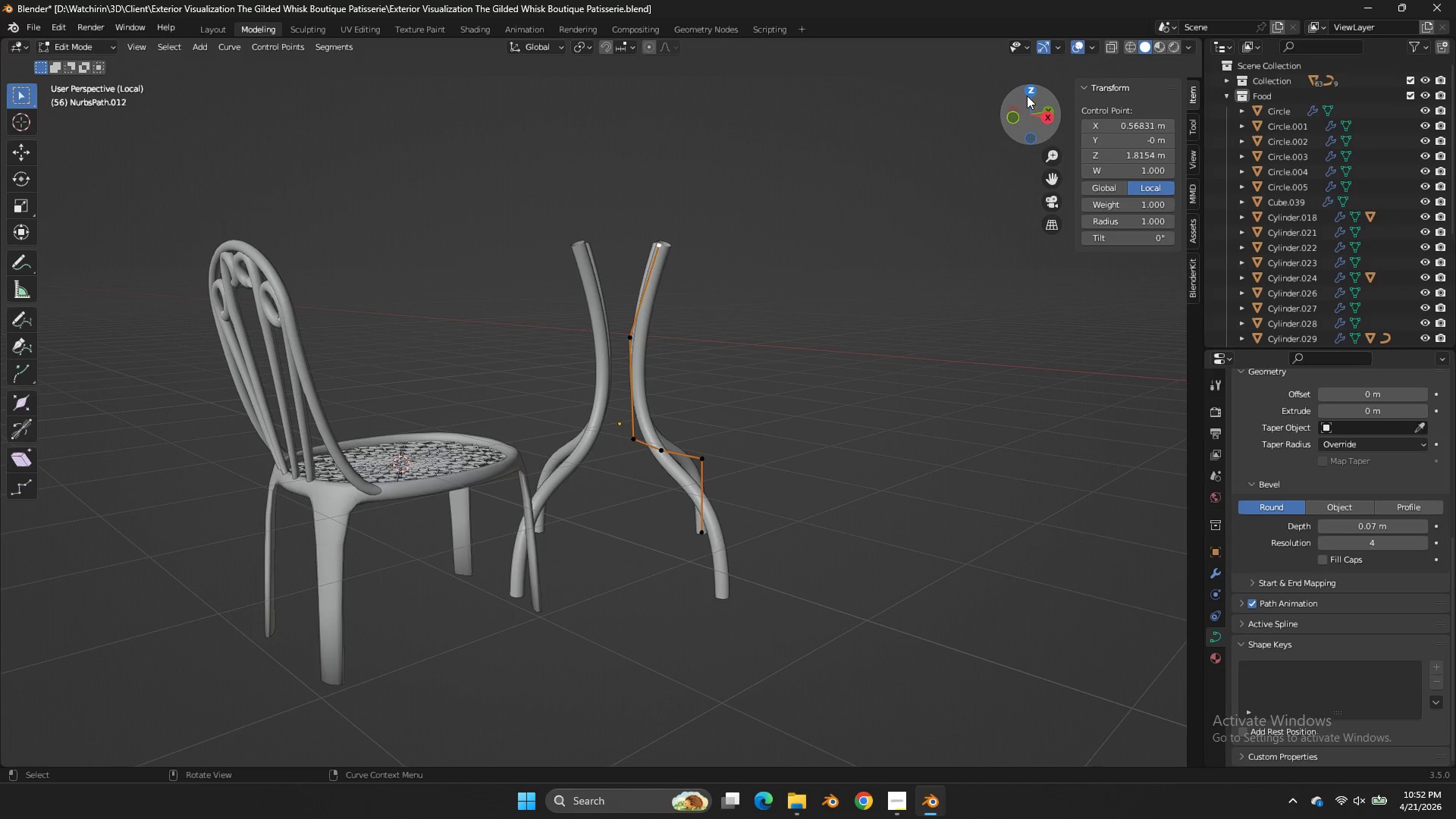 
left_click([1027, 96])
 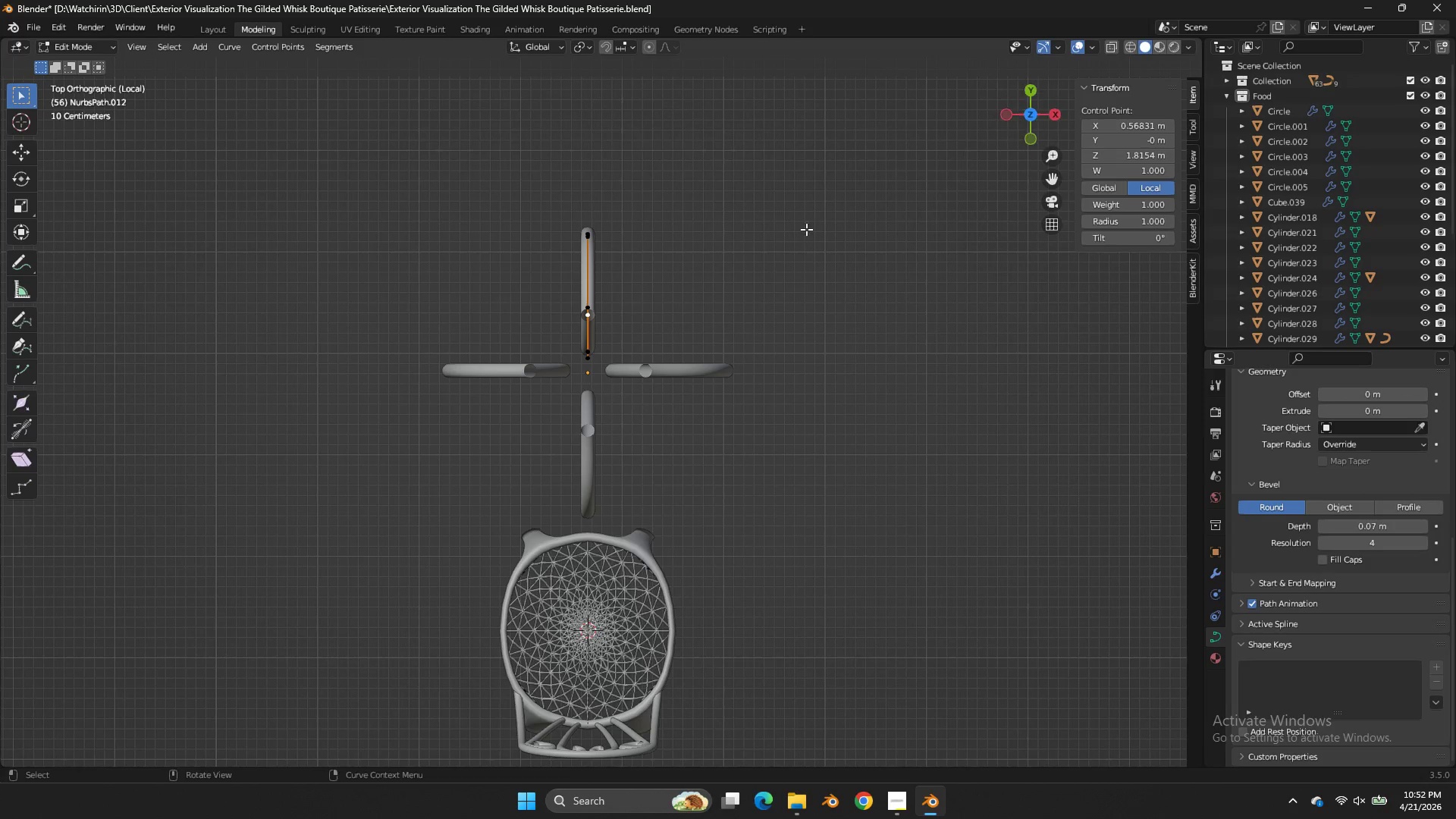 
key(Tab)
 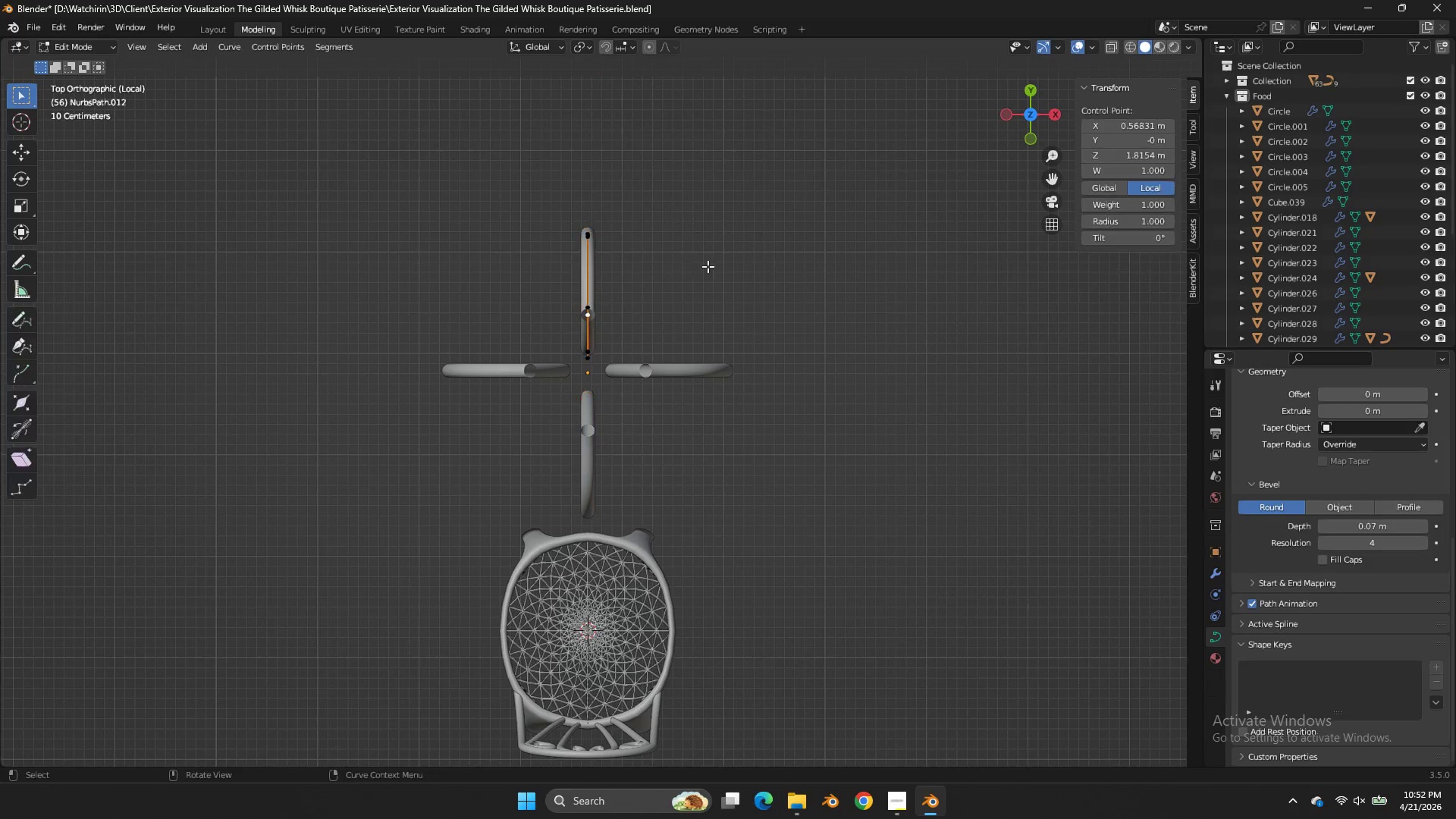 
key(Tab)
 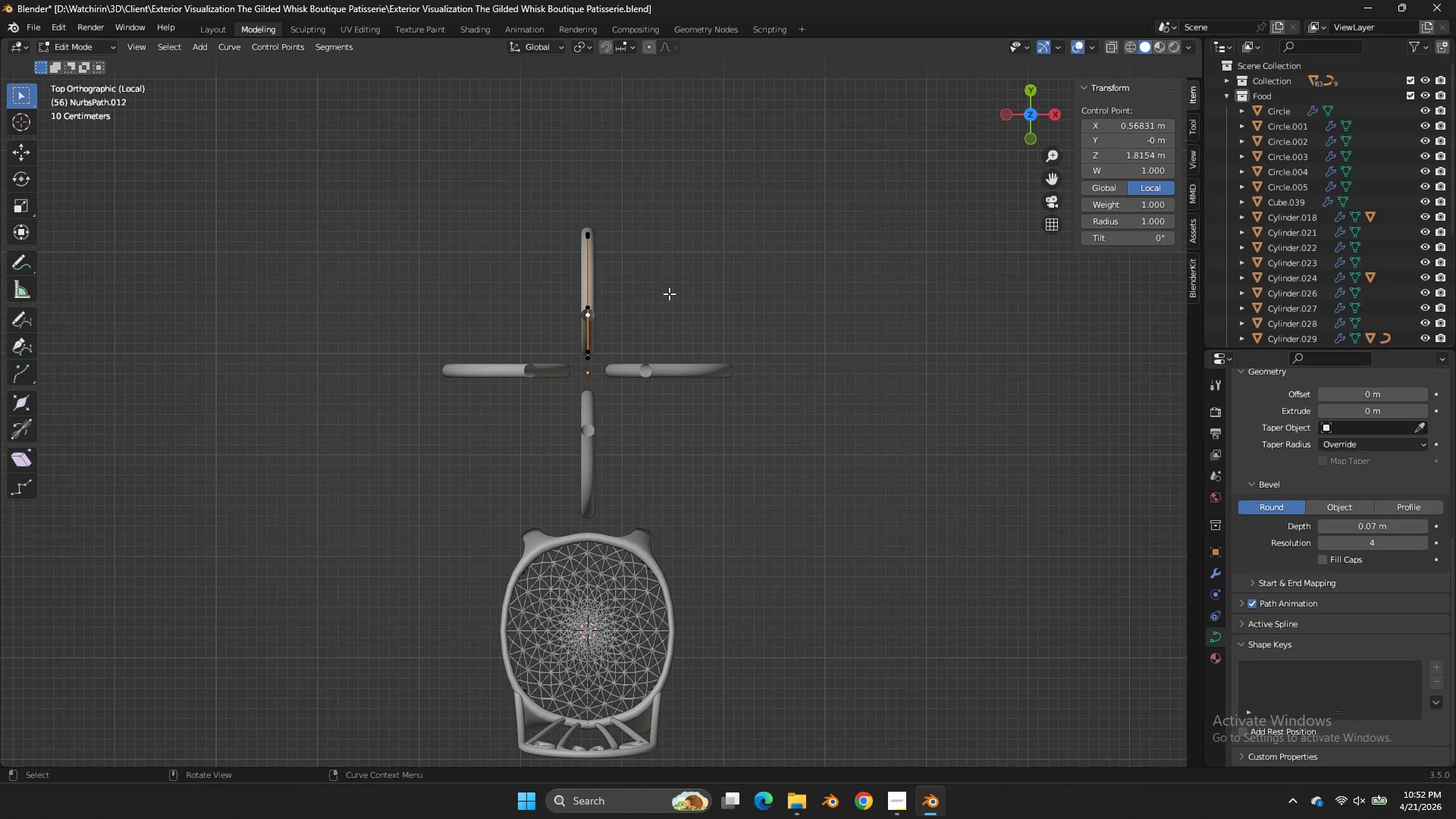 
left_click_drag(start_coordinate=[669, 293], to_coordinate=[526, 389])
 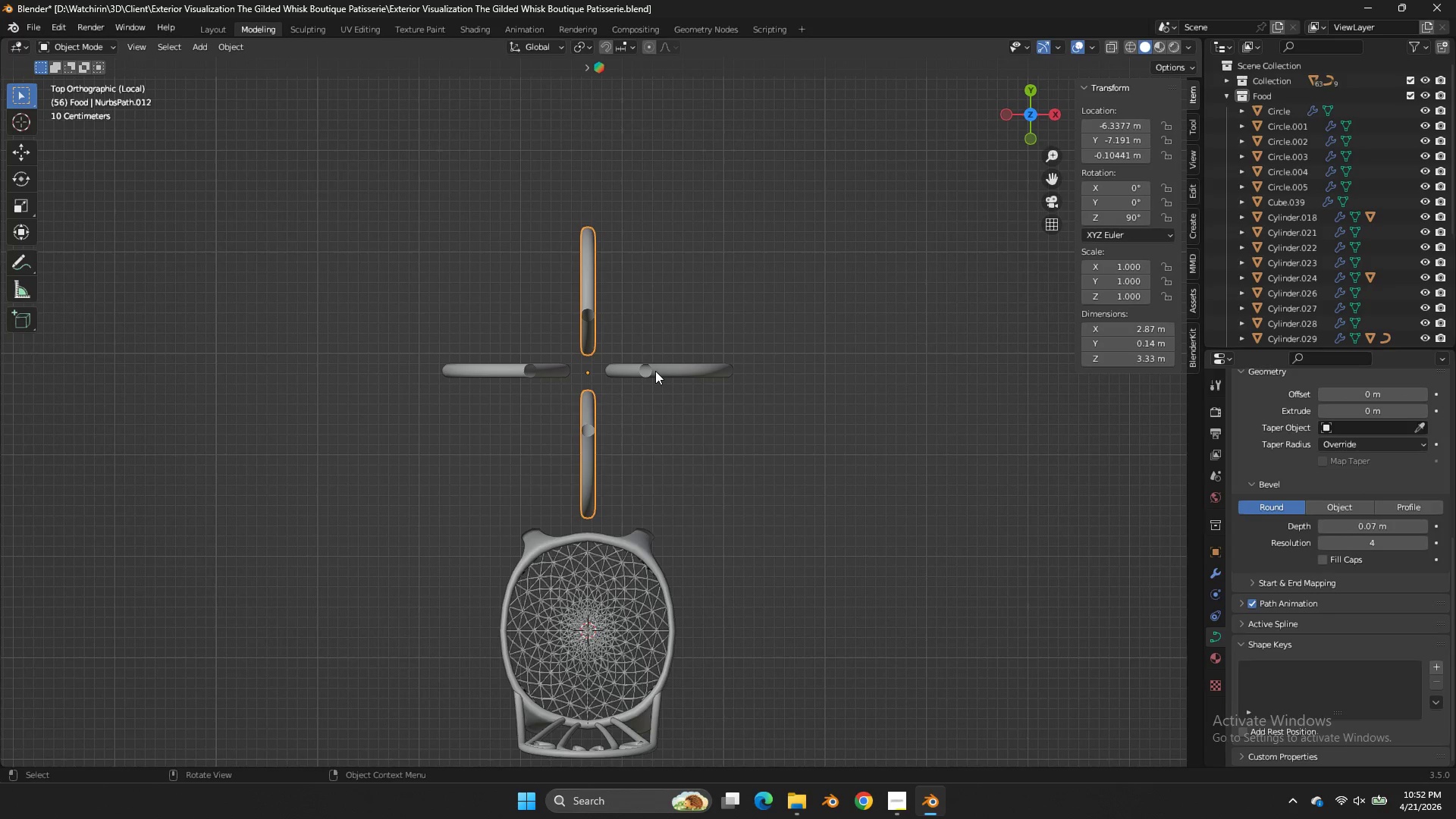 
double_click([526, 389])
 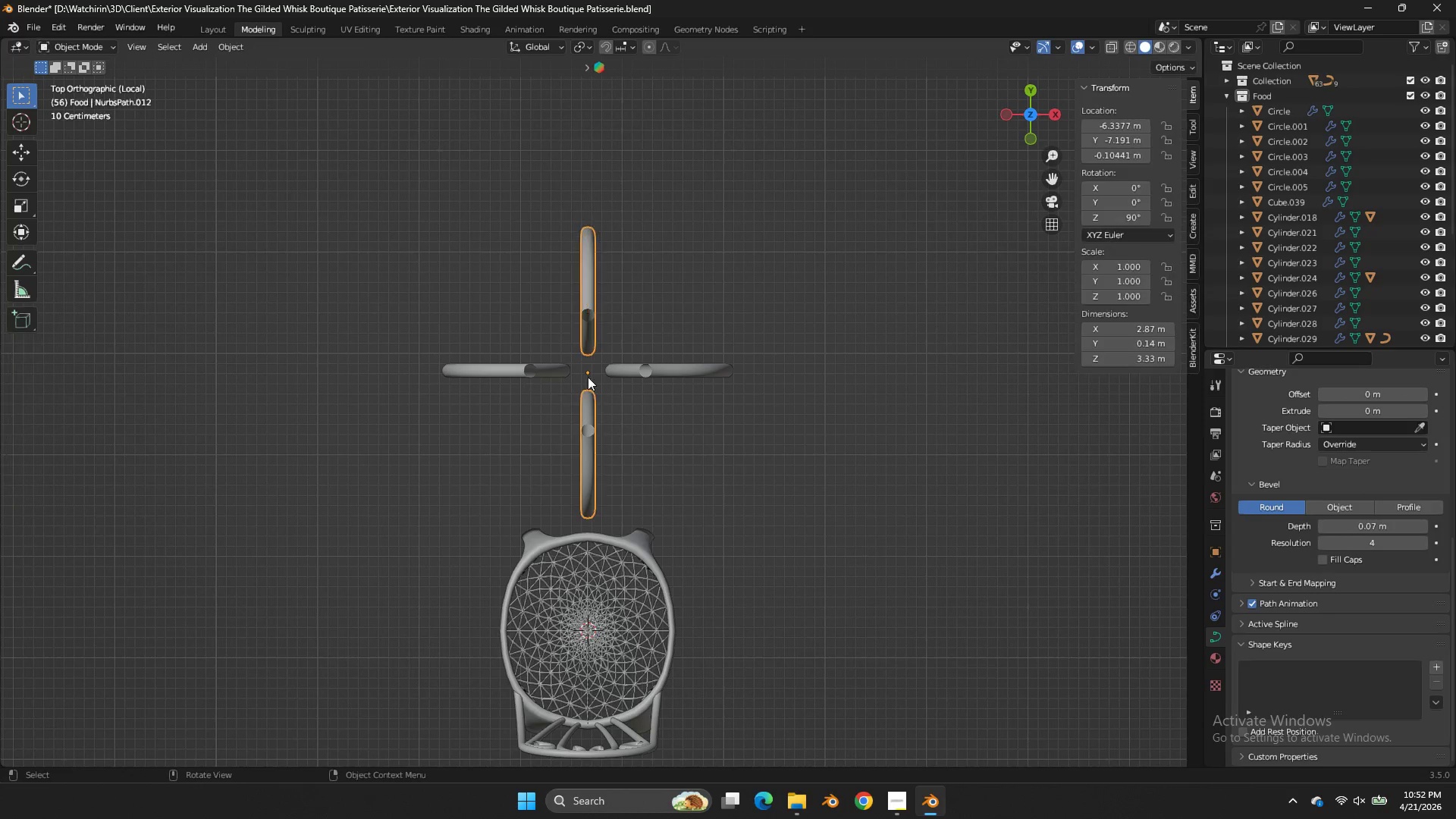 
key(Tab)
 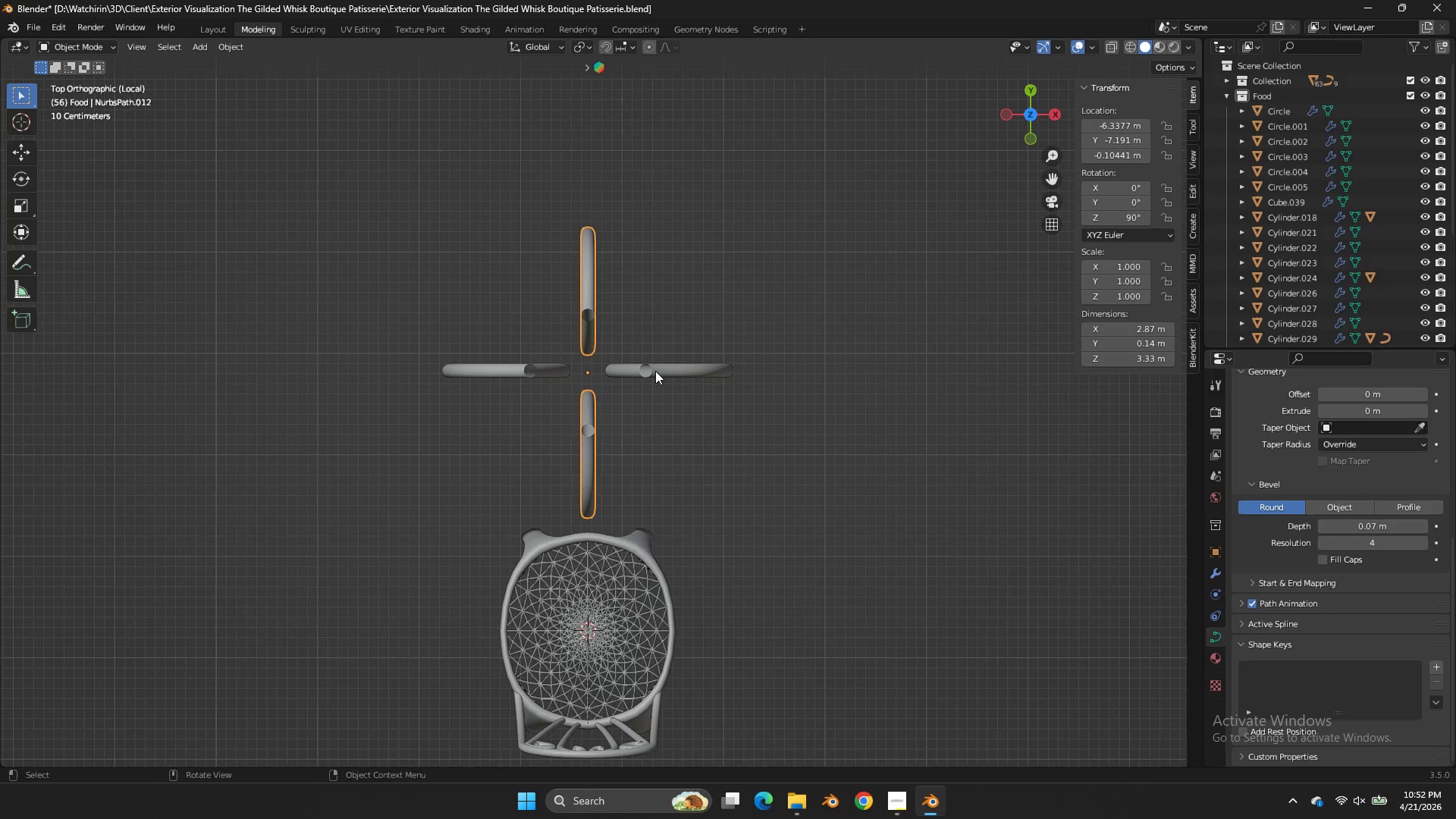 
double_click([655, 371])
 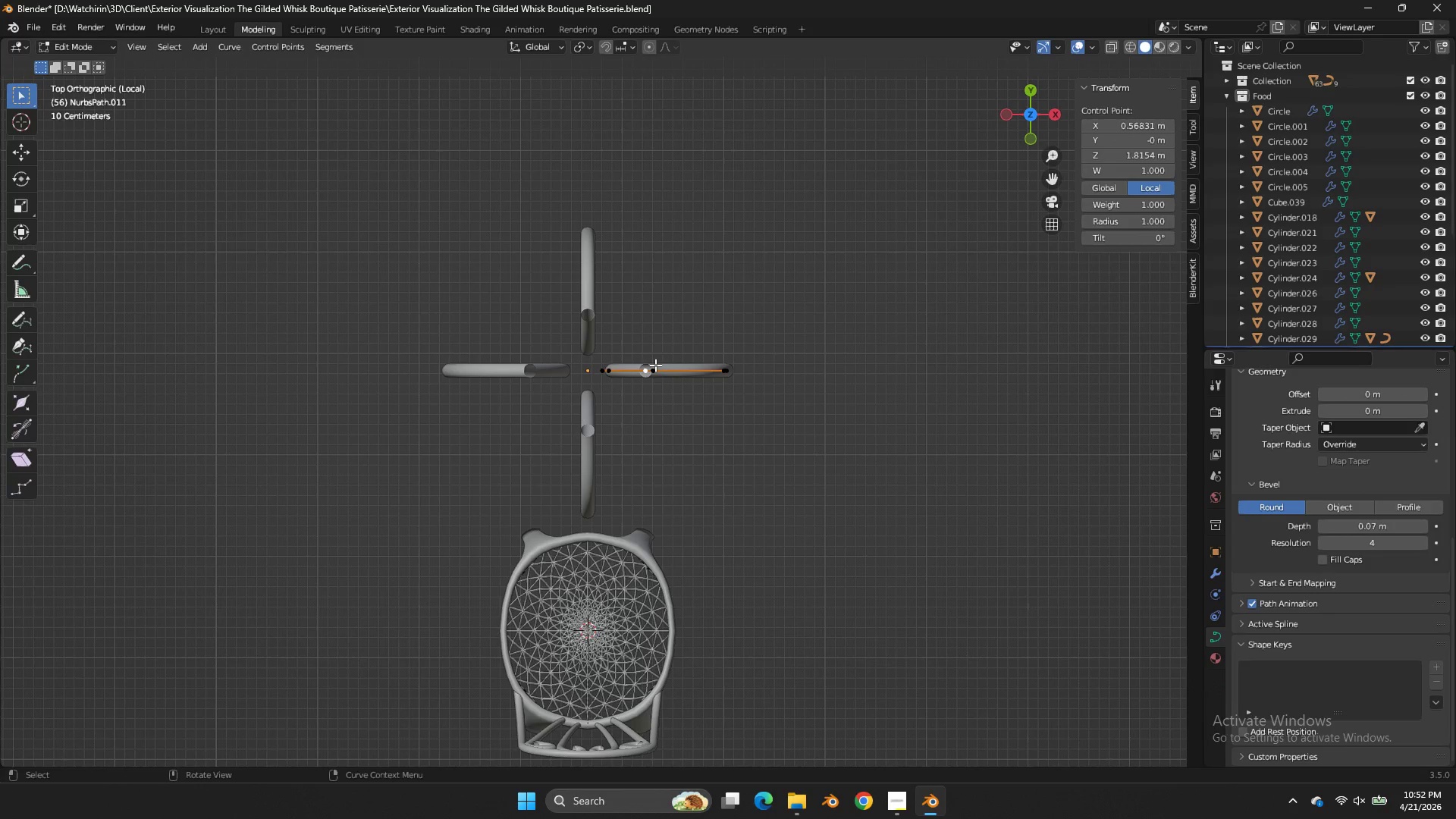 
key(Tab)
 